 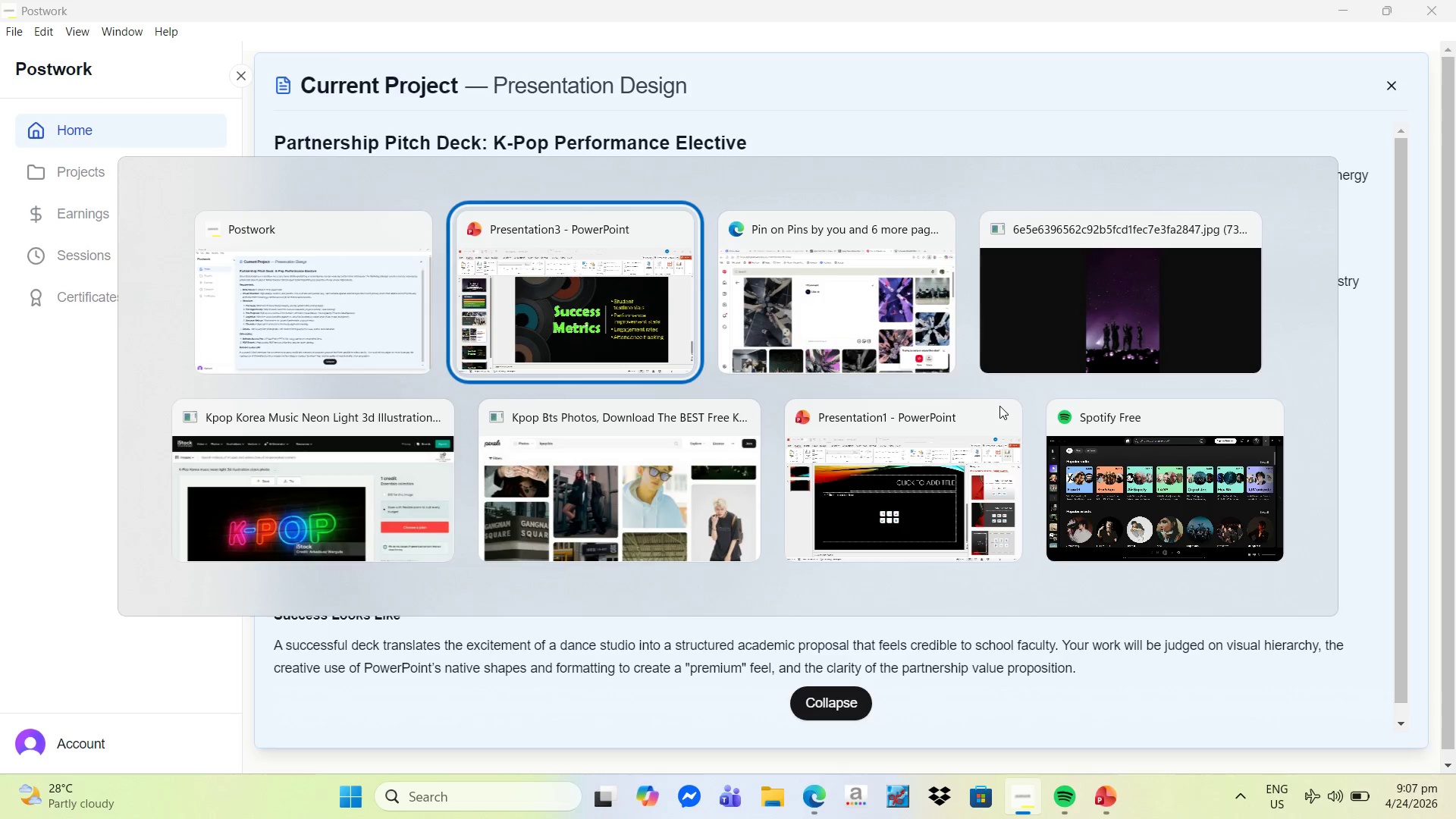 
scroll: coordinate [156, 628], scroll_direction: down, amount: 4.0
 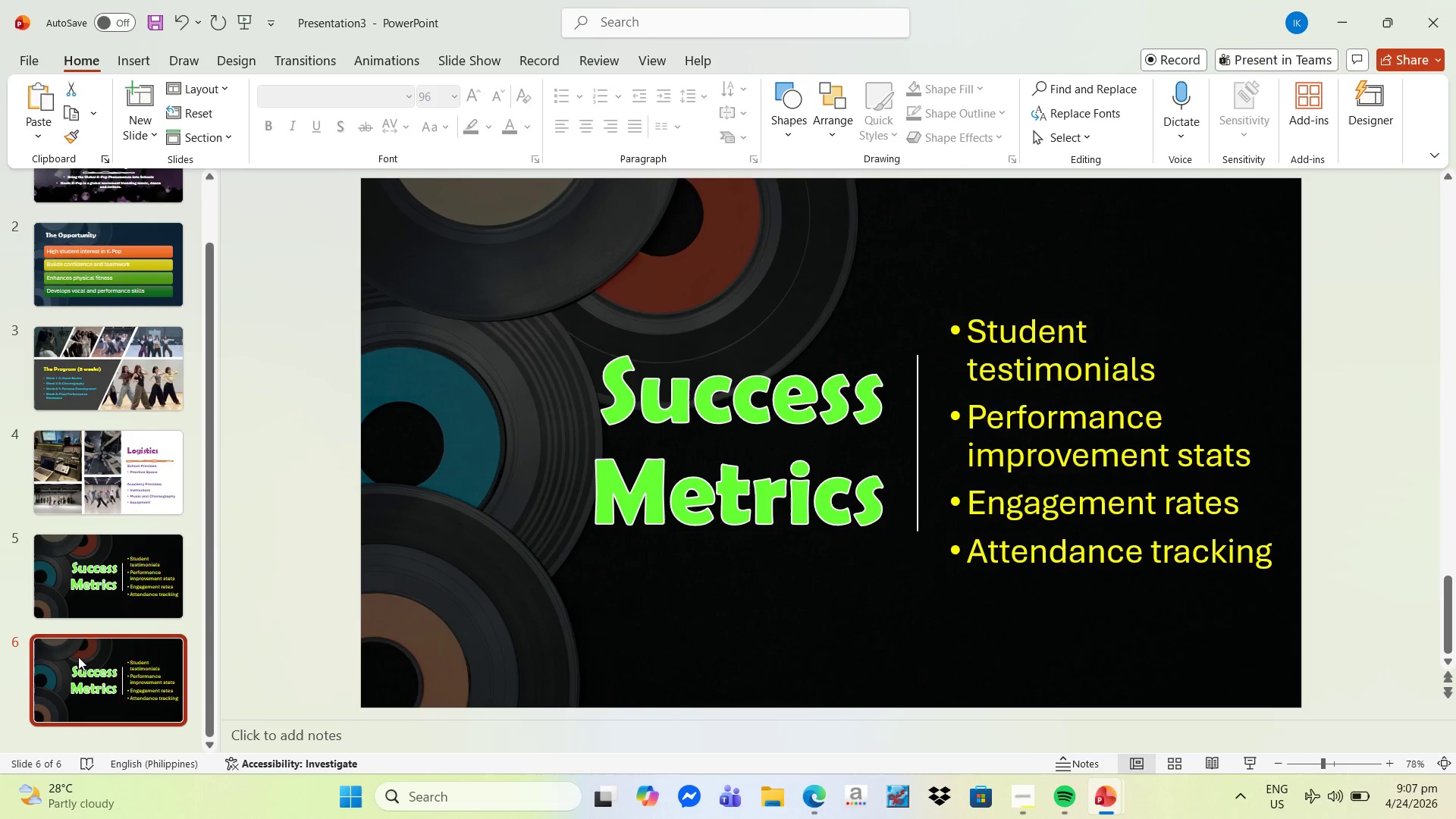 
wait(9.62)
 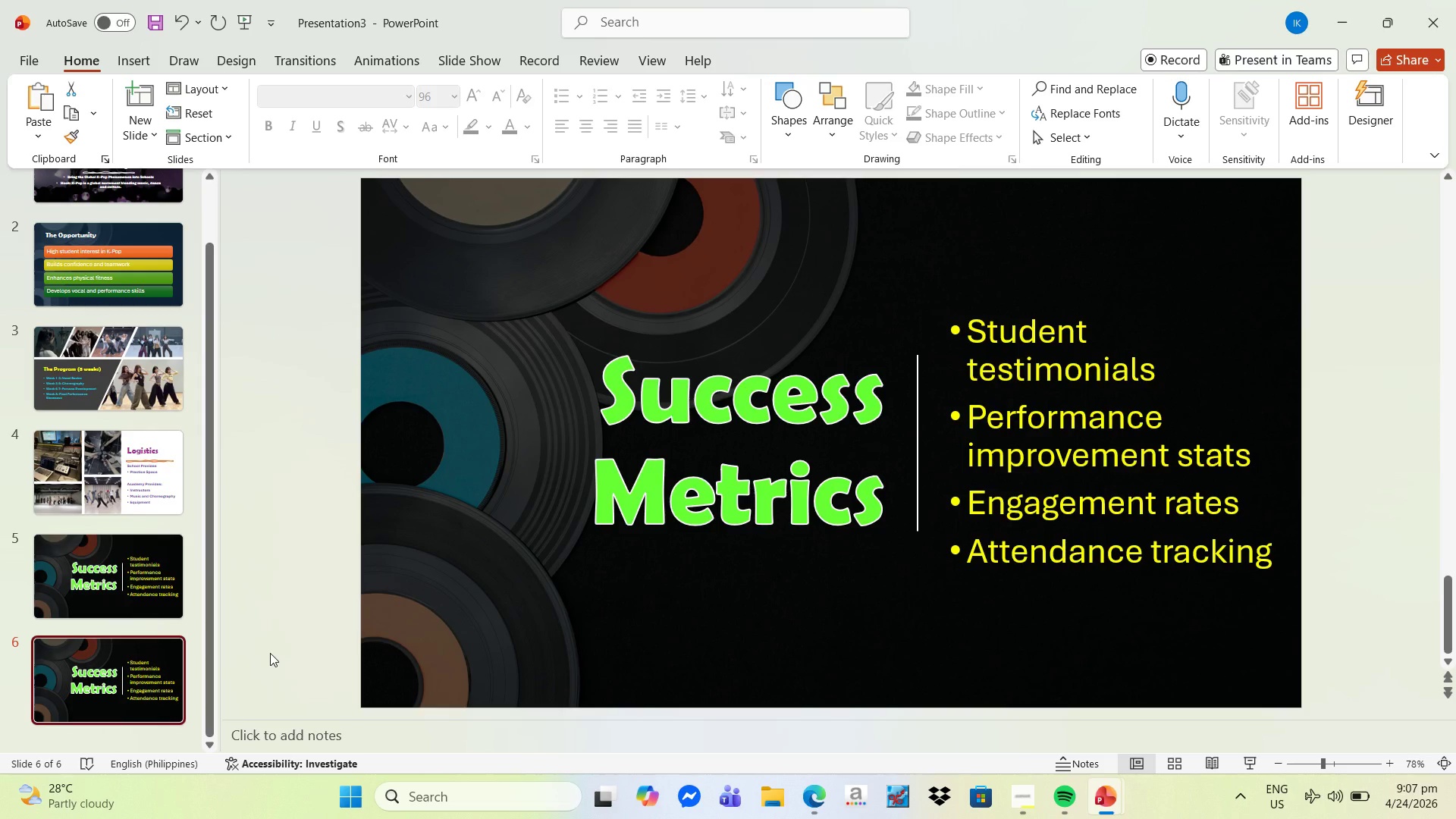 
left_click([730, 504])
 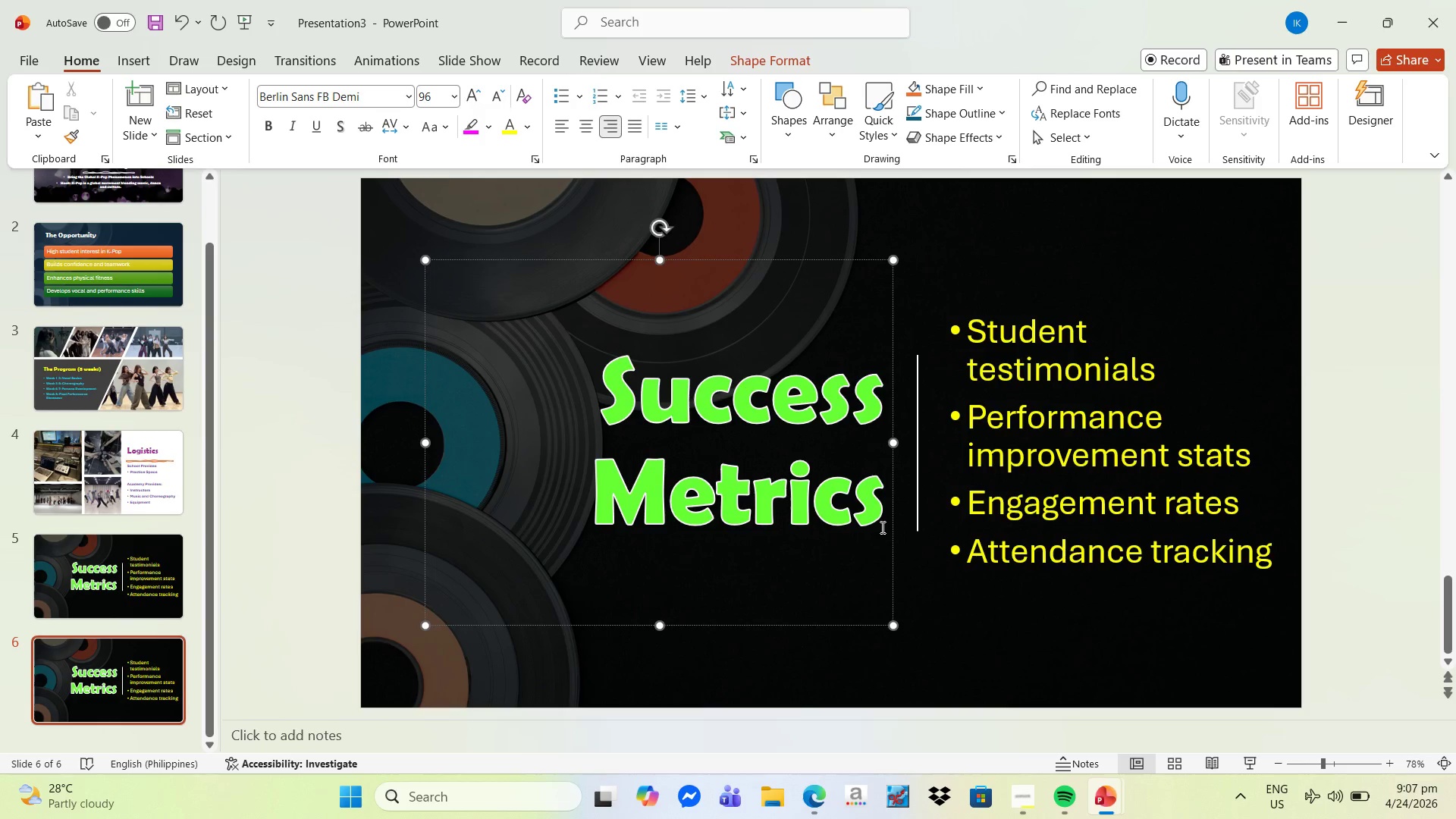 
left_click_drag(start_coordinate=[884, 525], to_coordinate=[592, 388])
 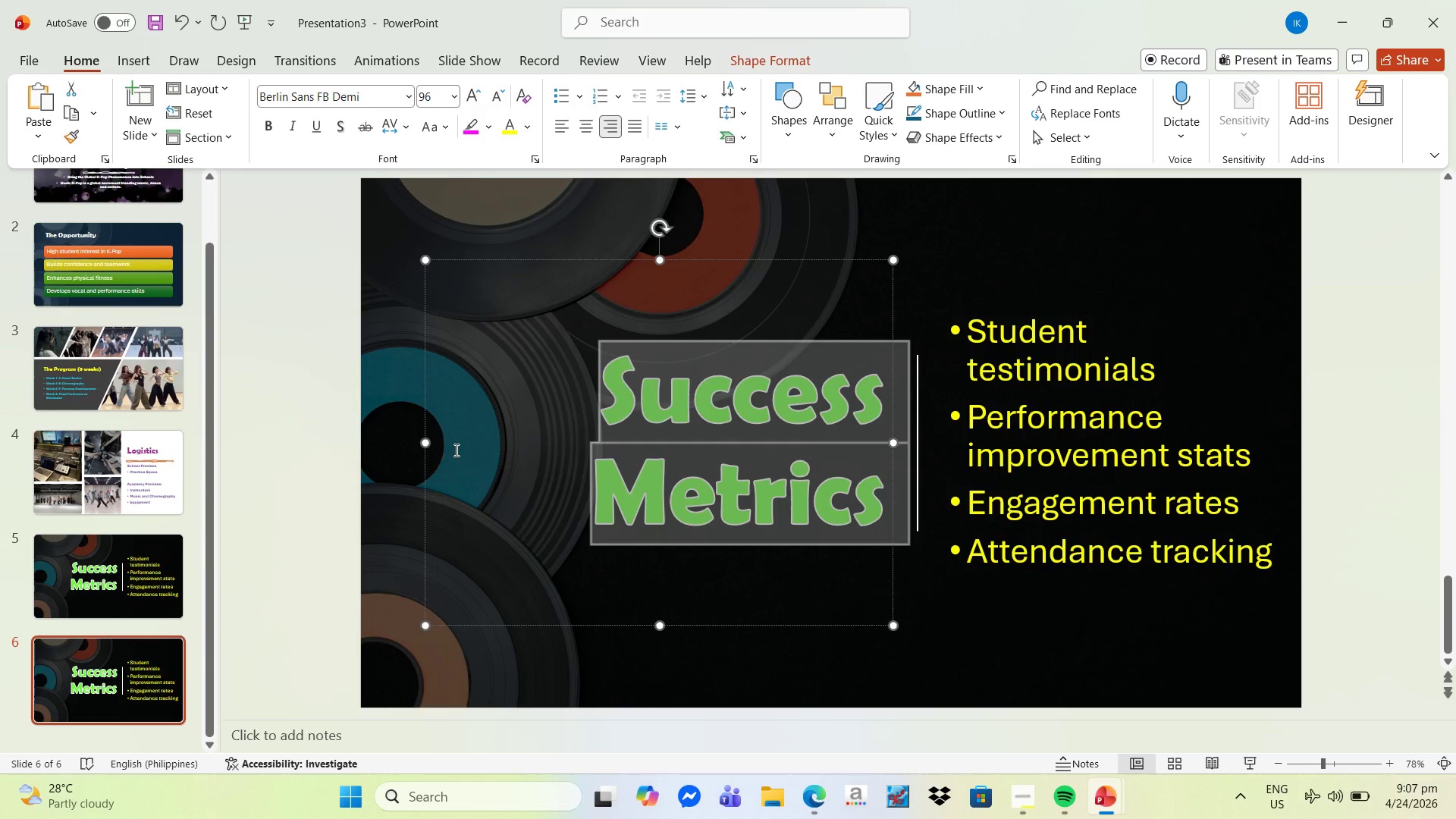 
type(the)
key(Backspace)
key(Backspace)
key(Backspace)
type(The AS)
key(Backspace)
type(sk!)
 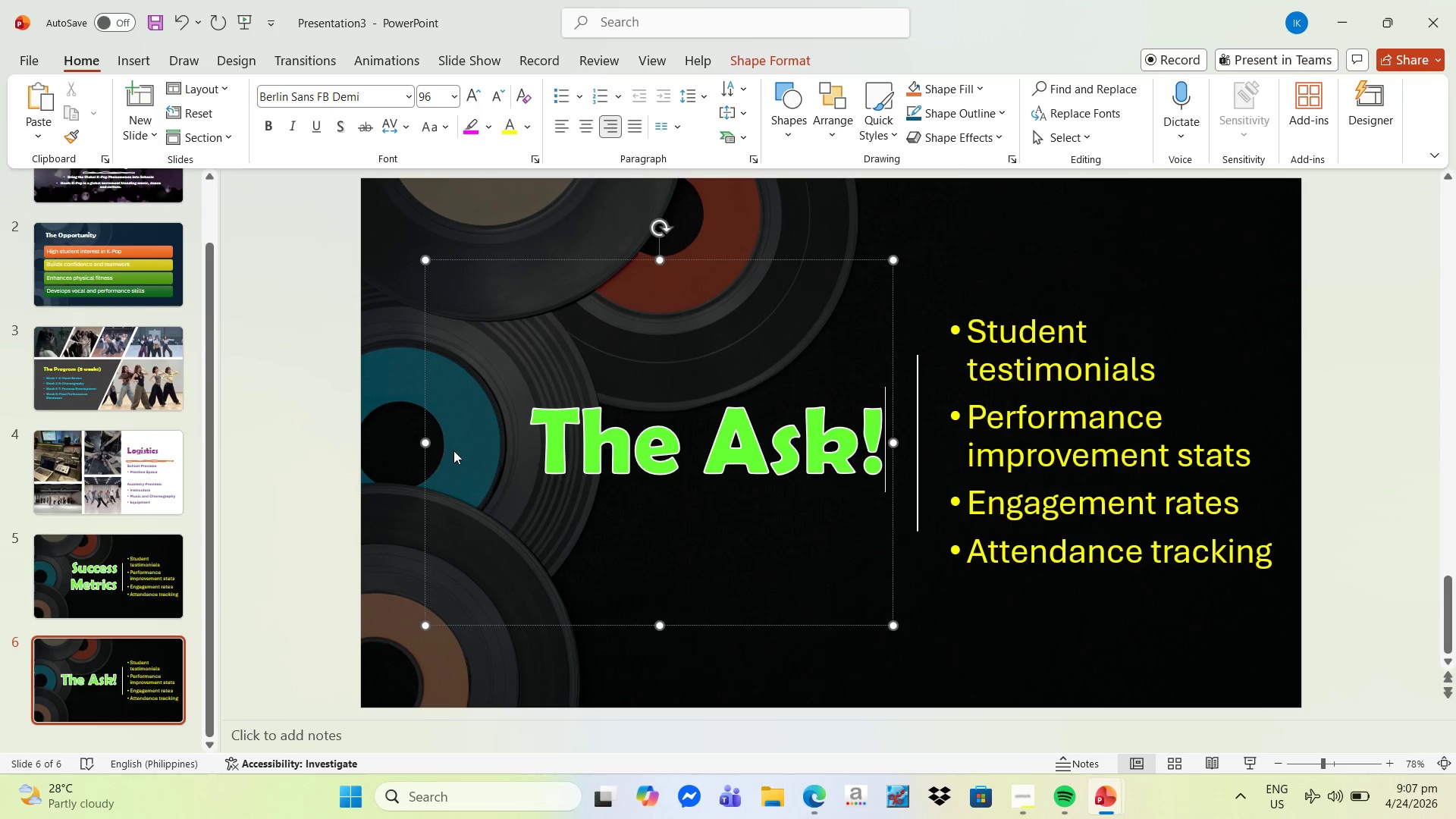 
scroll: coordinate [455, 457], scroll_direction: down, amount: 1.0
 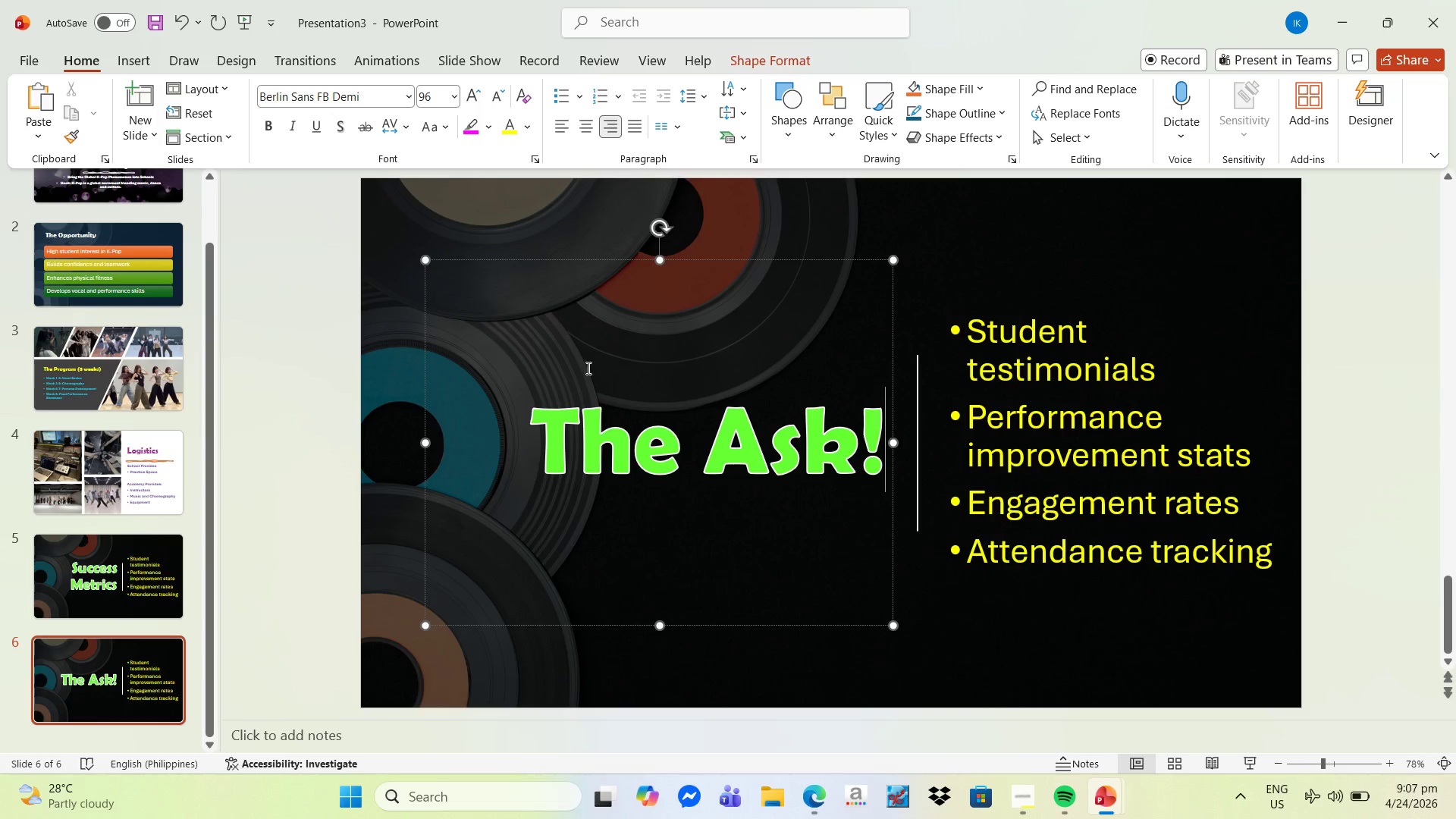 
left_click([1065, 503])
 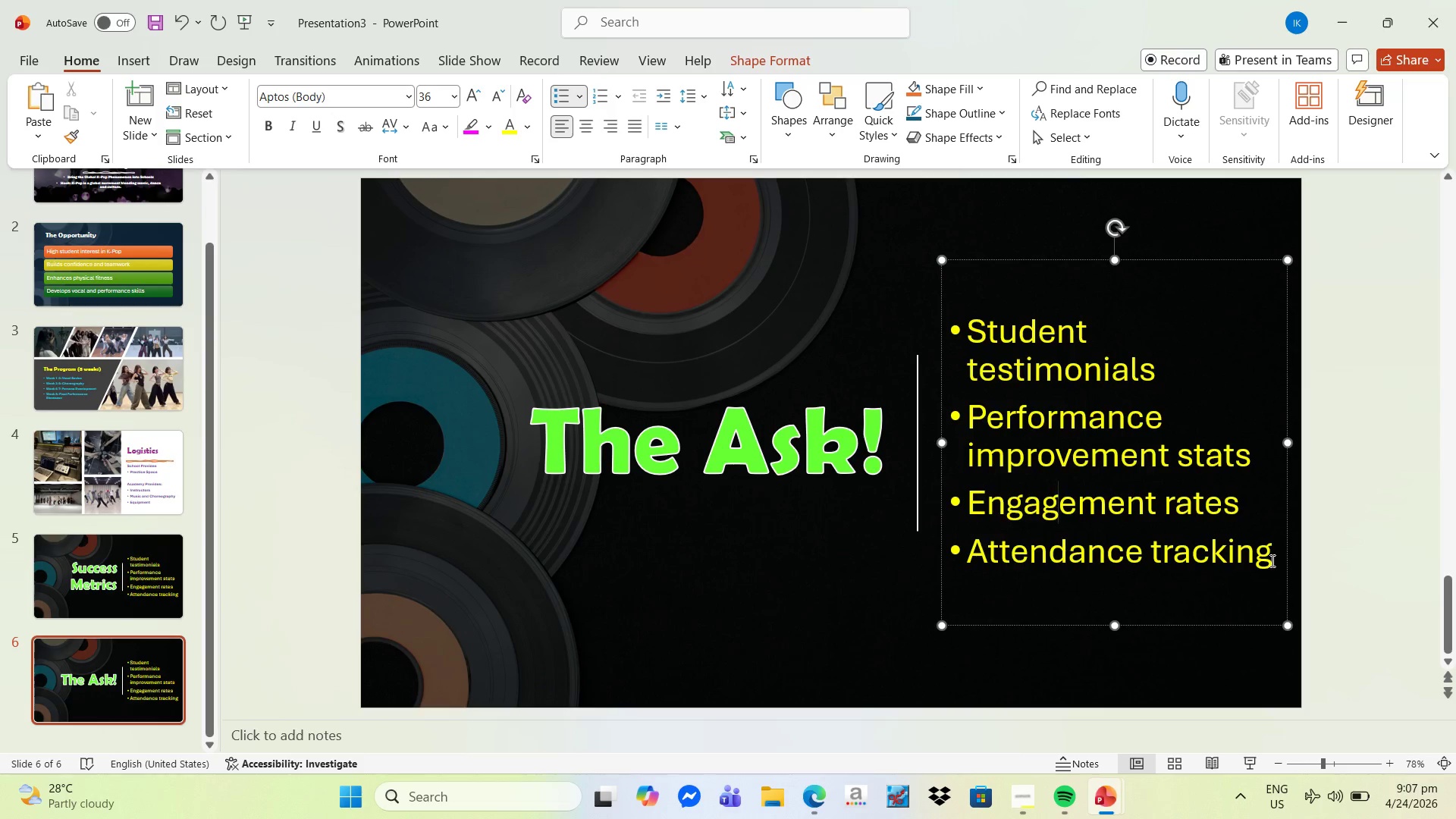 
left_click_drag(start_coordinate=[1272, 560], to_coordinate=[969, 311])
 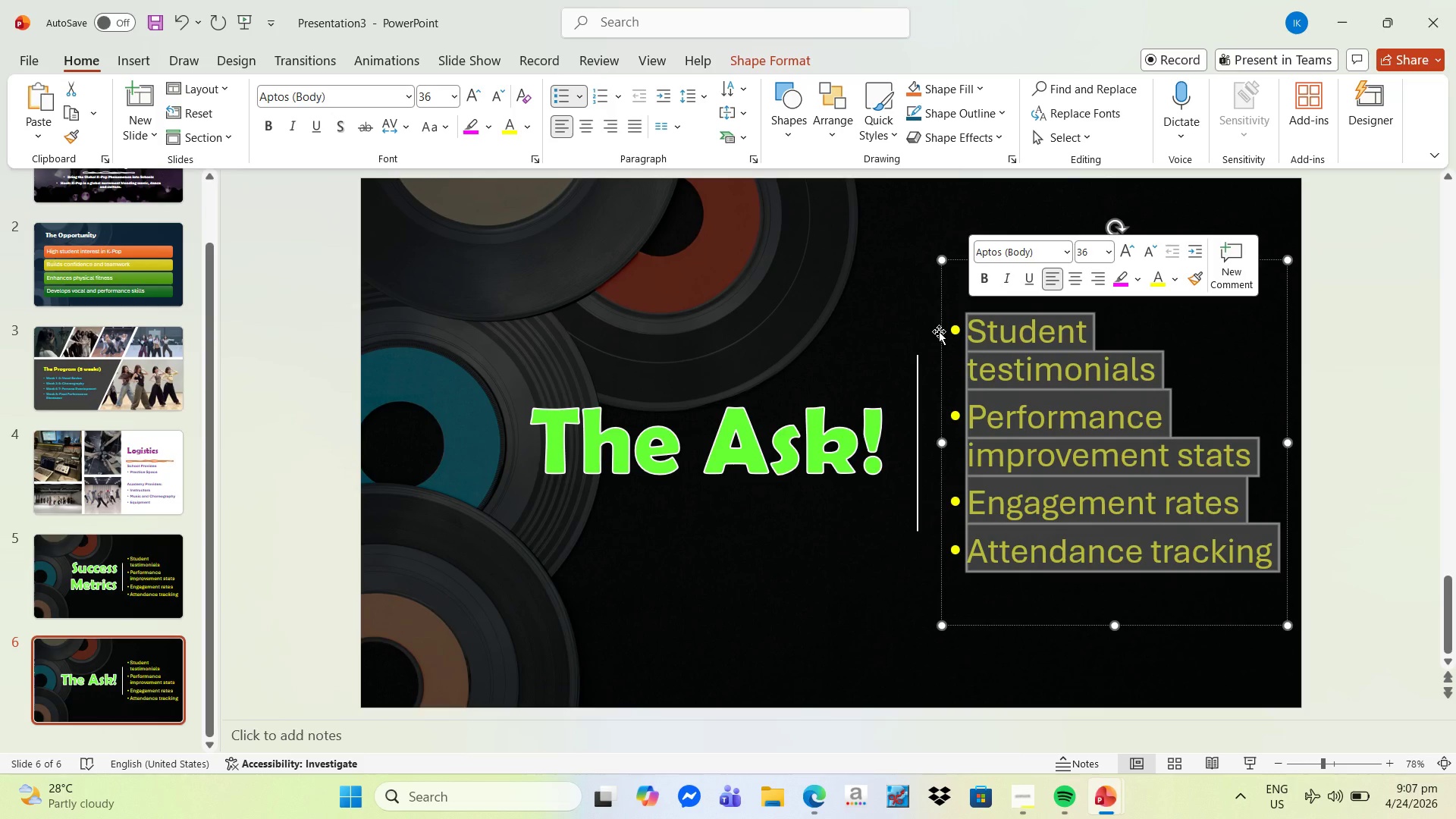 
key(Backspace)
type(Scedule a 15-minute meeting to align on pilot progra, )
key(Backspace)
key(Backspace)
type( launch.)
 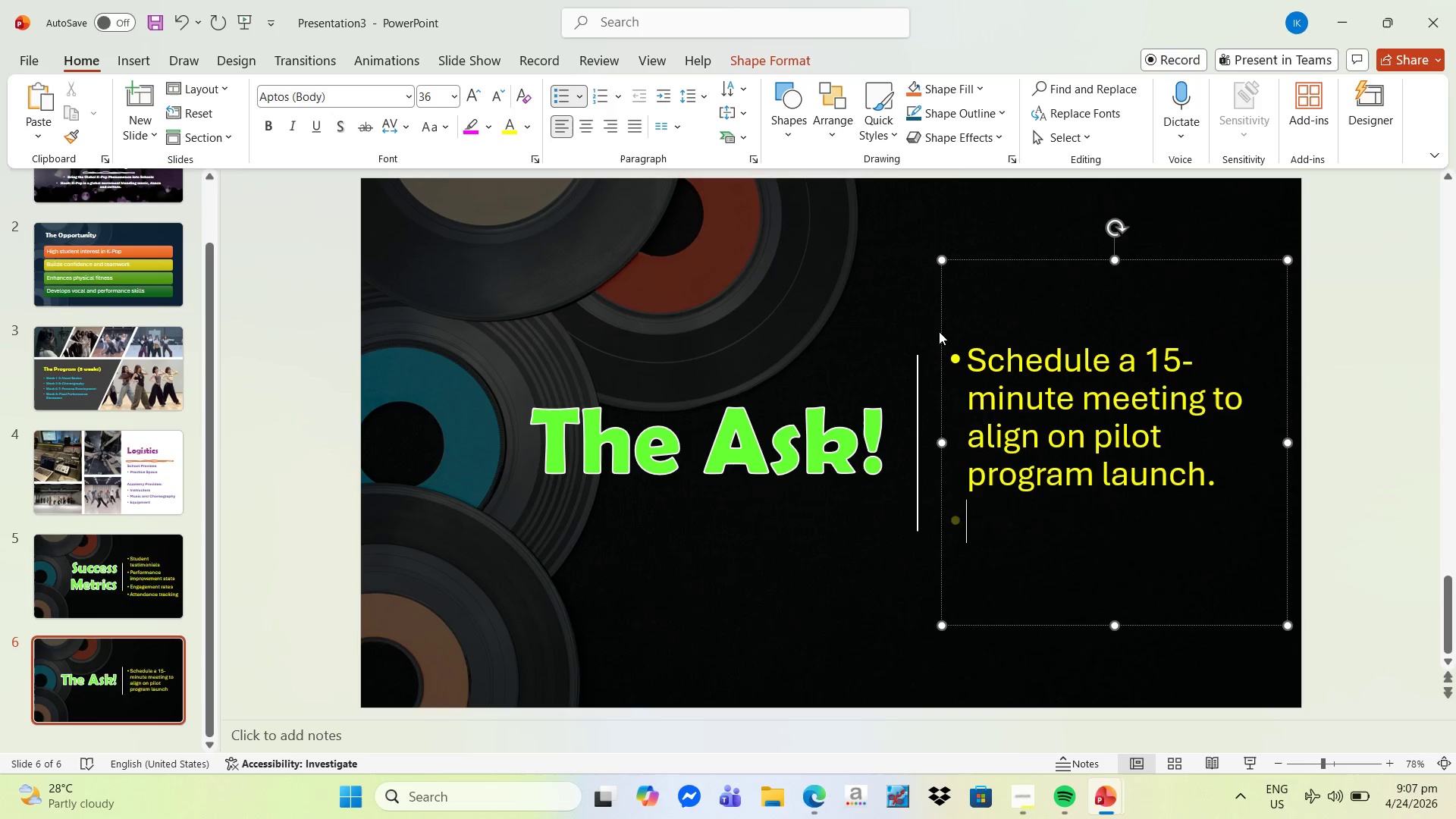 
 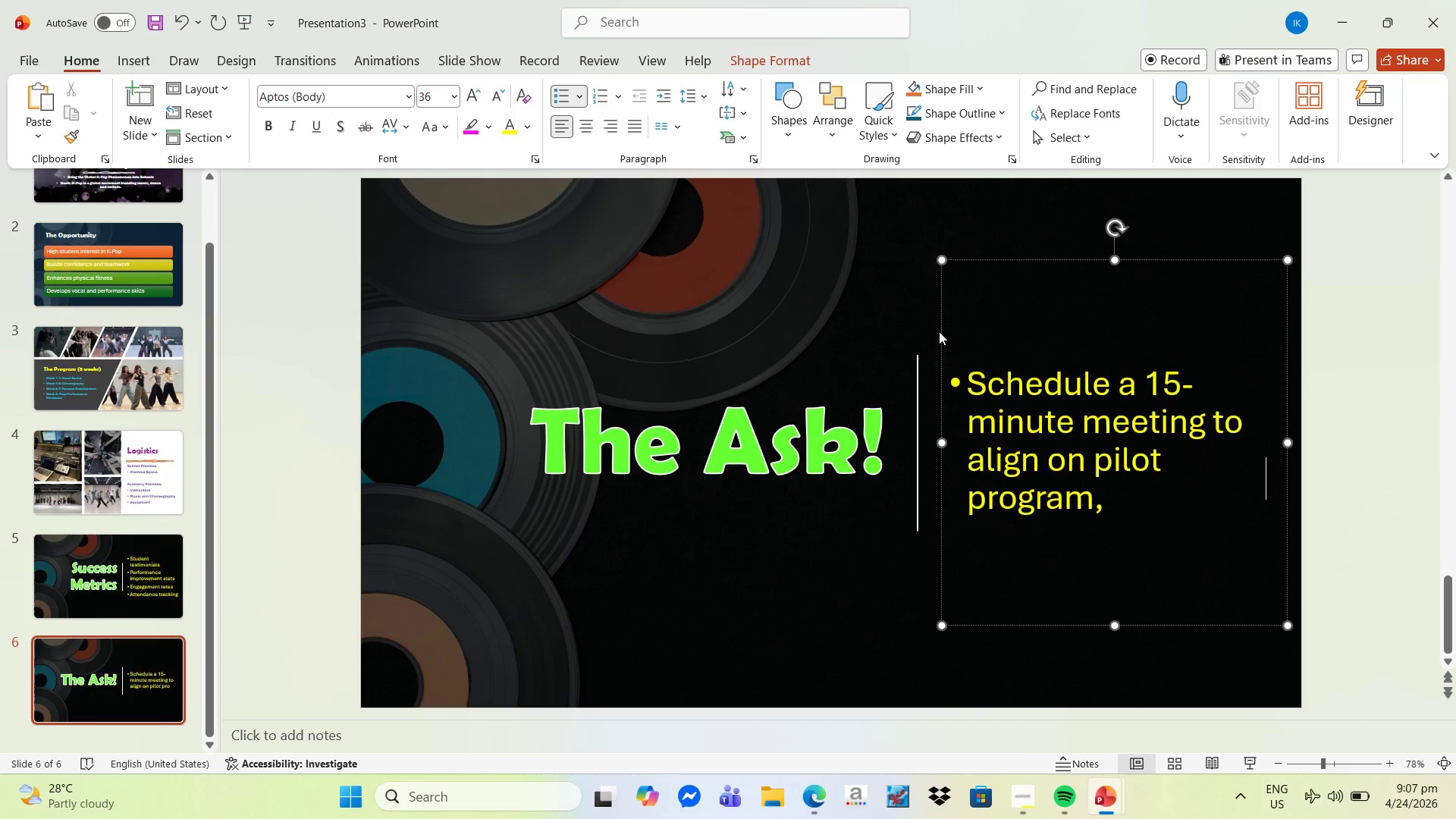 
key(Enter)
 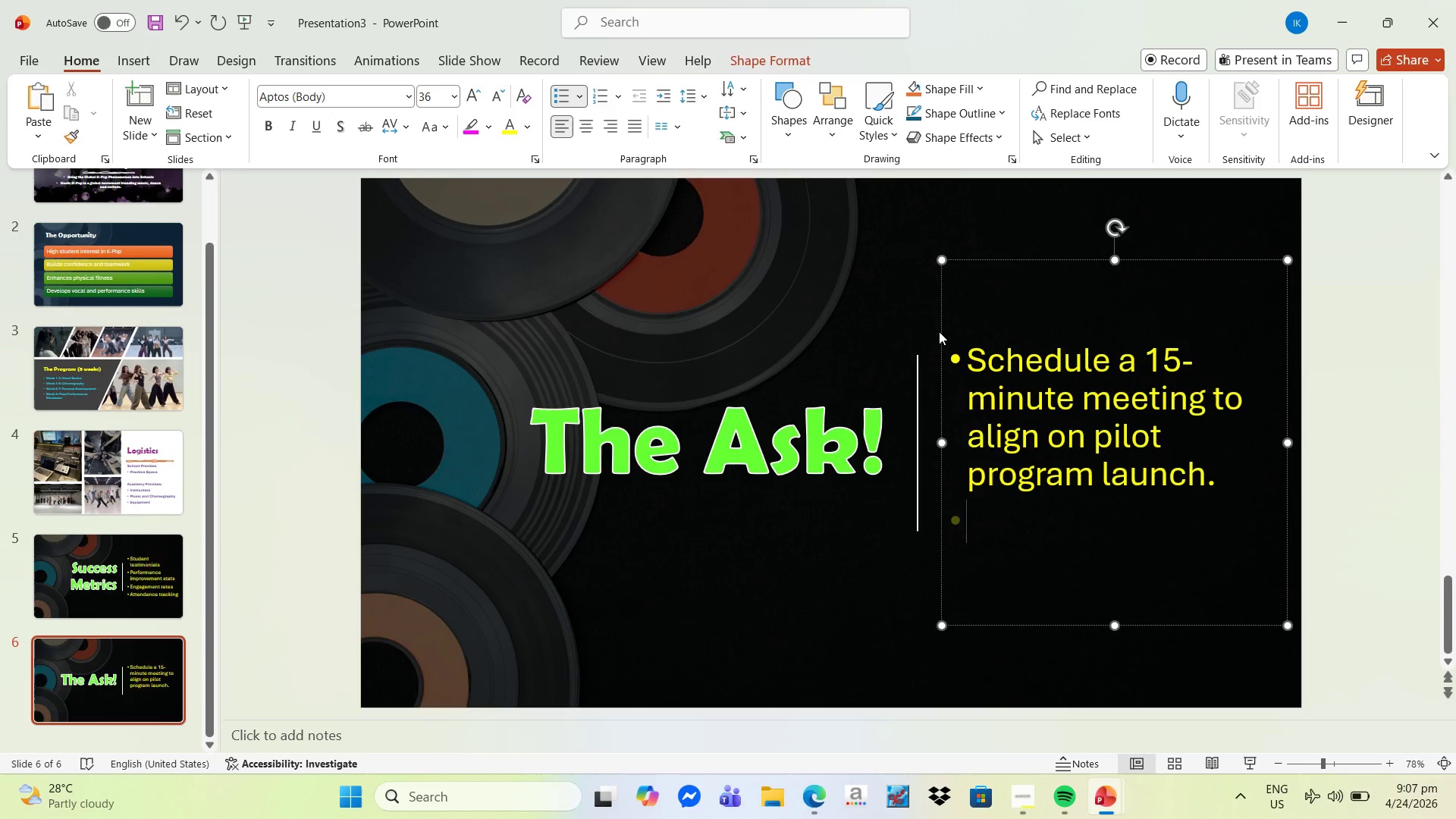 
type(Contact: Sea)
key(Backspace)
type(oul Beat Academy)
 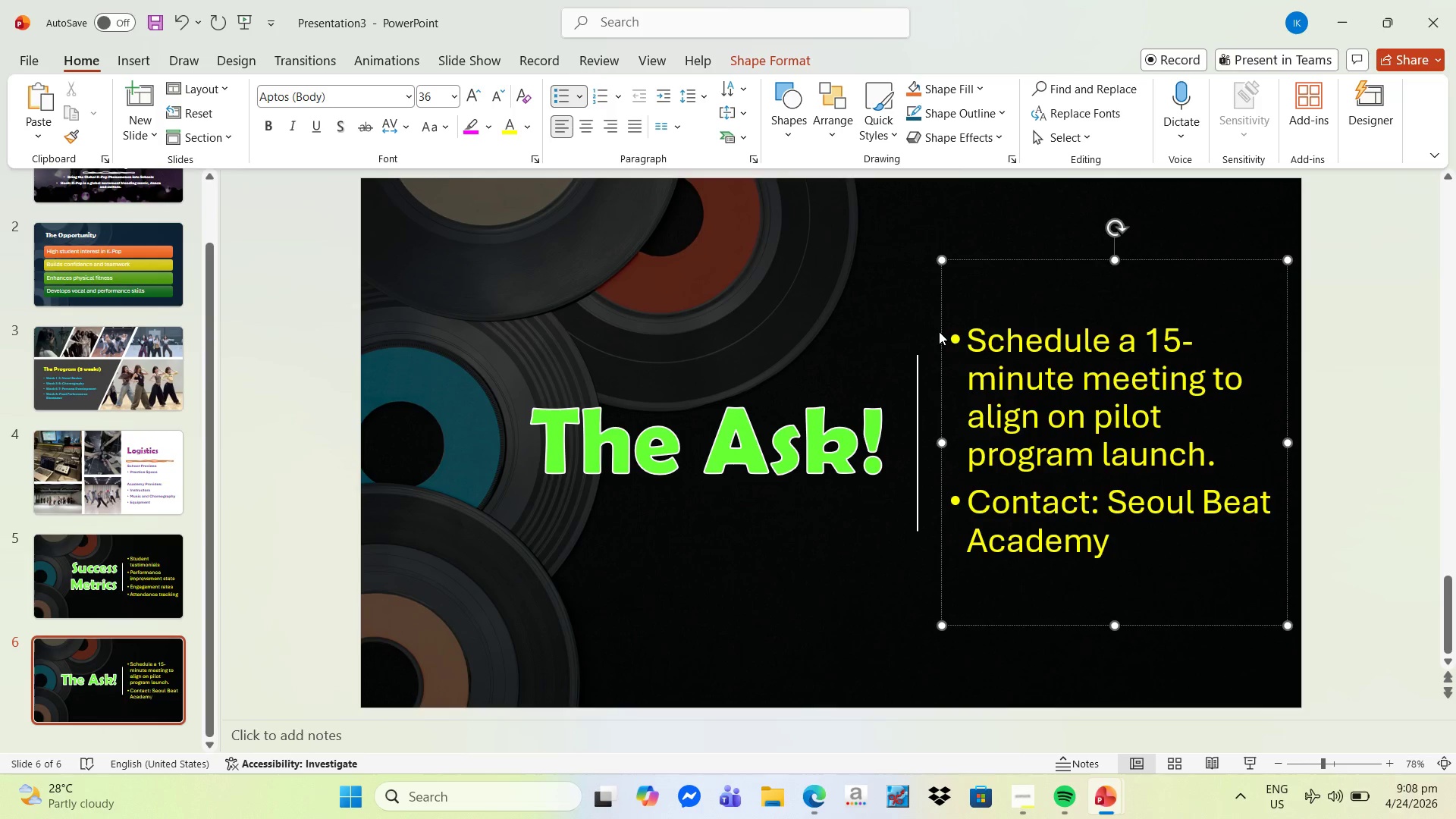 
left_click_drag(start_coordinate=[827, 338], to_coordinate=[829, 334])
 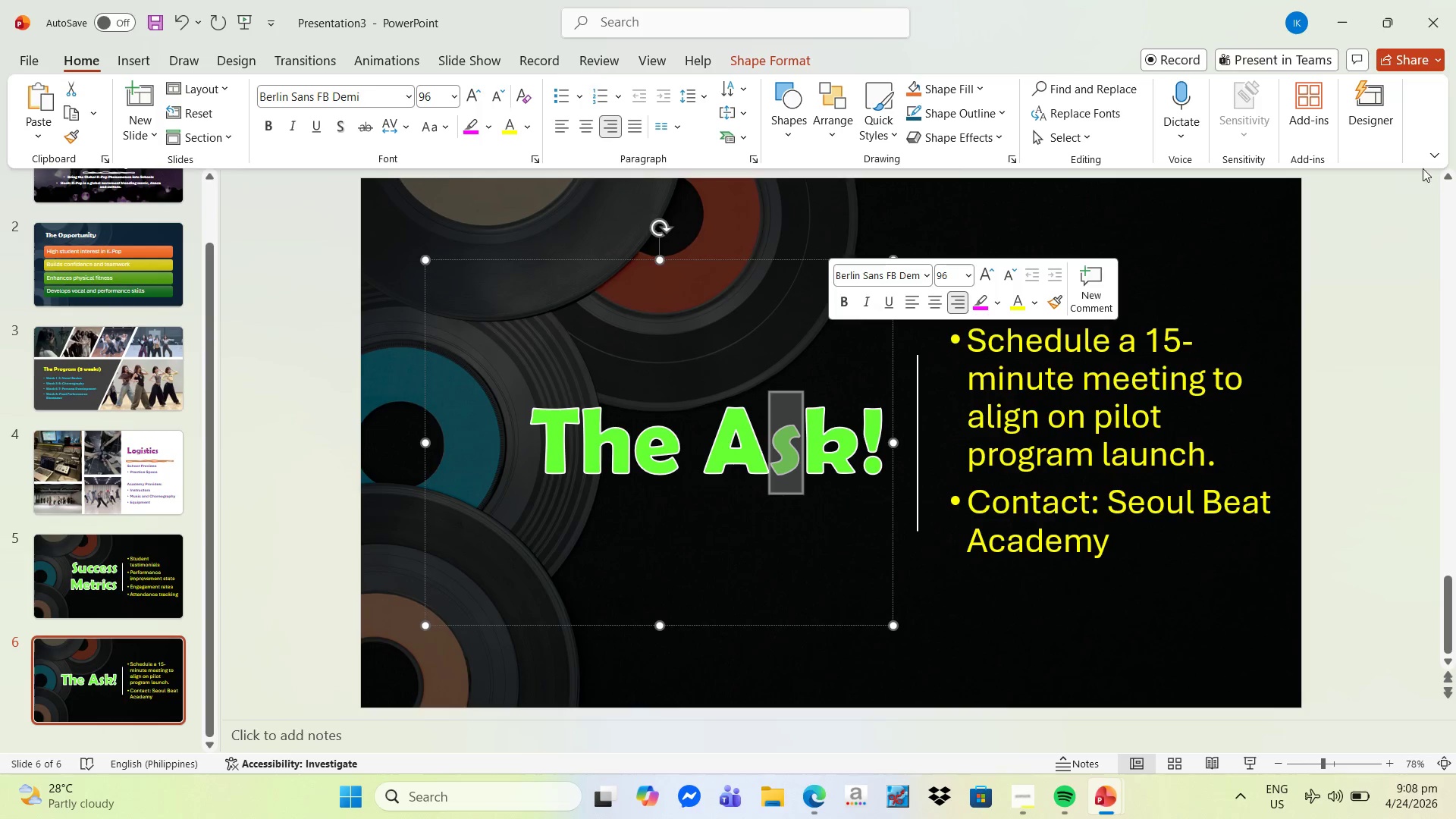 
left_click([1385, 111])
 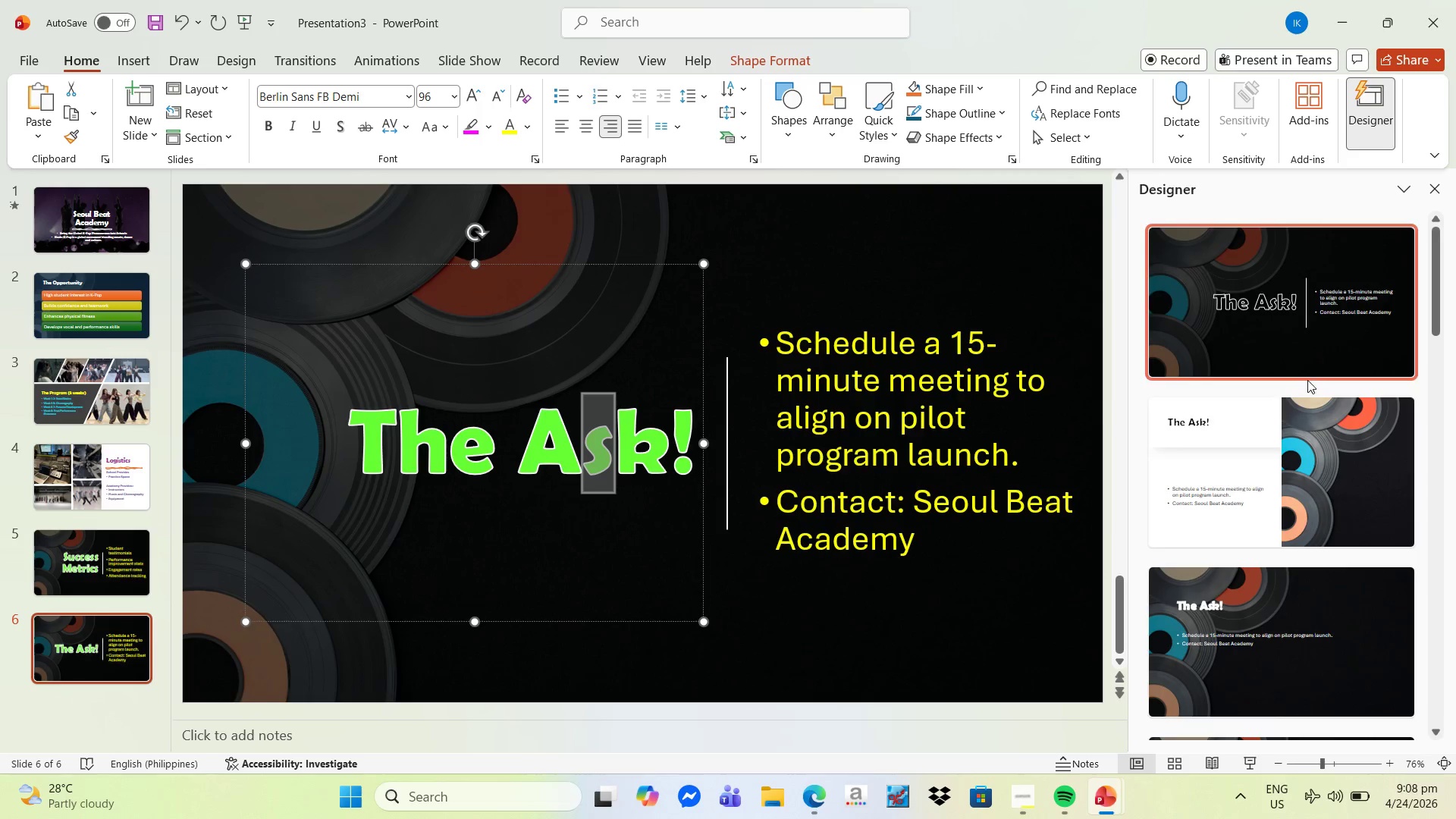 
scroll: coordinate [1357, 516], scroll_direction: down, amount: 47.0
 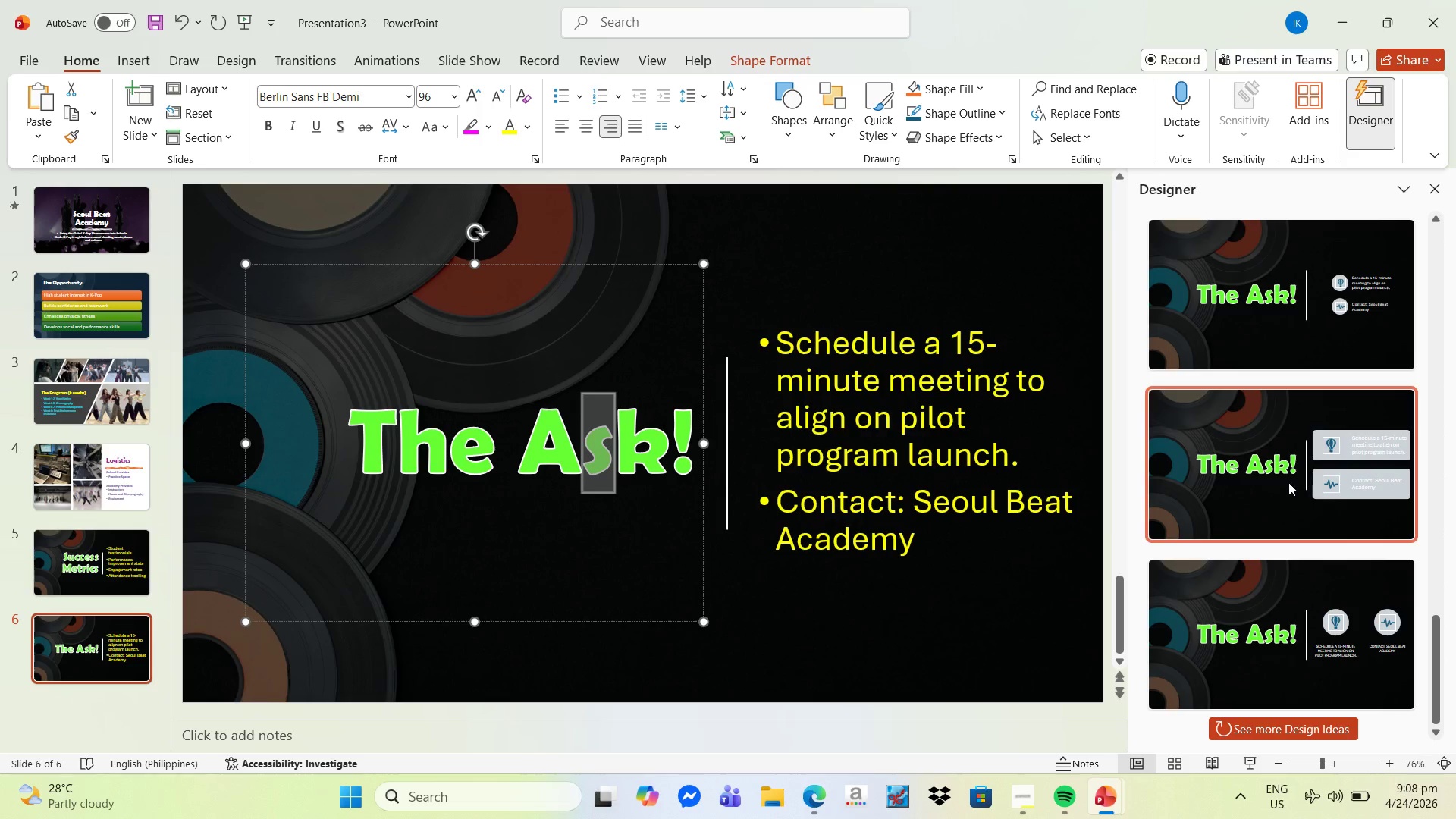 
left_click([1288, 482])
 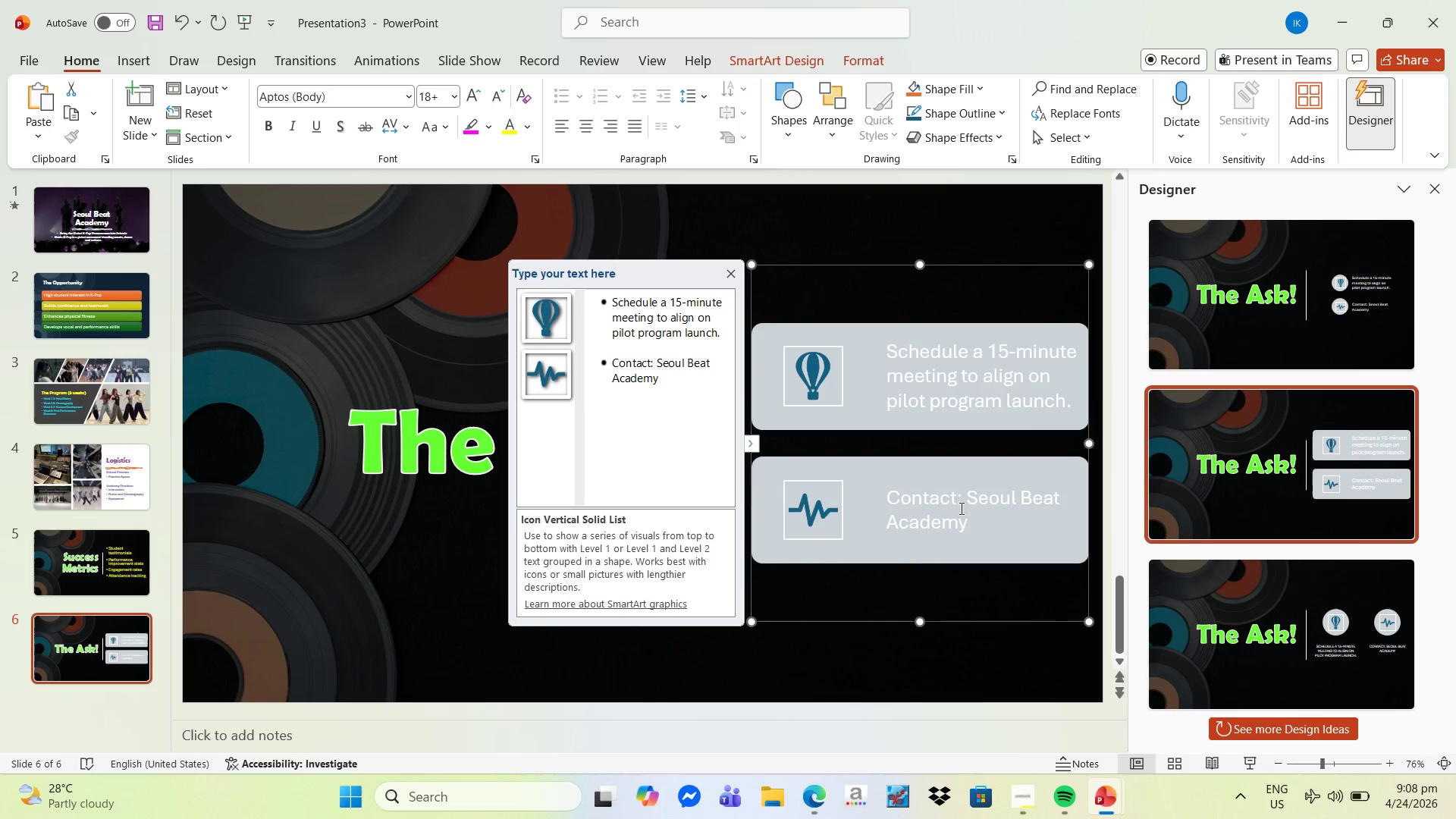 
left_click([985, 234])
 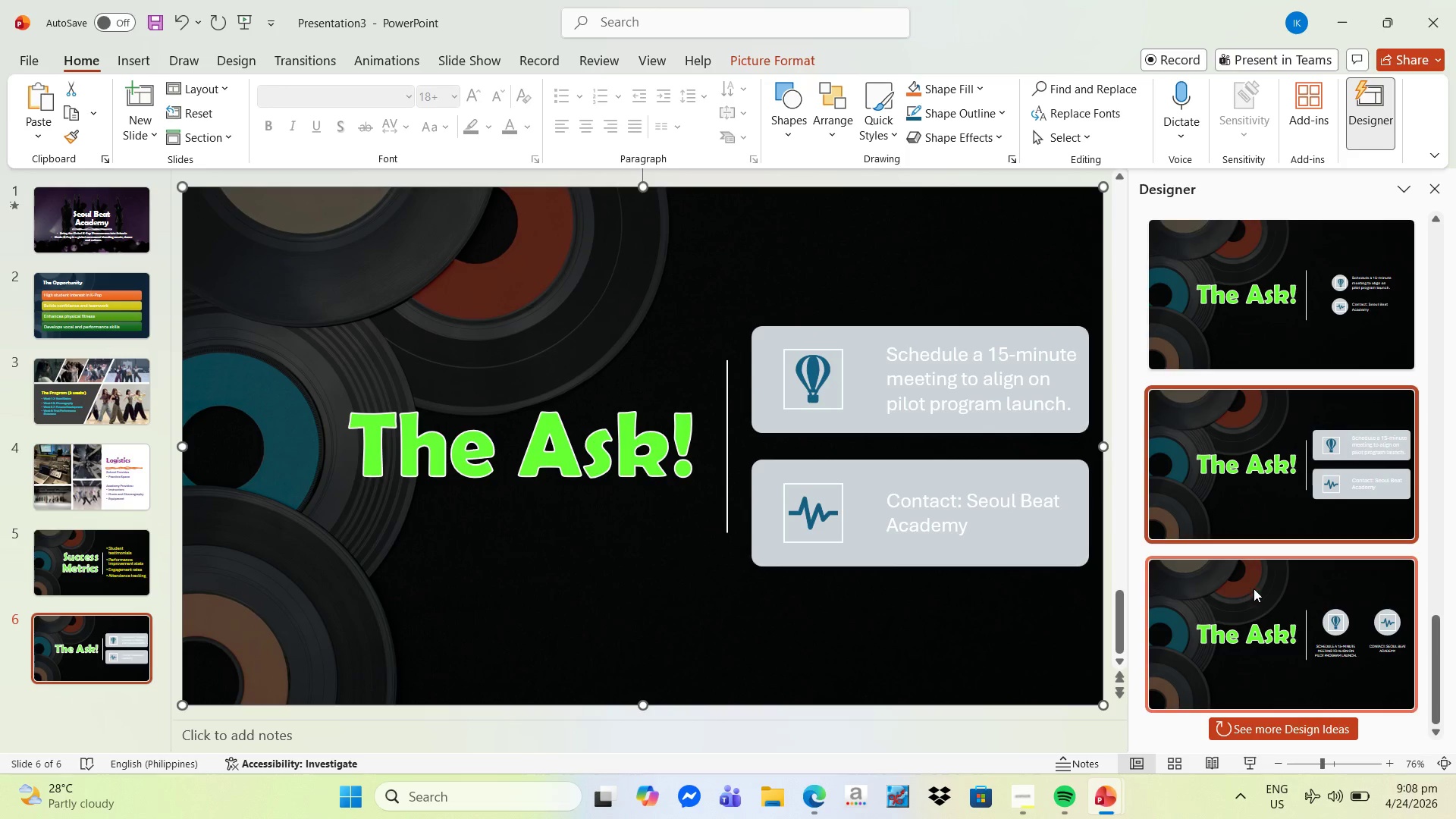 
scroll: coordinate [1266, 592], scroll_direction: down, amount: 6.0
 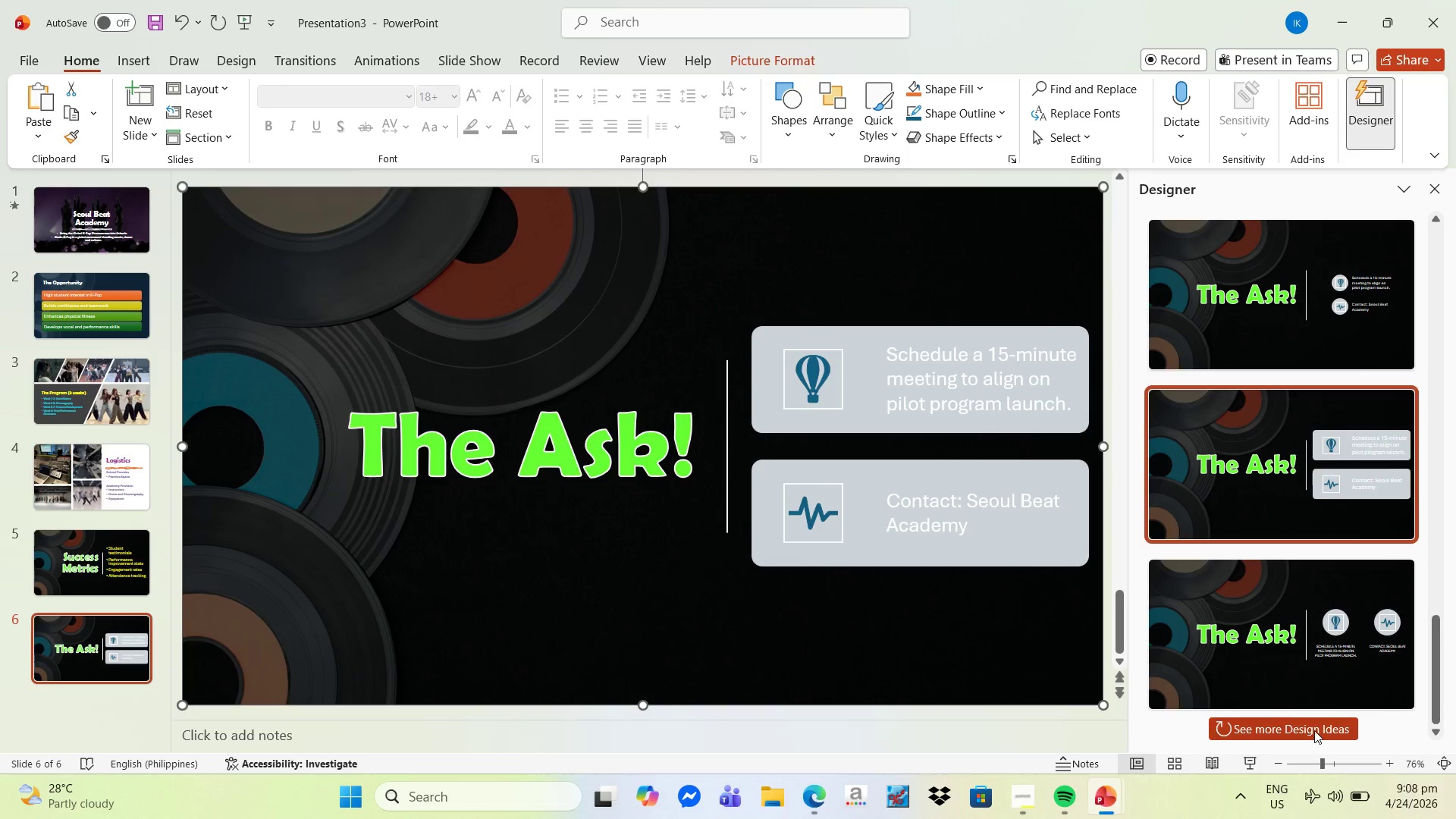 
left_click([1315, 728])
 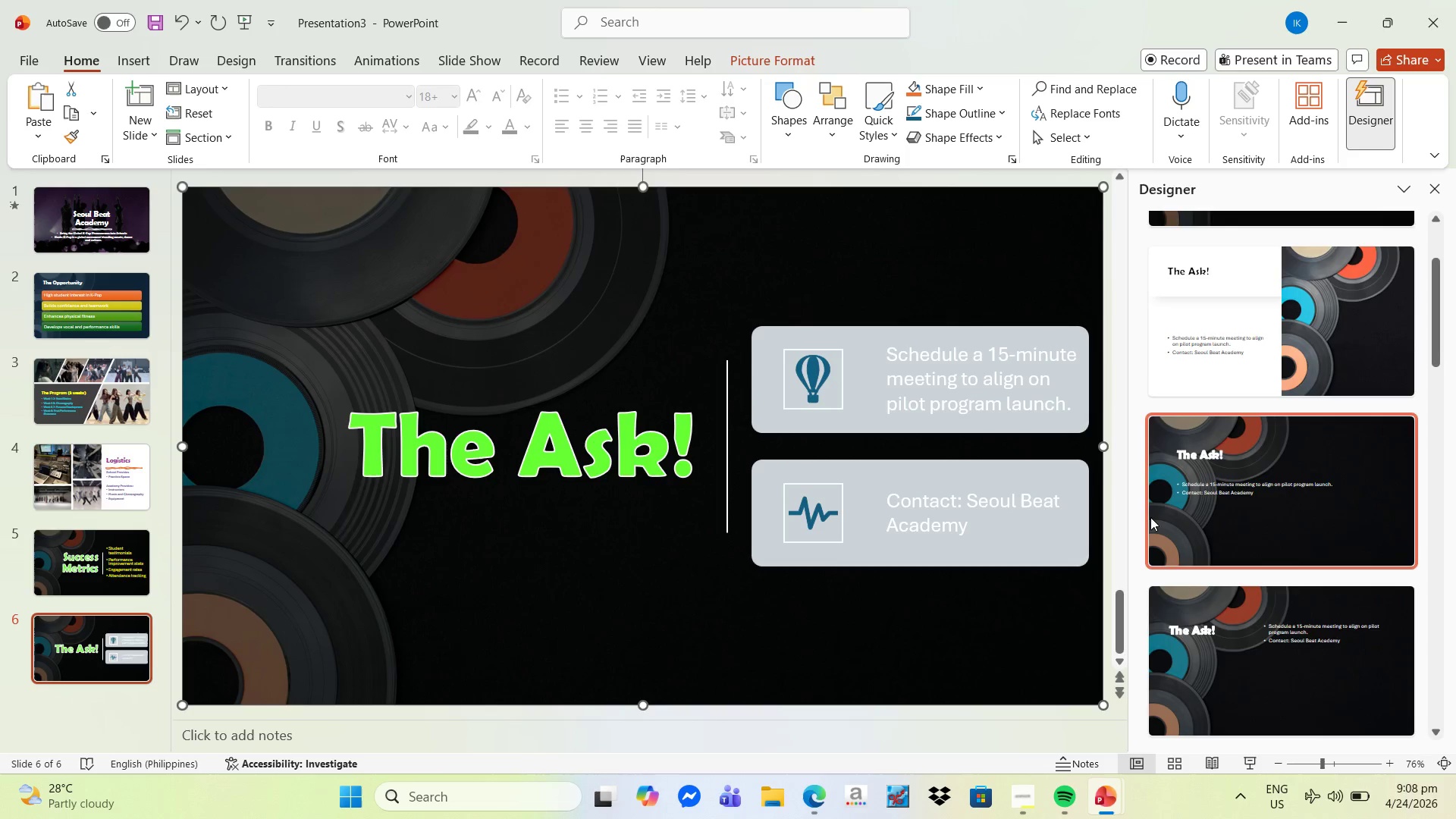 
scroll: coordinate [1334, 620], scroll_direction: down, amount: 38.0
 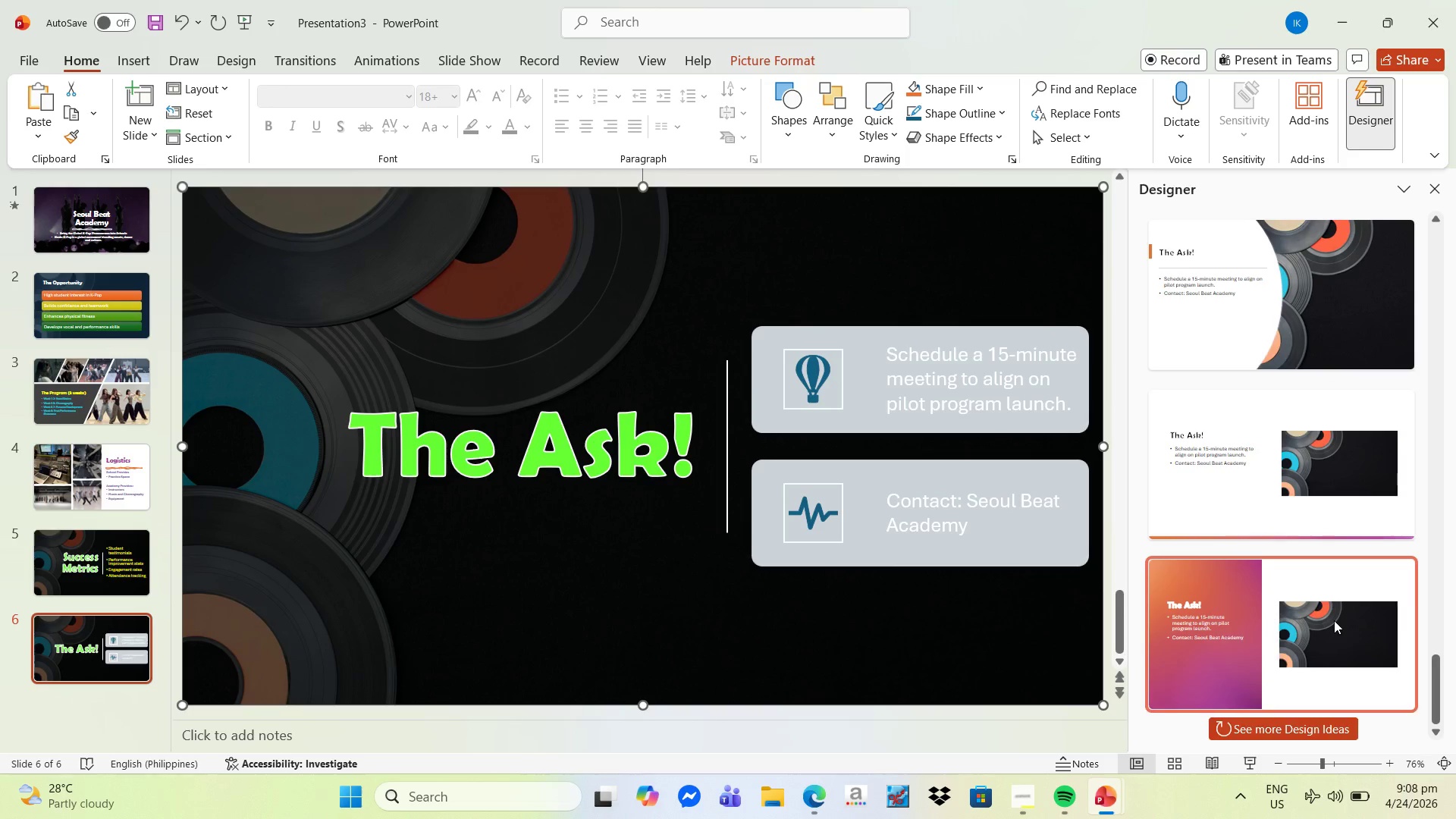 
scroll: coordinate [1337, 602], scroll_direction: up, amount: 14.0
 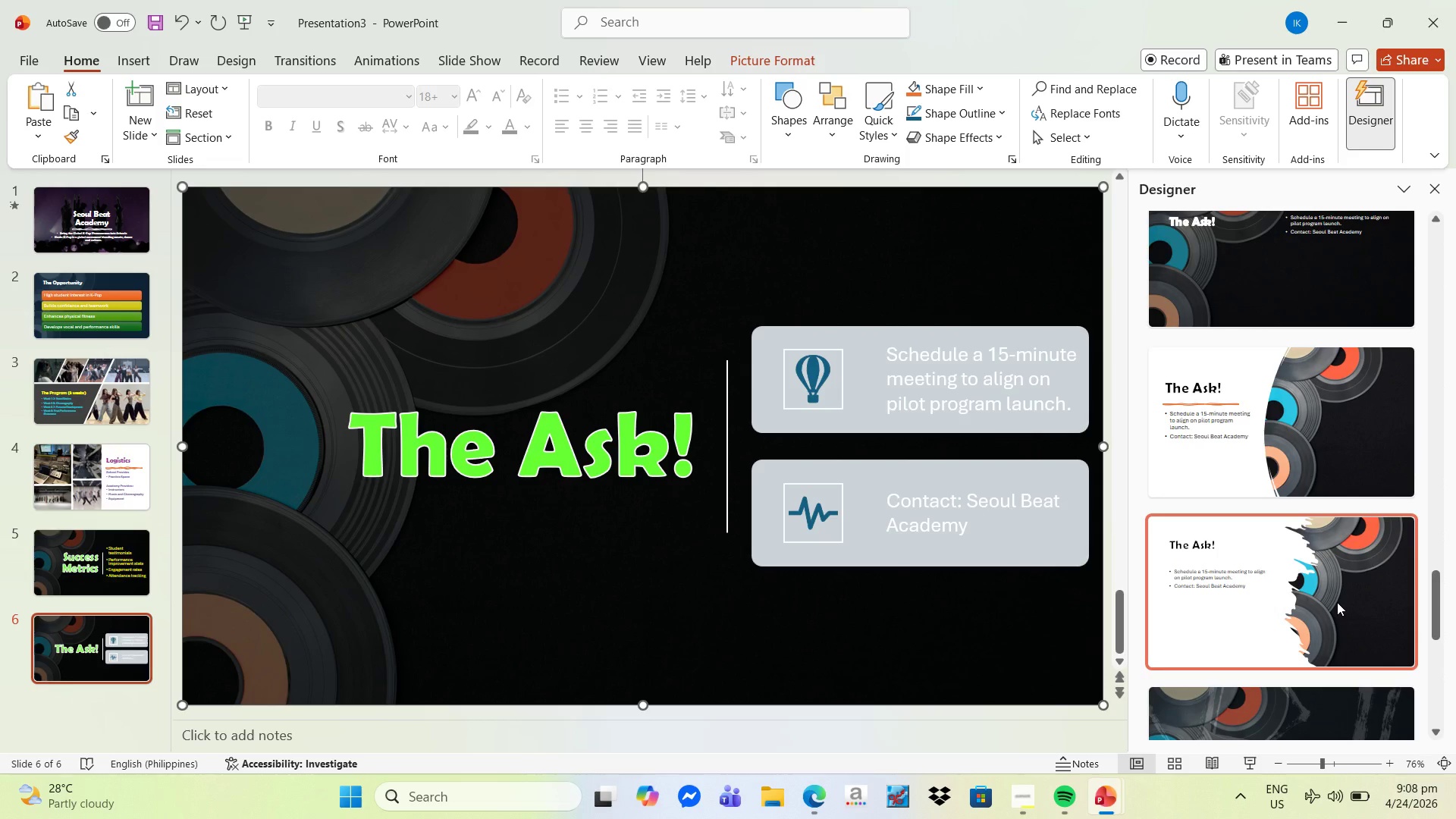 
scroll: coordinate [1337, 602], scroll_direction: down, amount: 16.0
 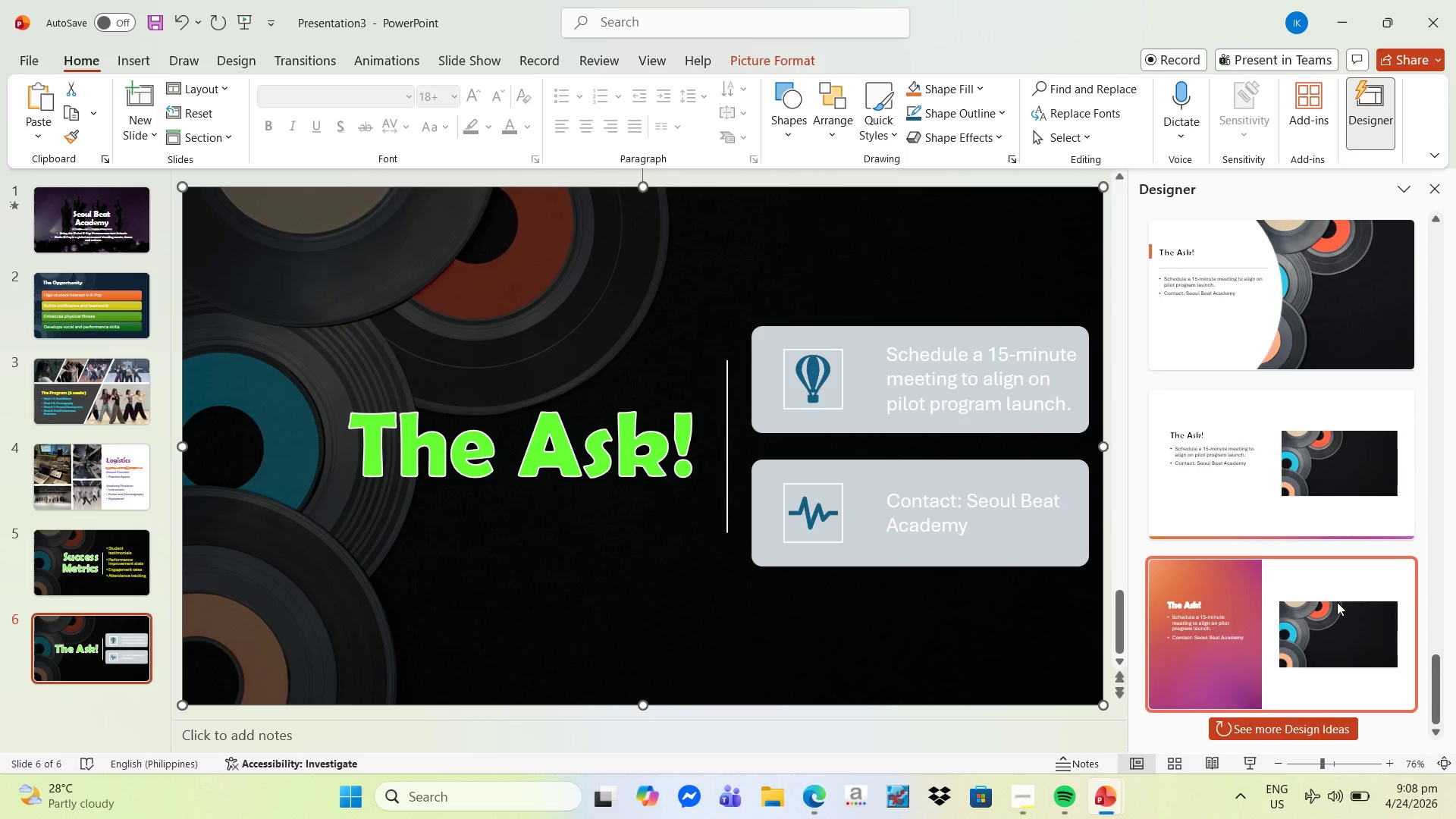 
scroll: coordinate [1337, 602], scroll_direction: up, amount: 6.0
 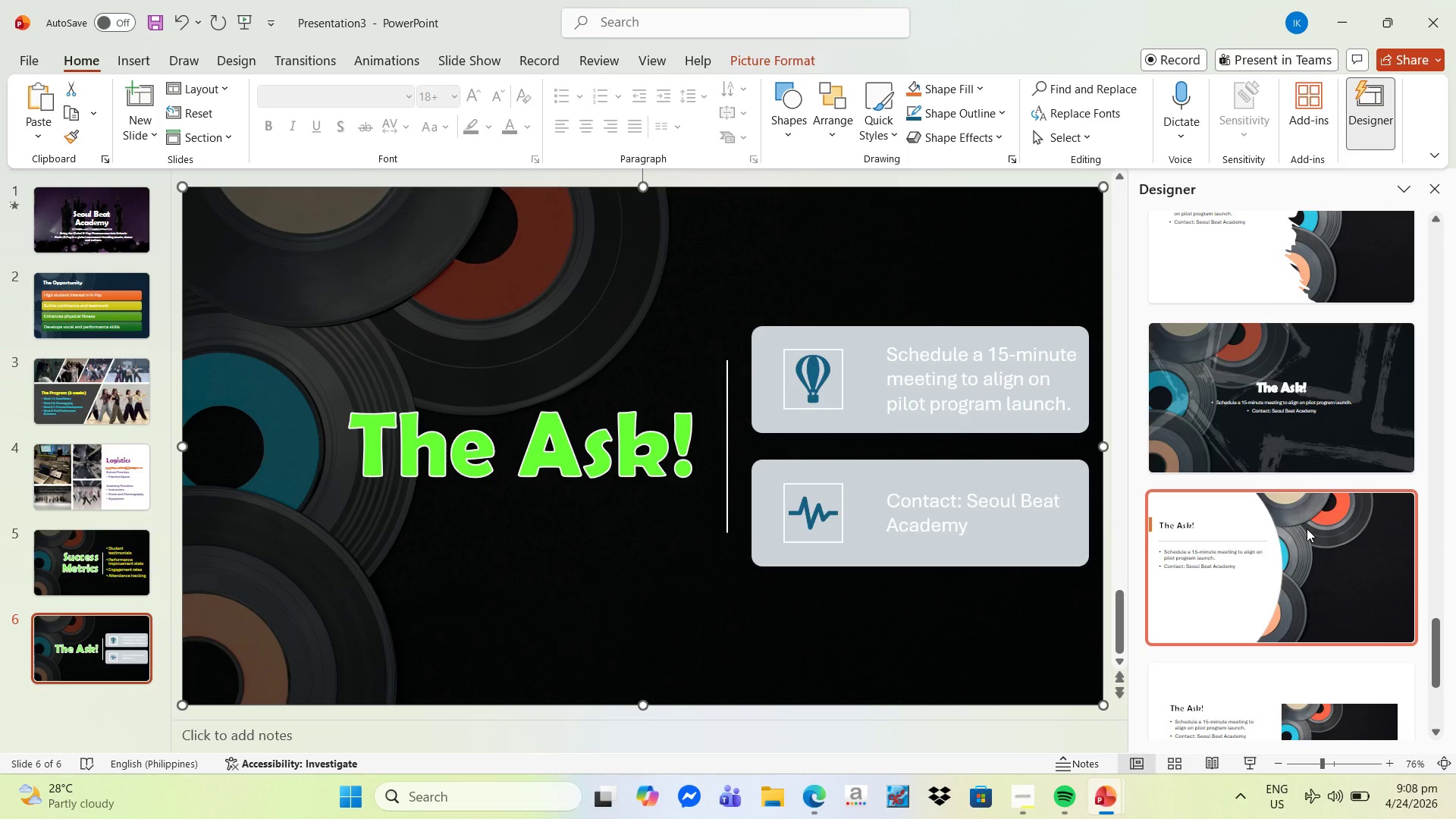 
left_click([1307, 529])
 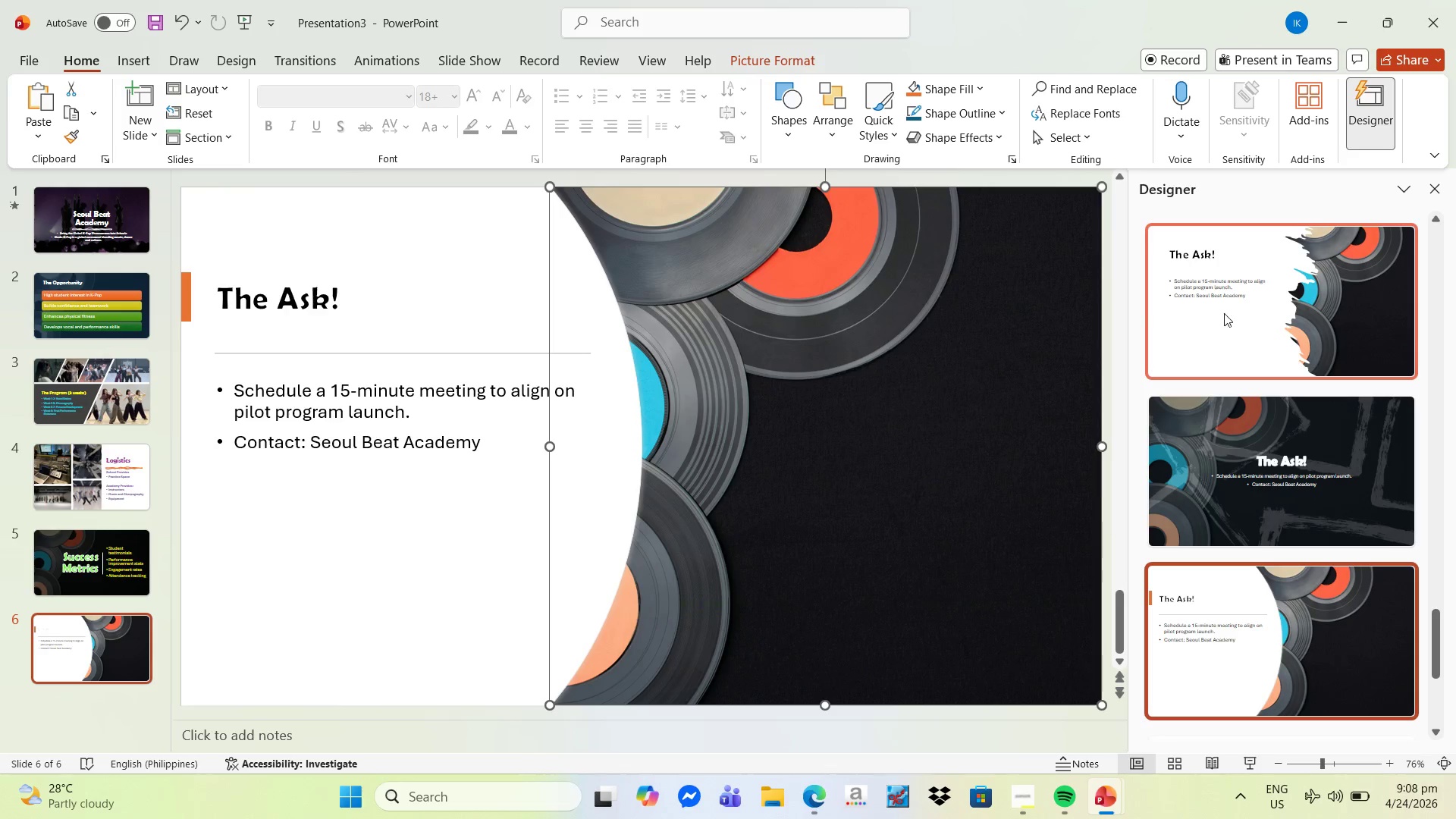 
right_click([840, 268])
 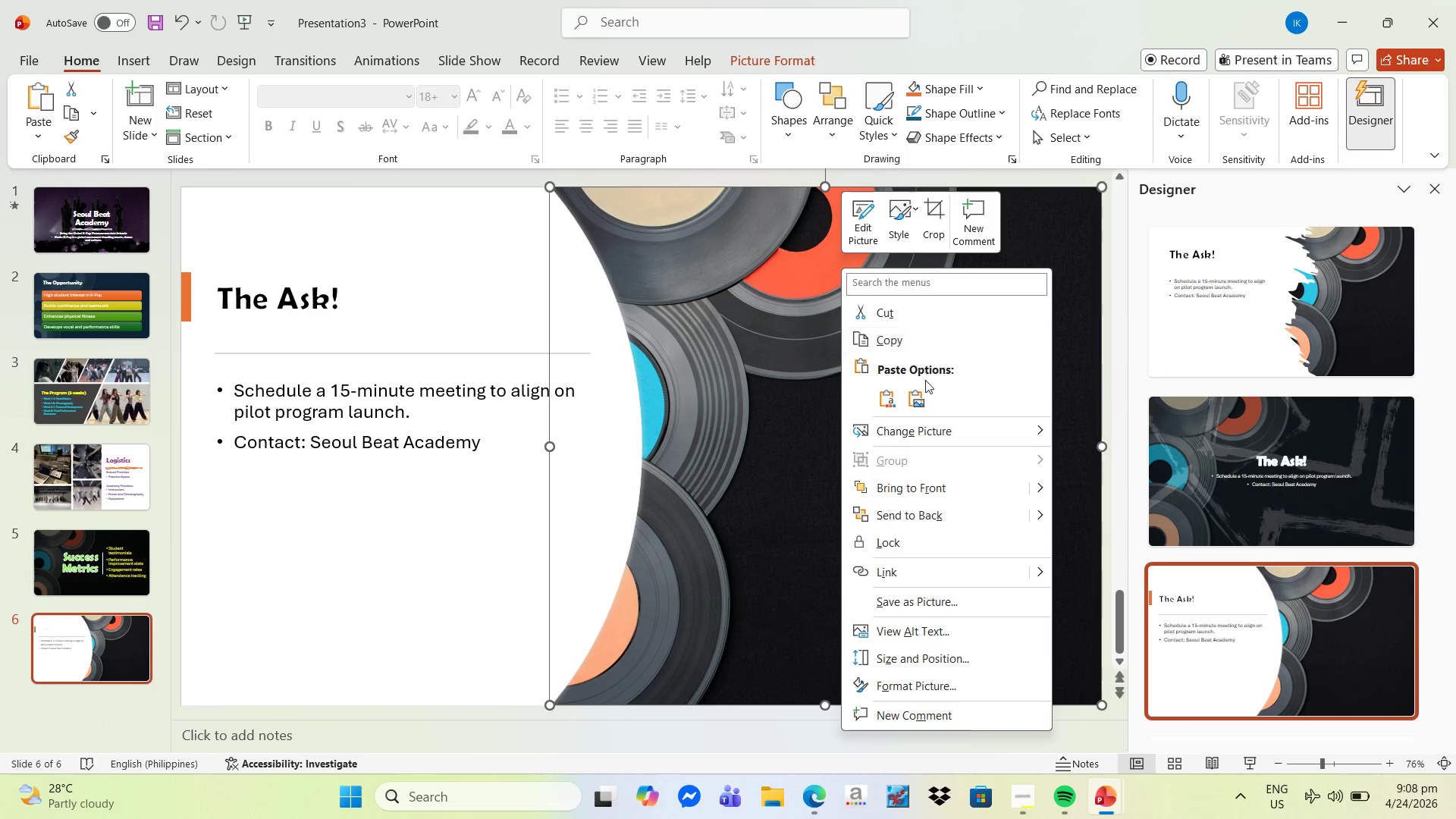 
left_click([925, 424])
 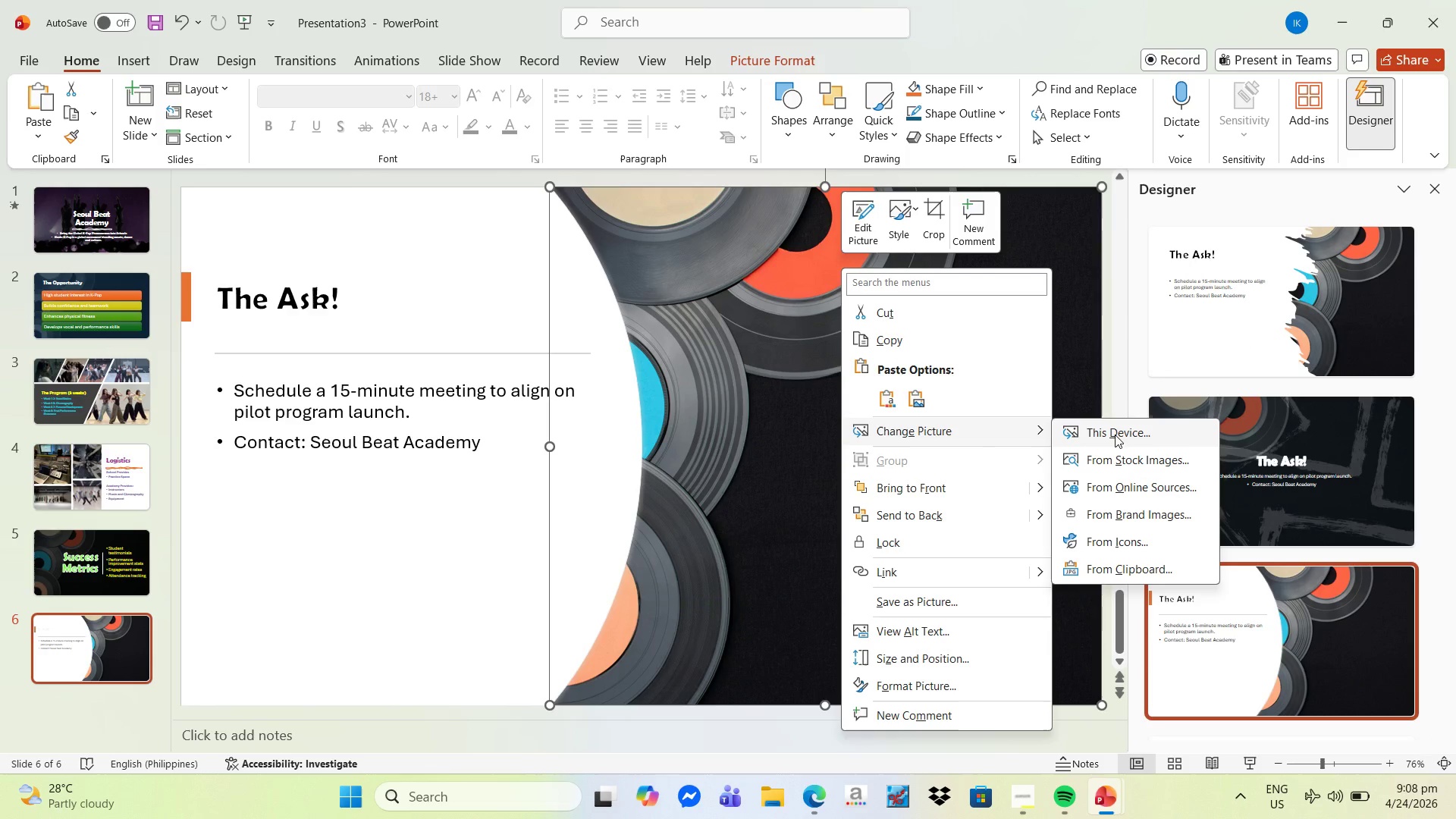 
left_click([1115, 432])
 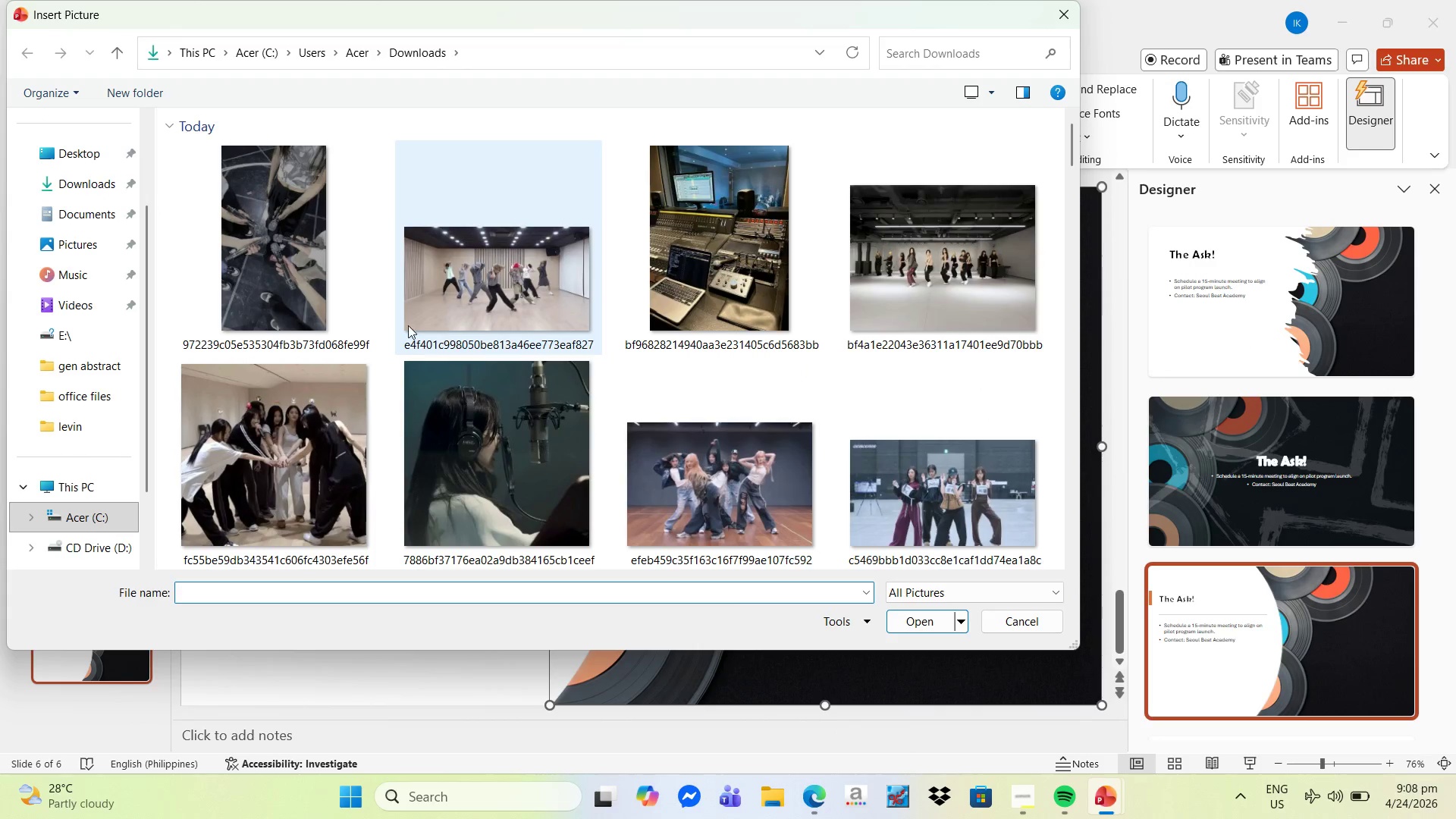 
scroll: coordinate [592, 376], scroll_direction: down, amount: 5.0
 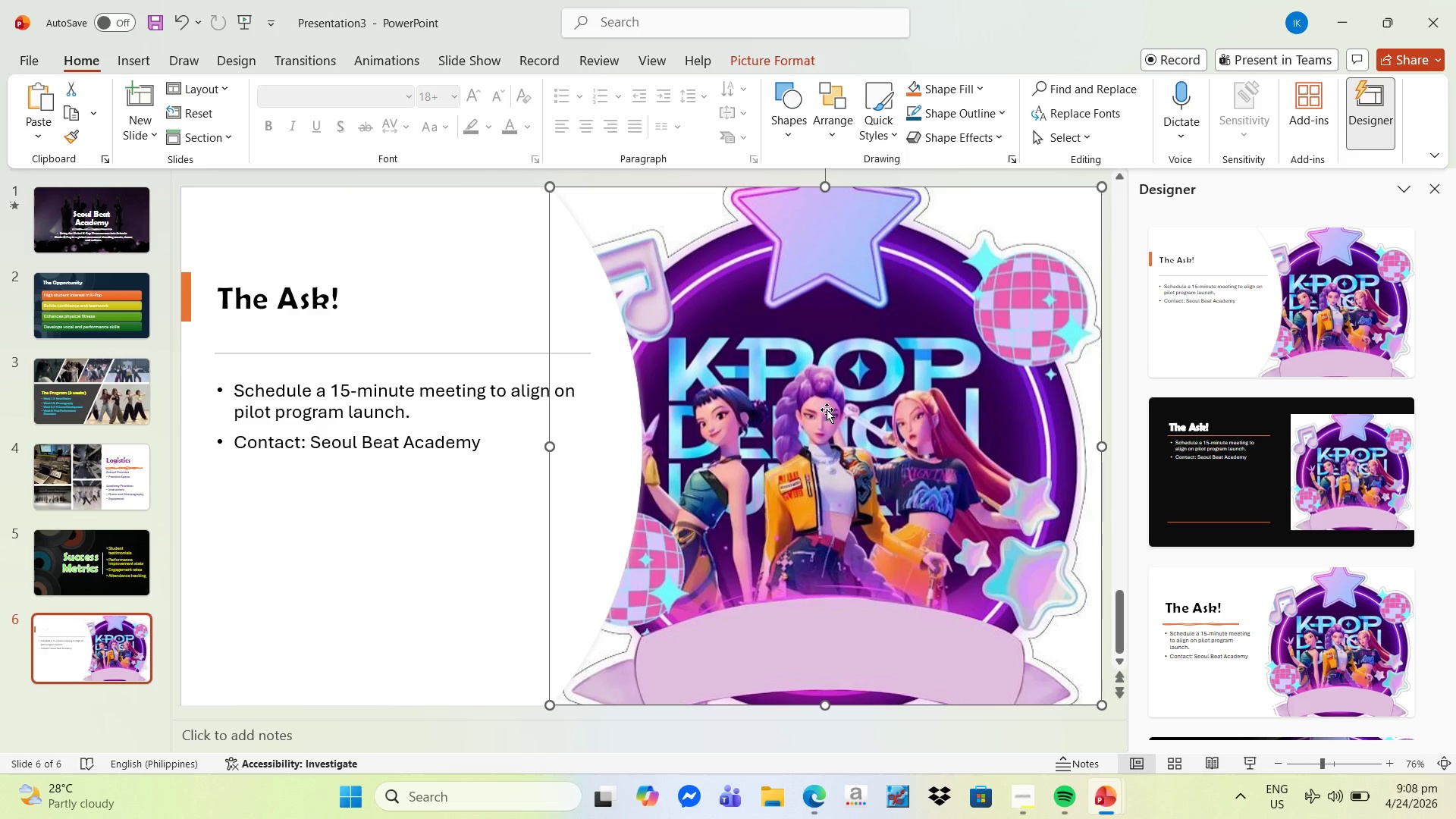 
wait(7.44)
 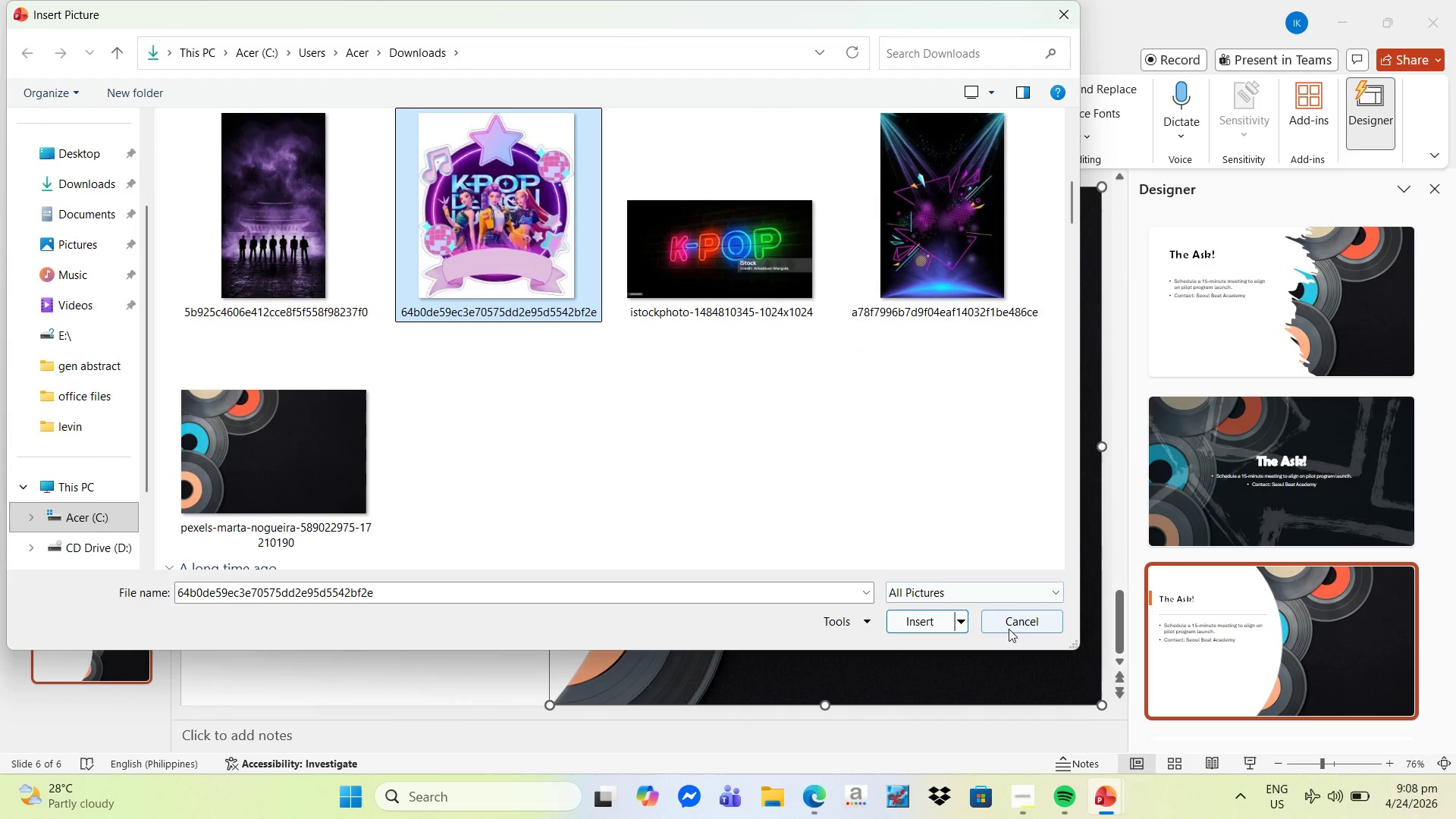 
key(Alt+Tab)
 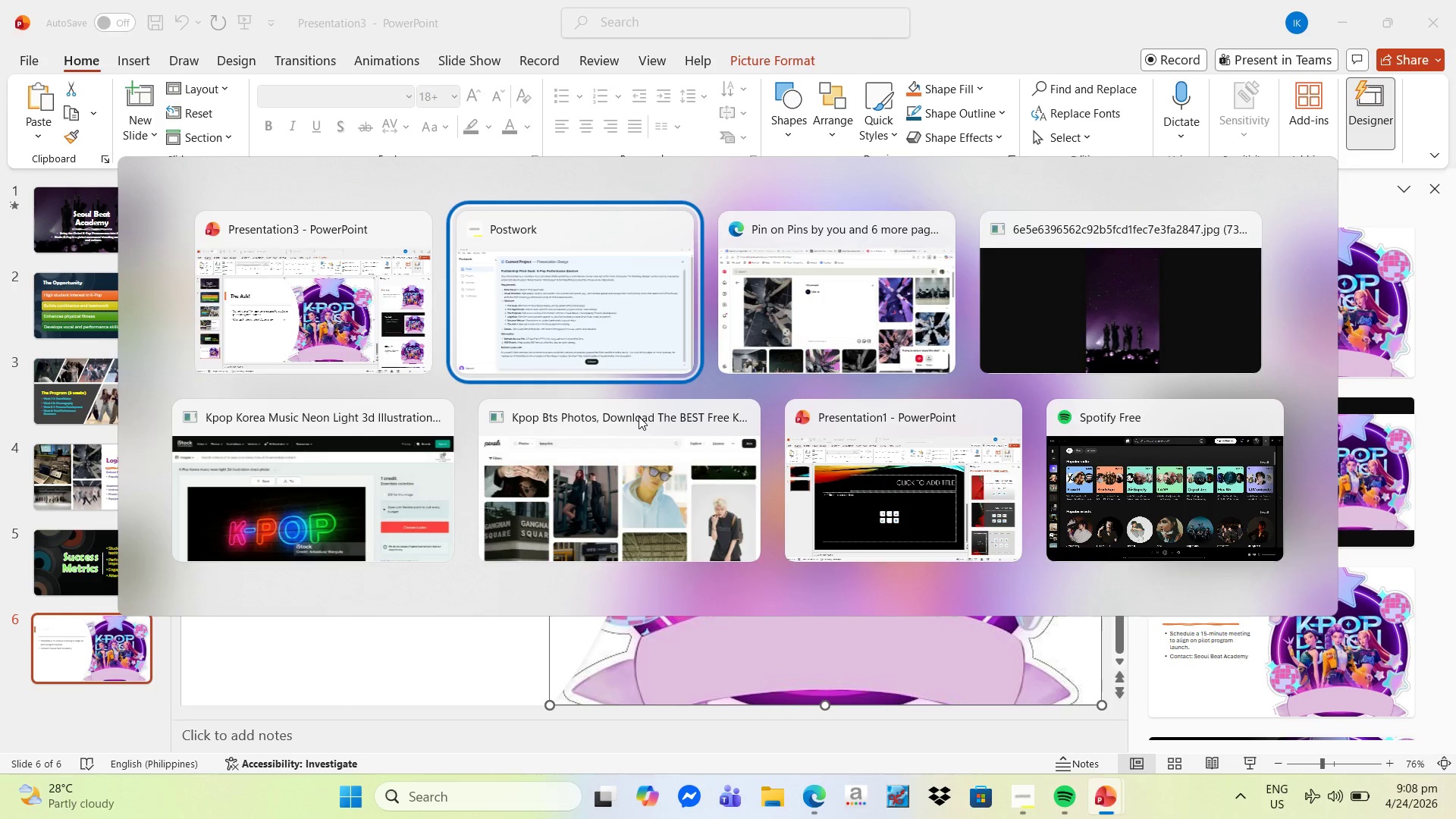 
key(Alt+Tab)
 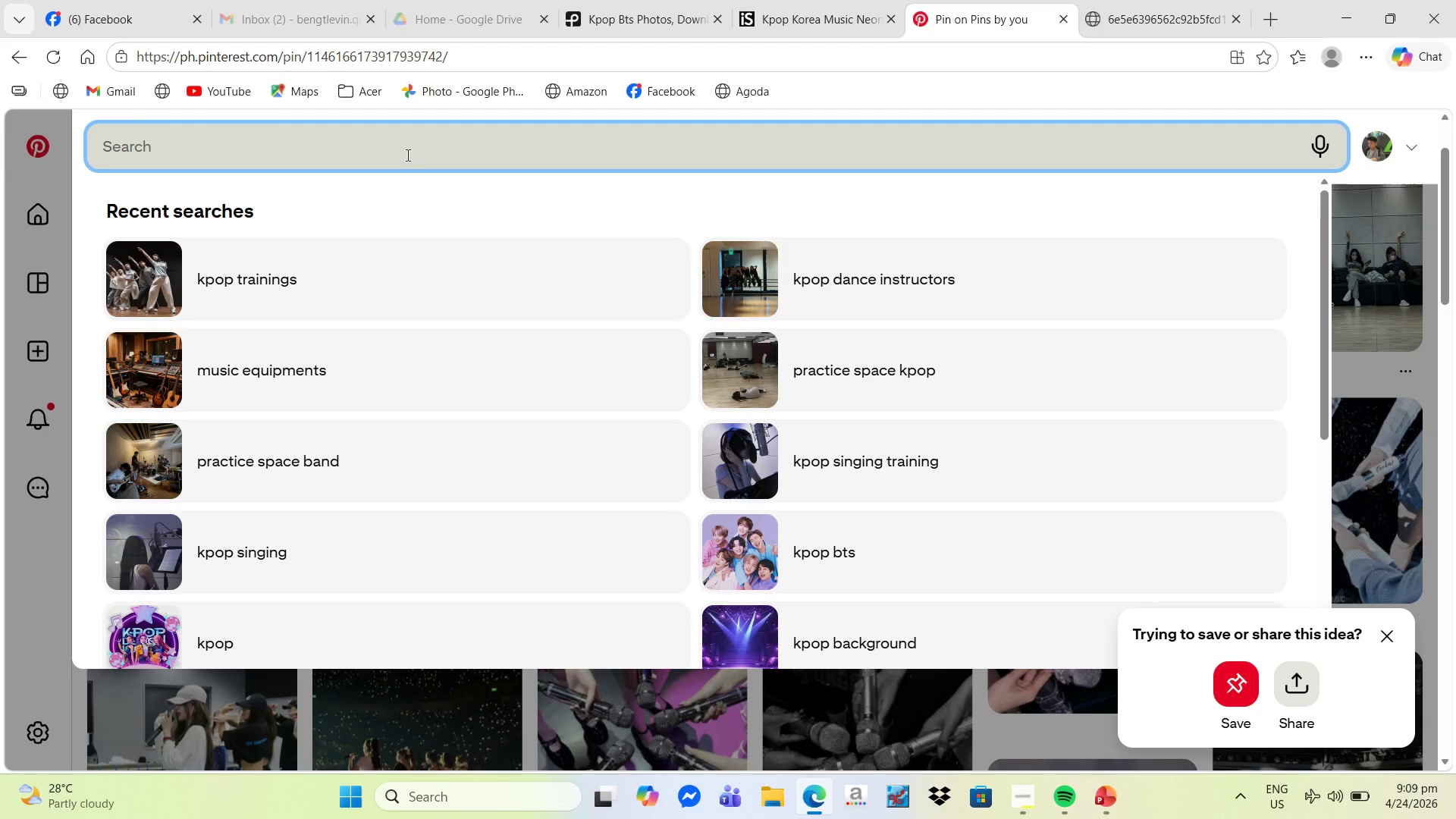 
type(kpopo)
 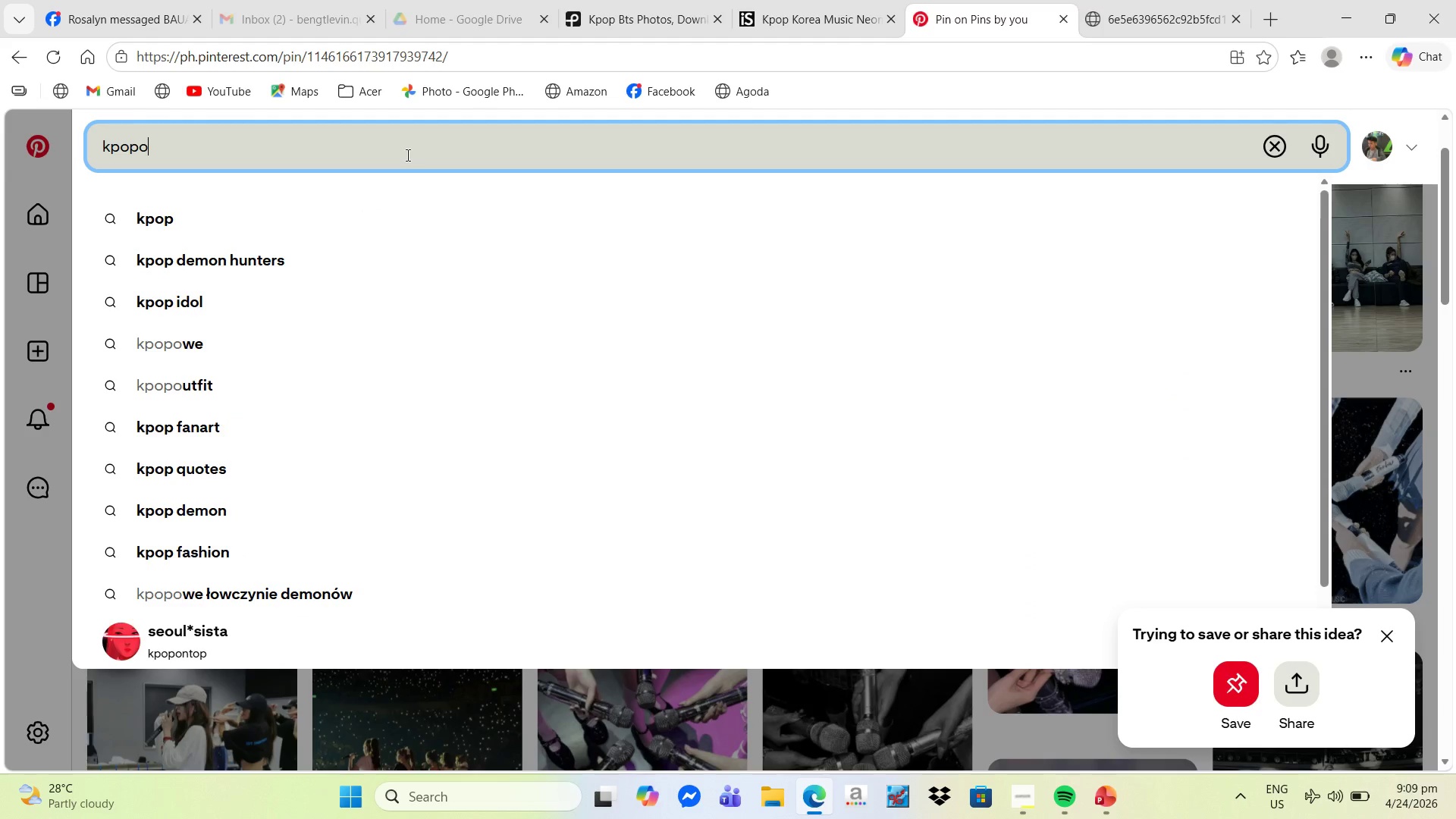 
key(Enter)
 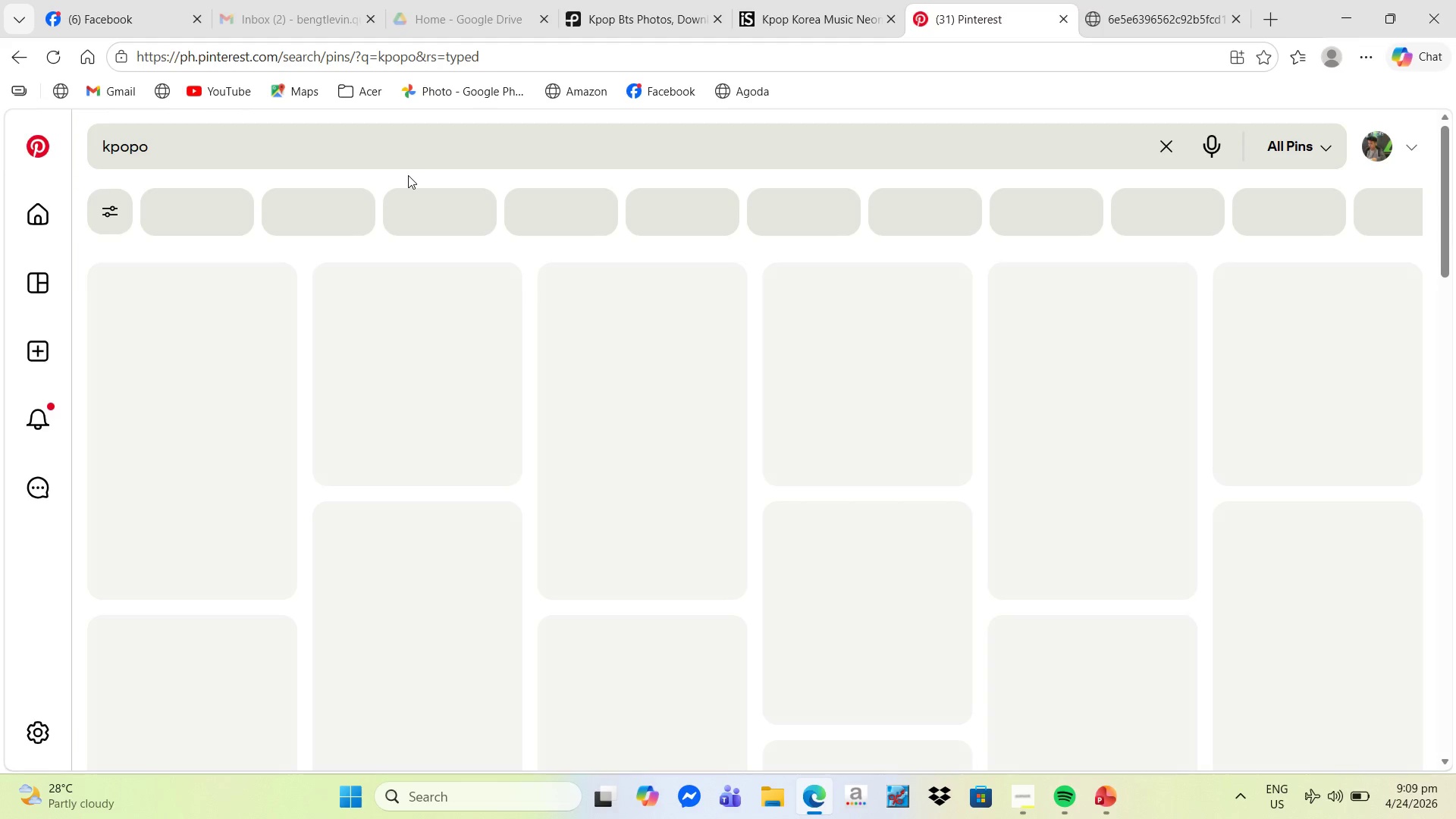 
left_click([408, 159])
 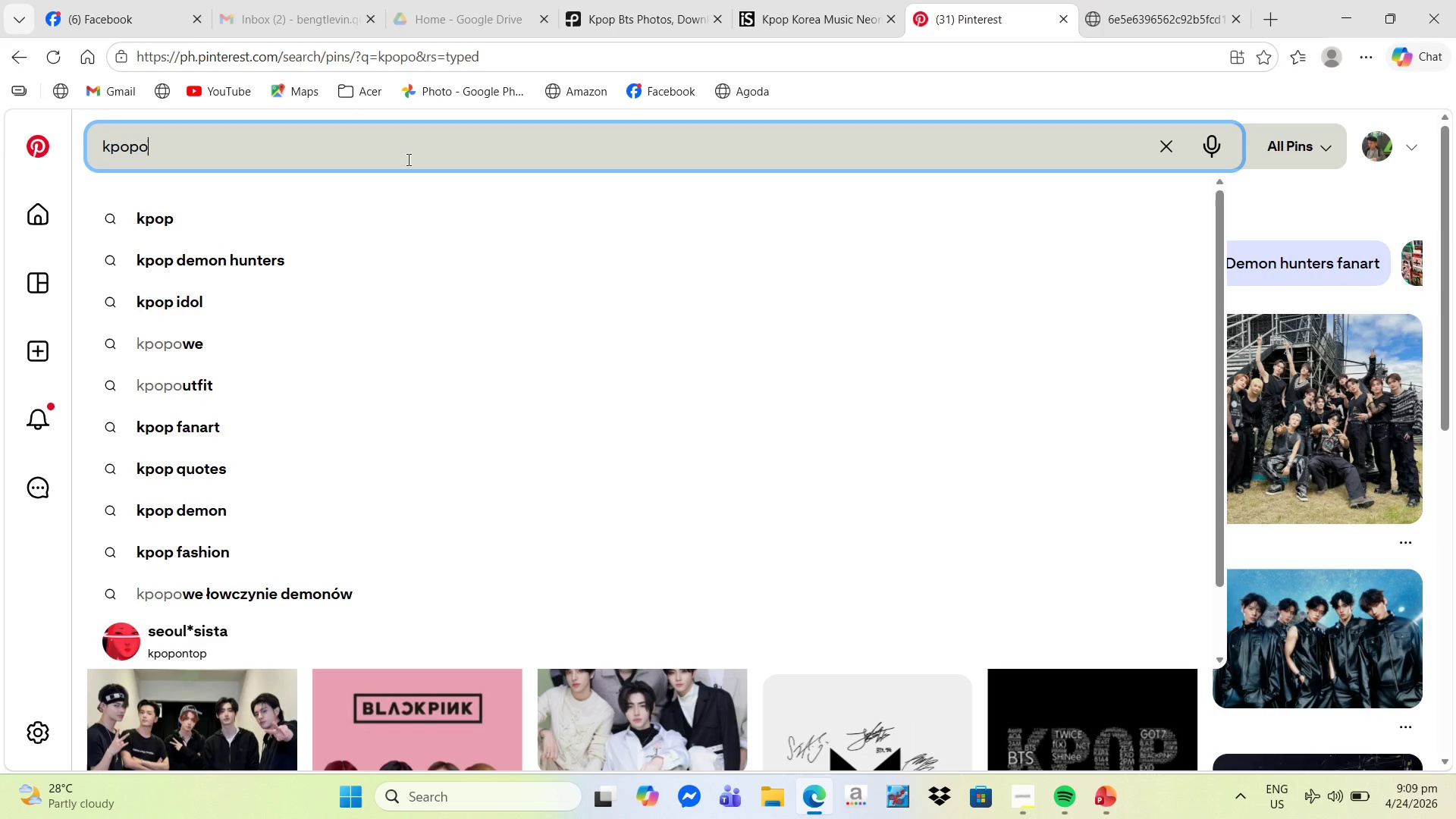 
key(Backspace)
 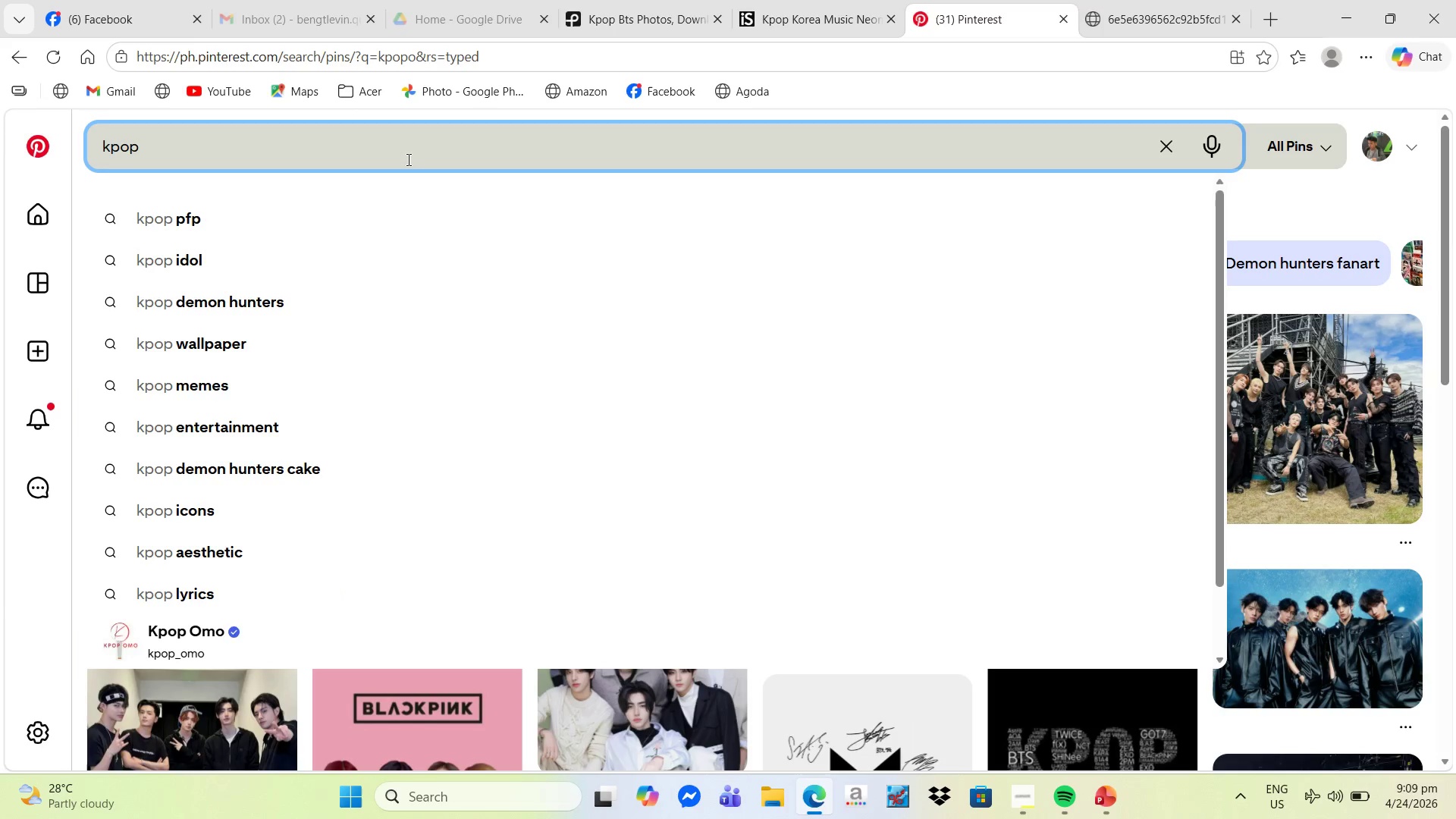 
key(Enter)
 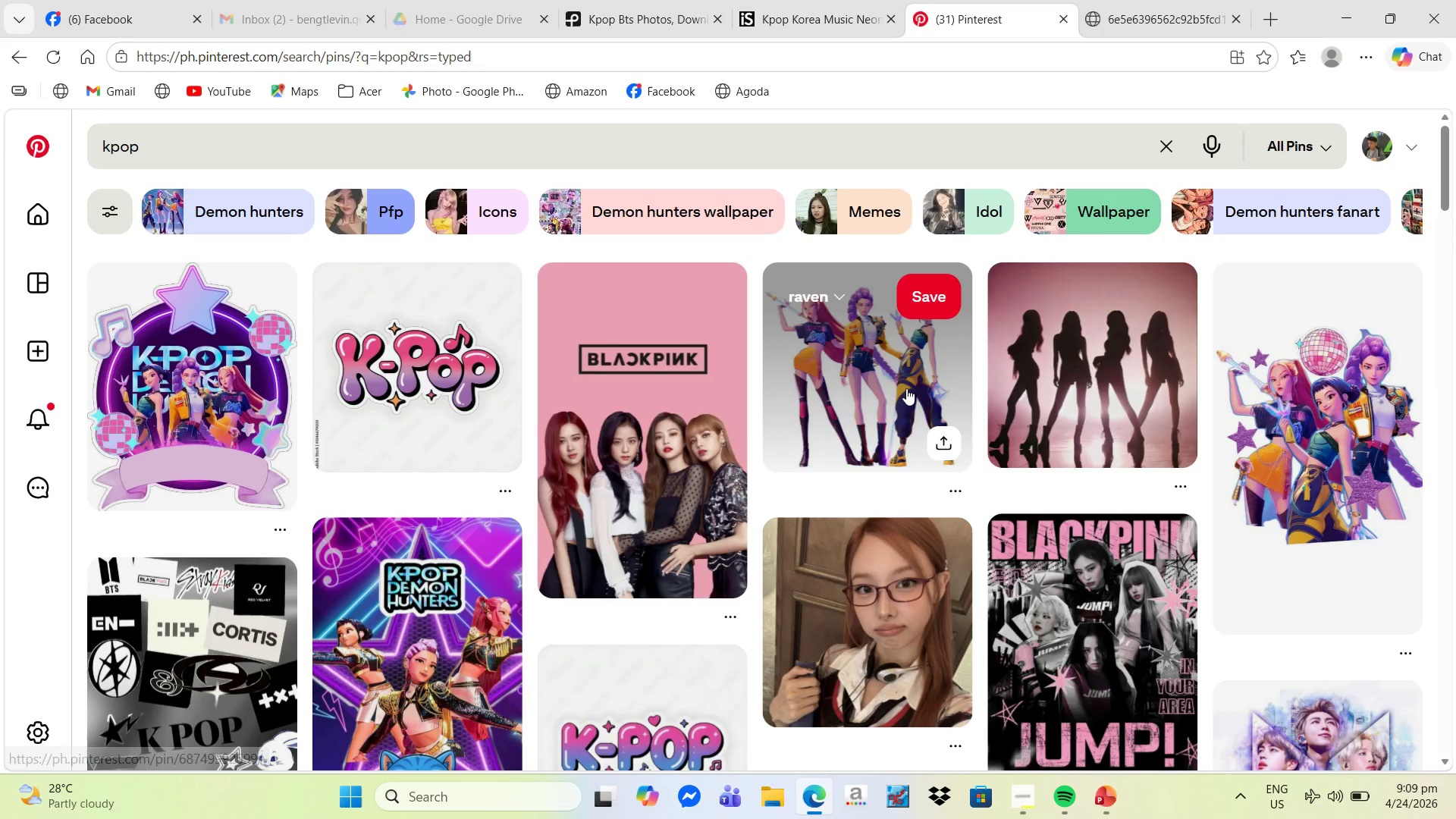 
scroll: coordinate [906, 388], scroll_direction: down, amount: 2.0
 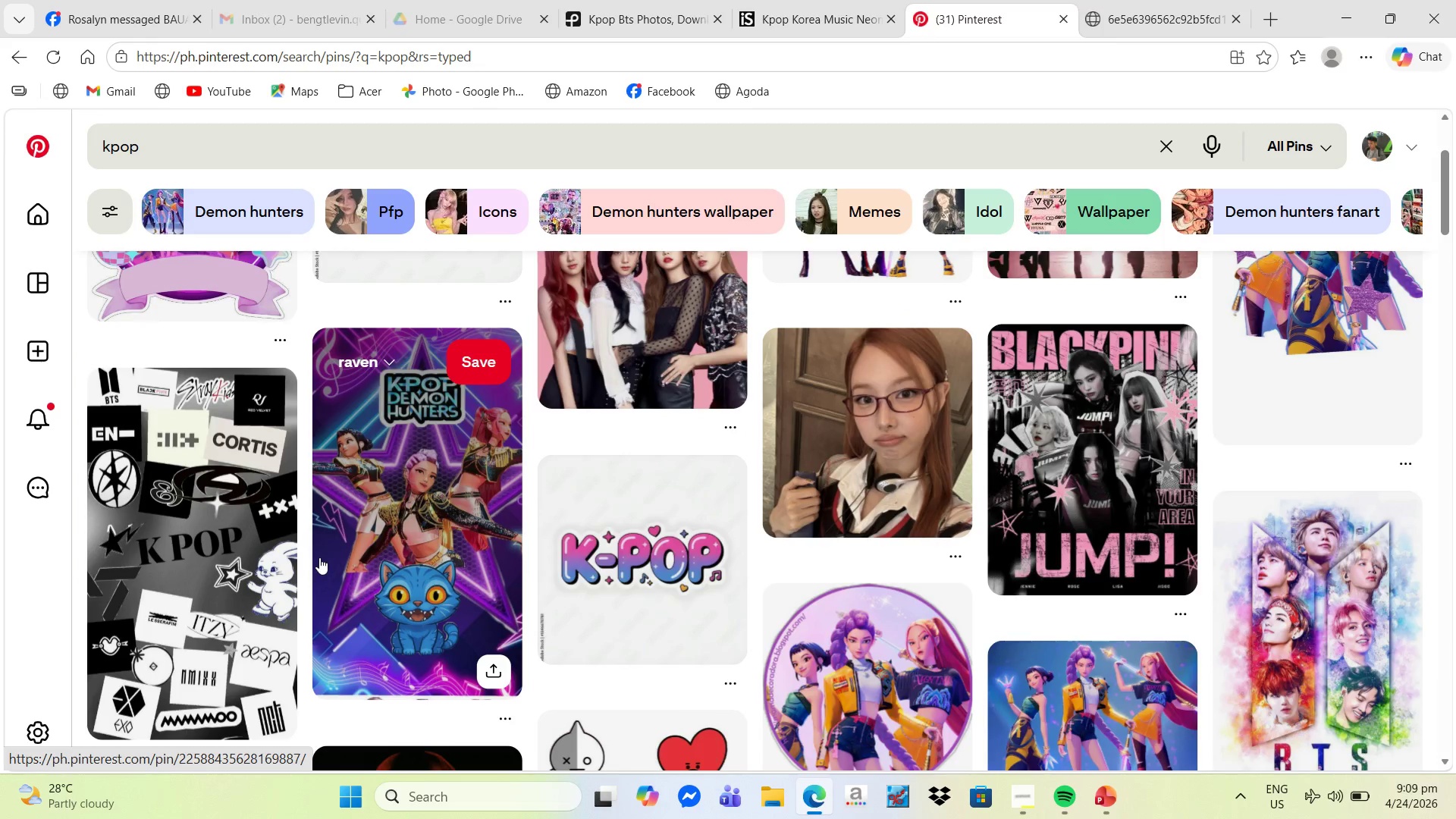 
wait(5.86)
 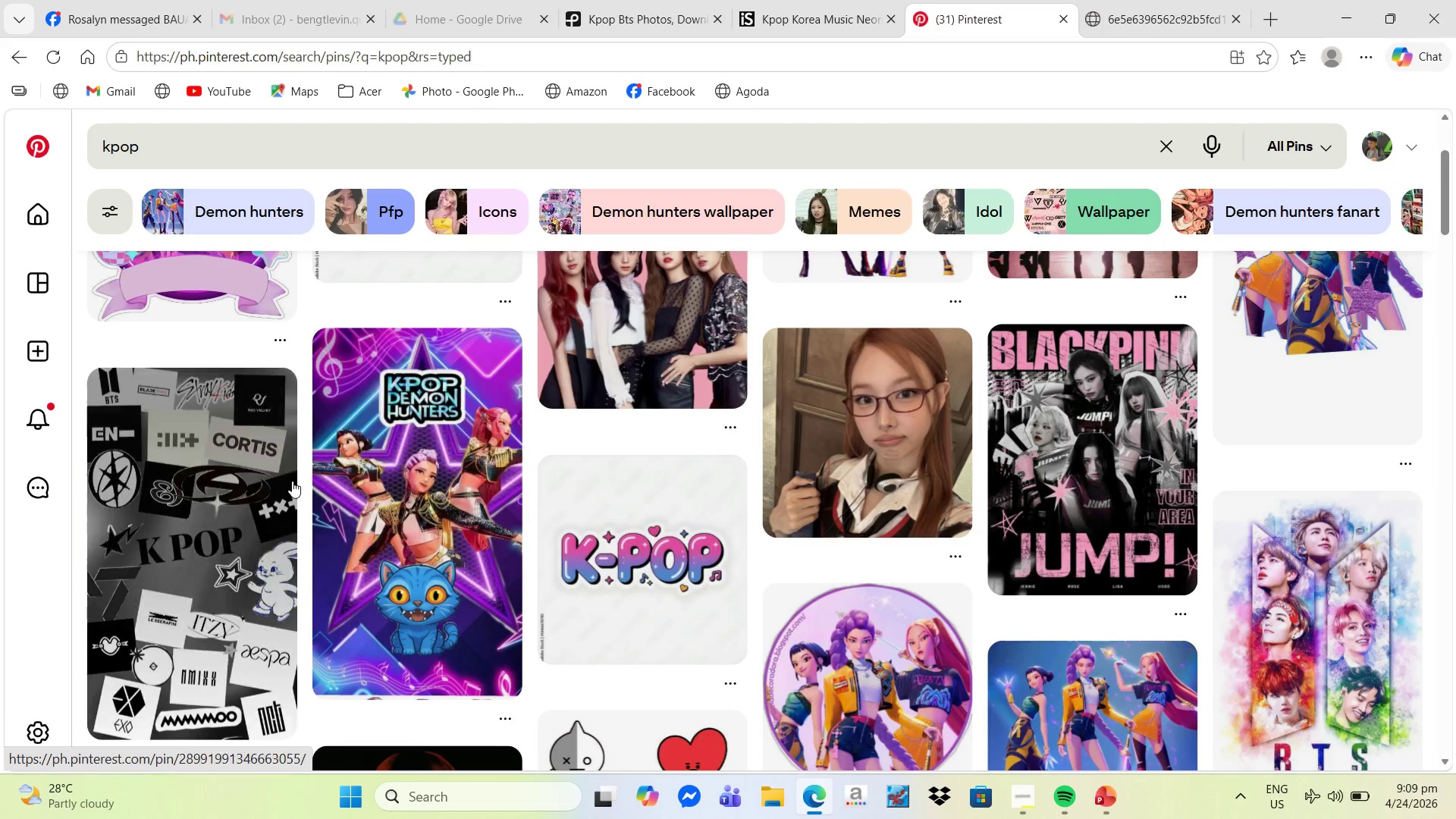 
scroll: coordinate [805, 585], scroll_direction: down, amount: 3.0
 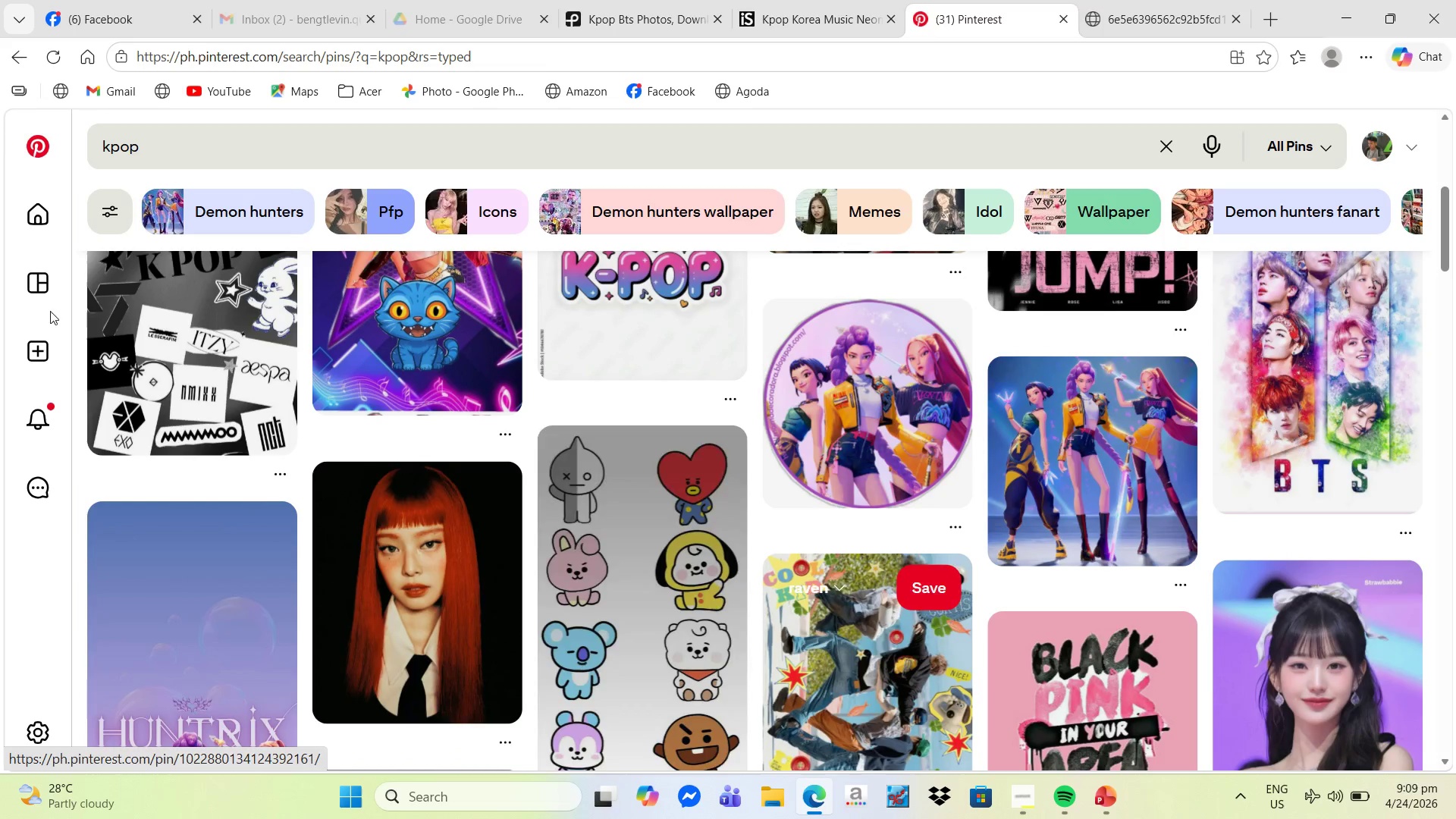 
left_click([164, 341])
 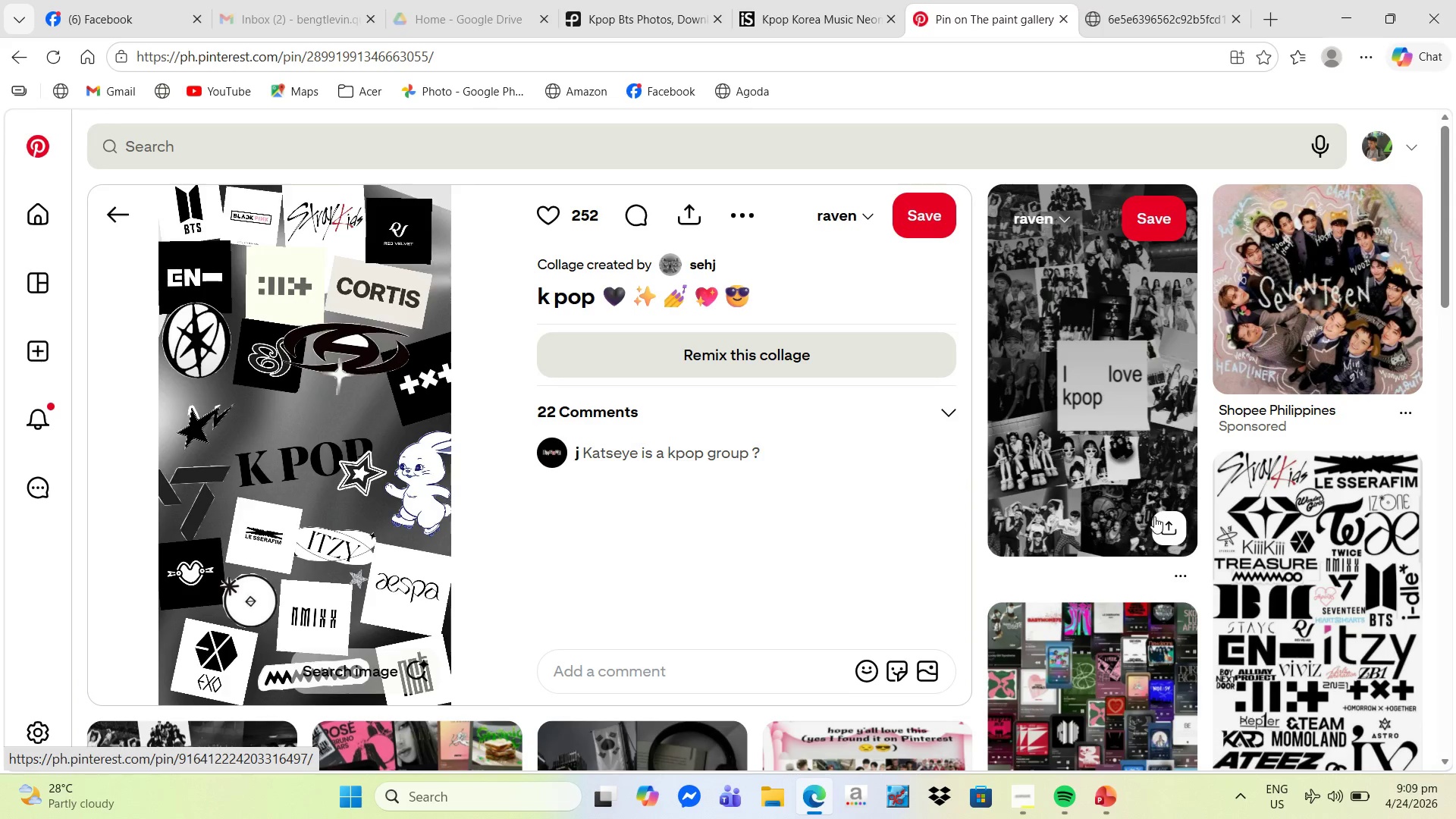 
wait(6.16)
 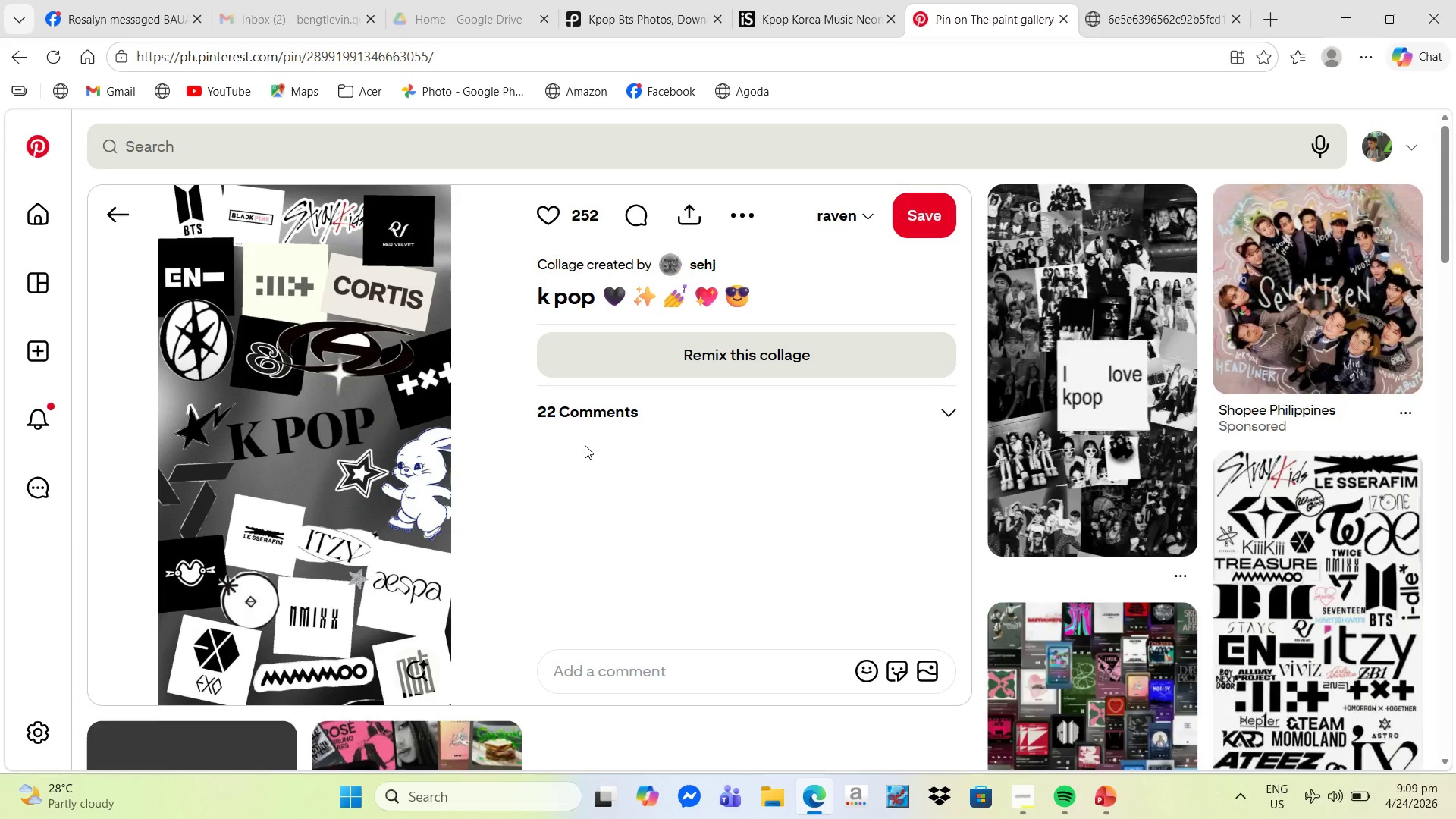 
scroll: coordinate [707, 516], scroll_direction: down, amount: 10.0
 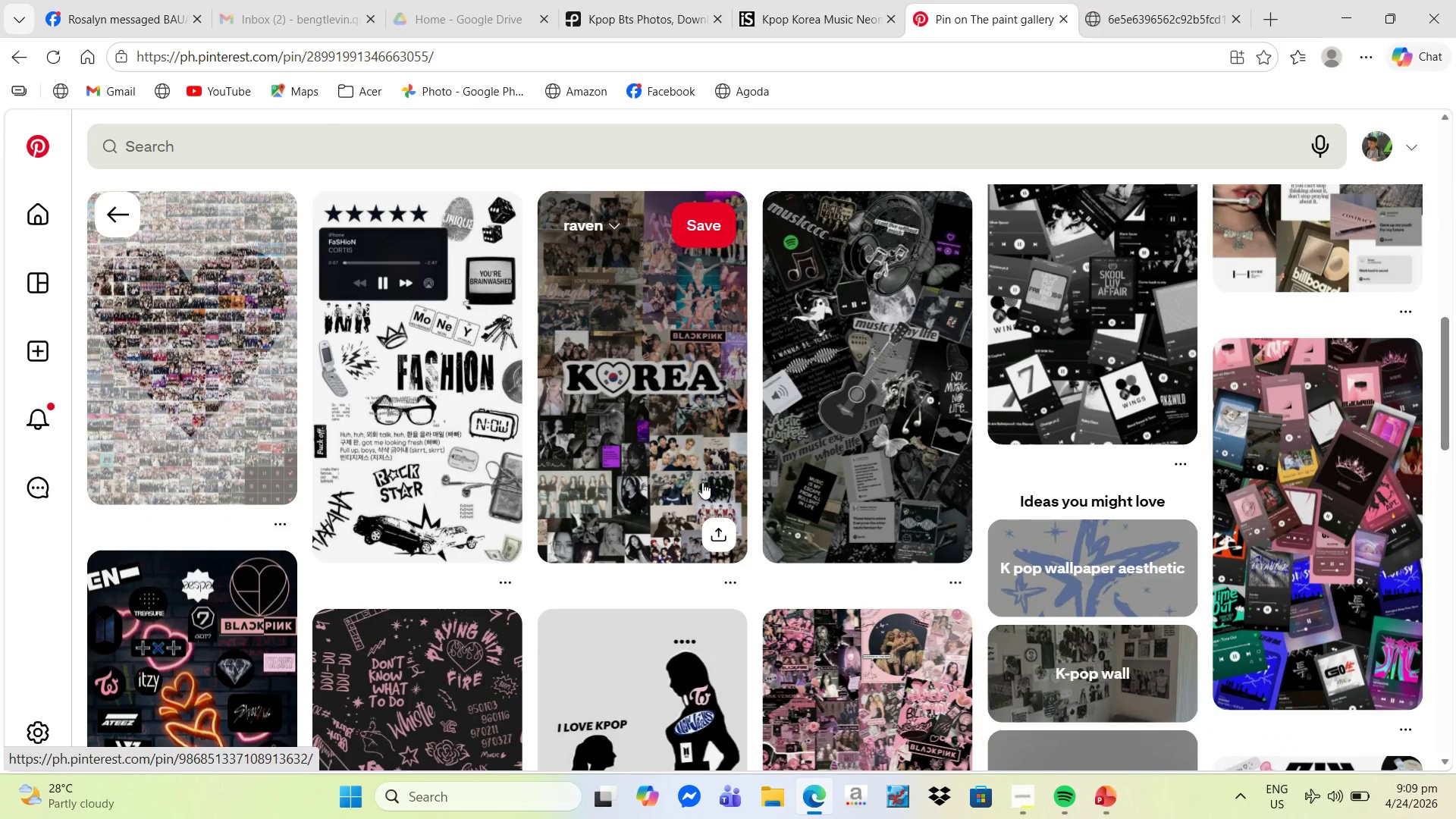 
scroll: coordinate [698, 478], scroll_direction: down, amount: 2.0
 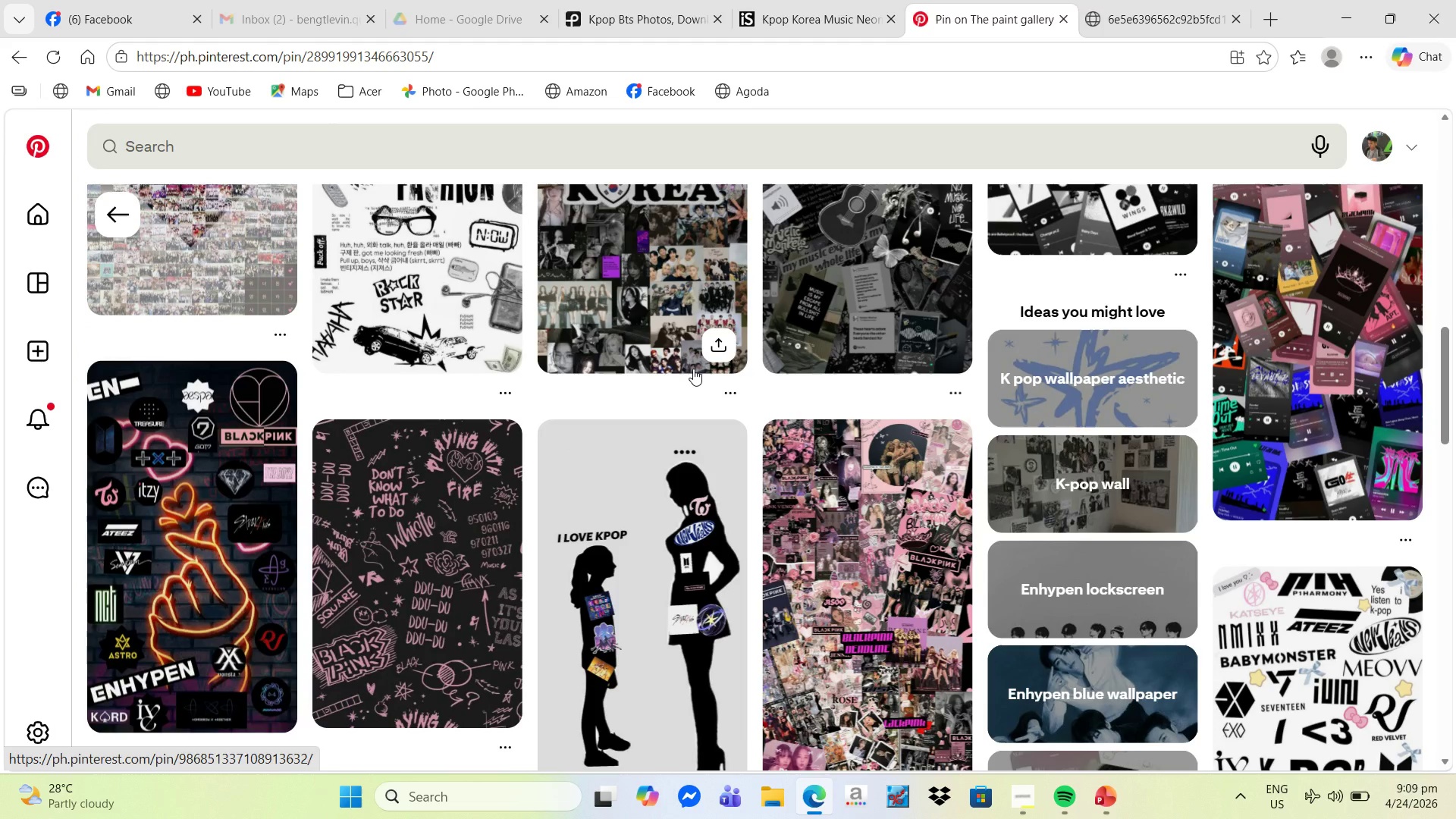 
left_click([693, 369])
 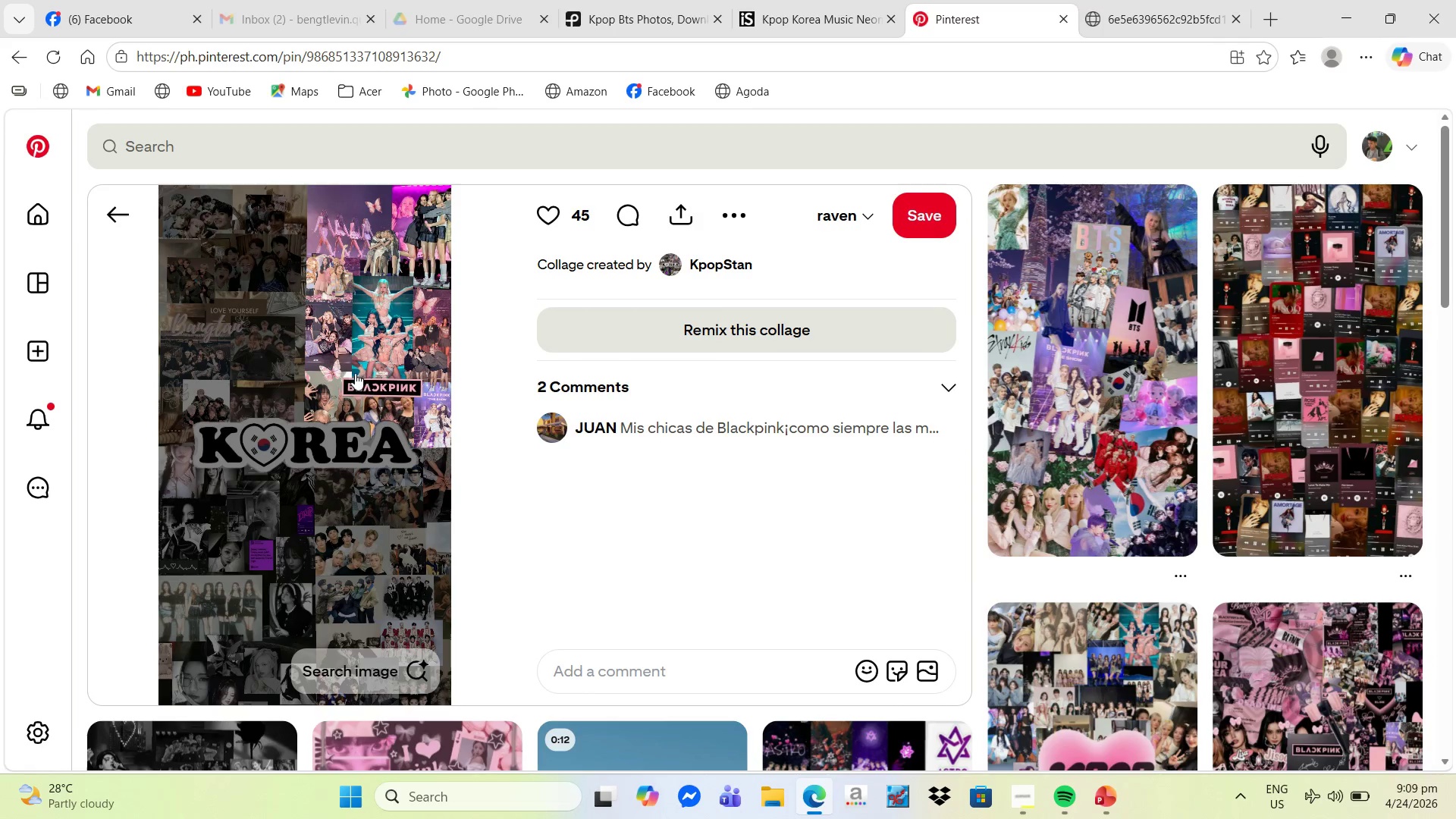 
wait(5.75)
 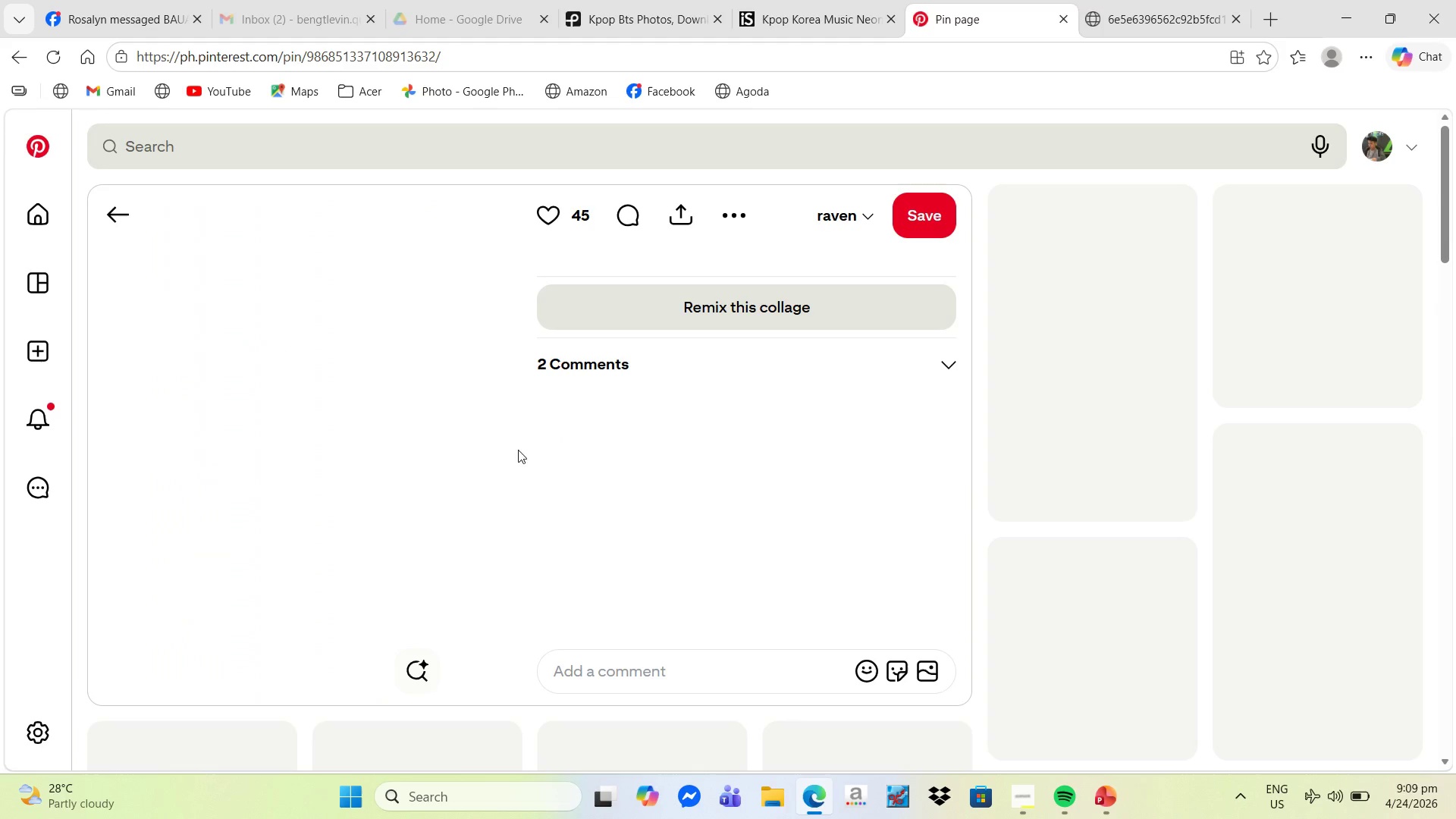 
right_click([262, 434])
 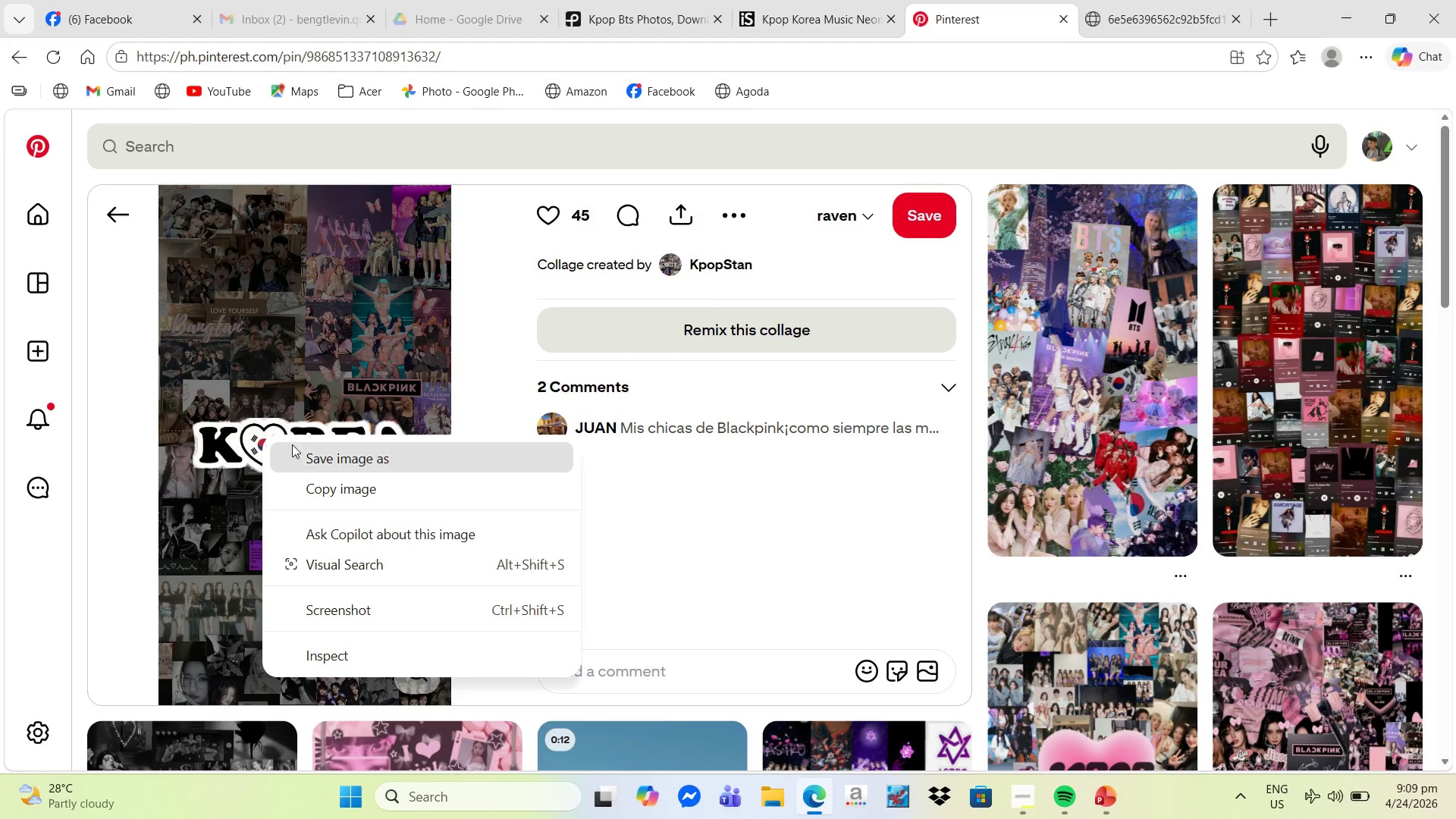 
left_click([311, 453])
 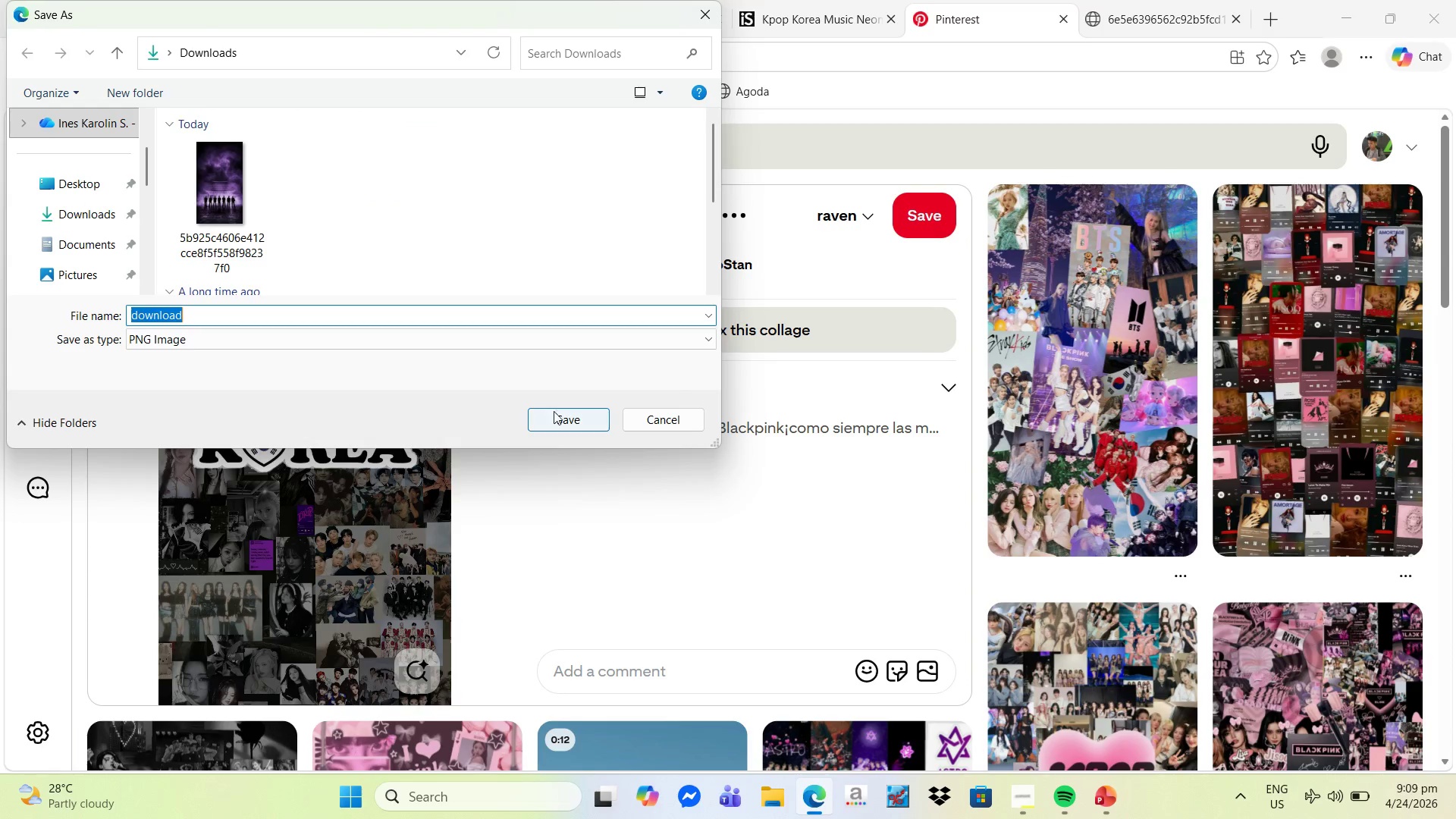 
left_click([558, 419])
 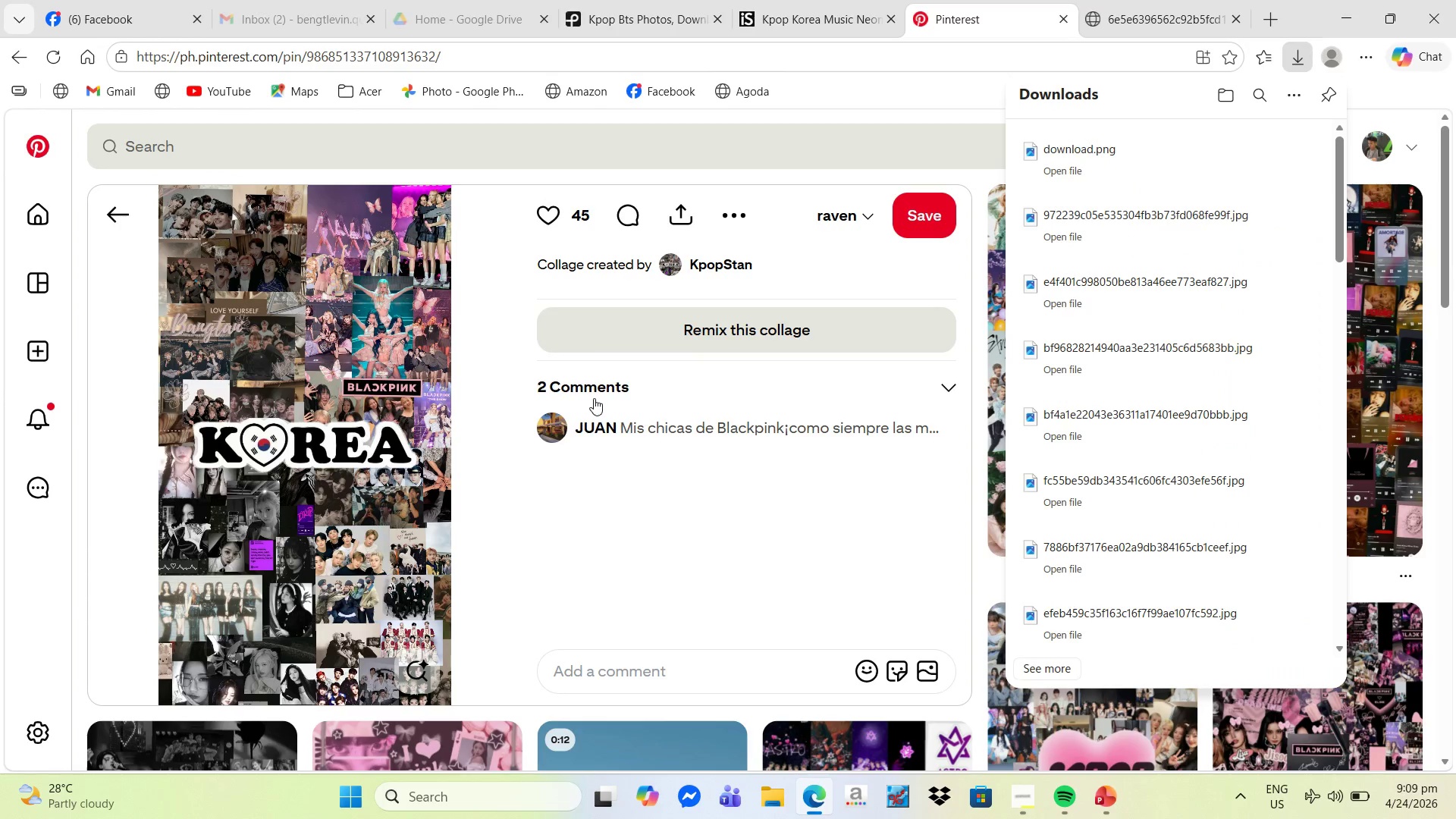 
key(Alt+Tab)
 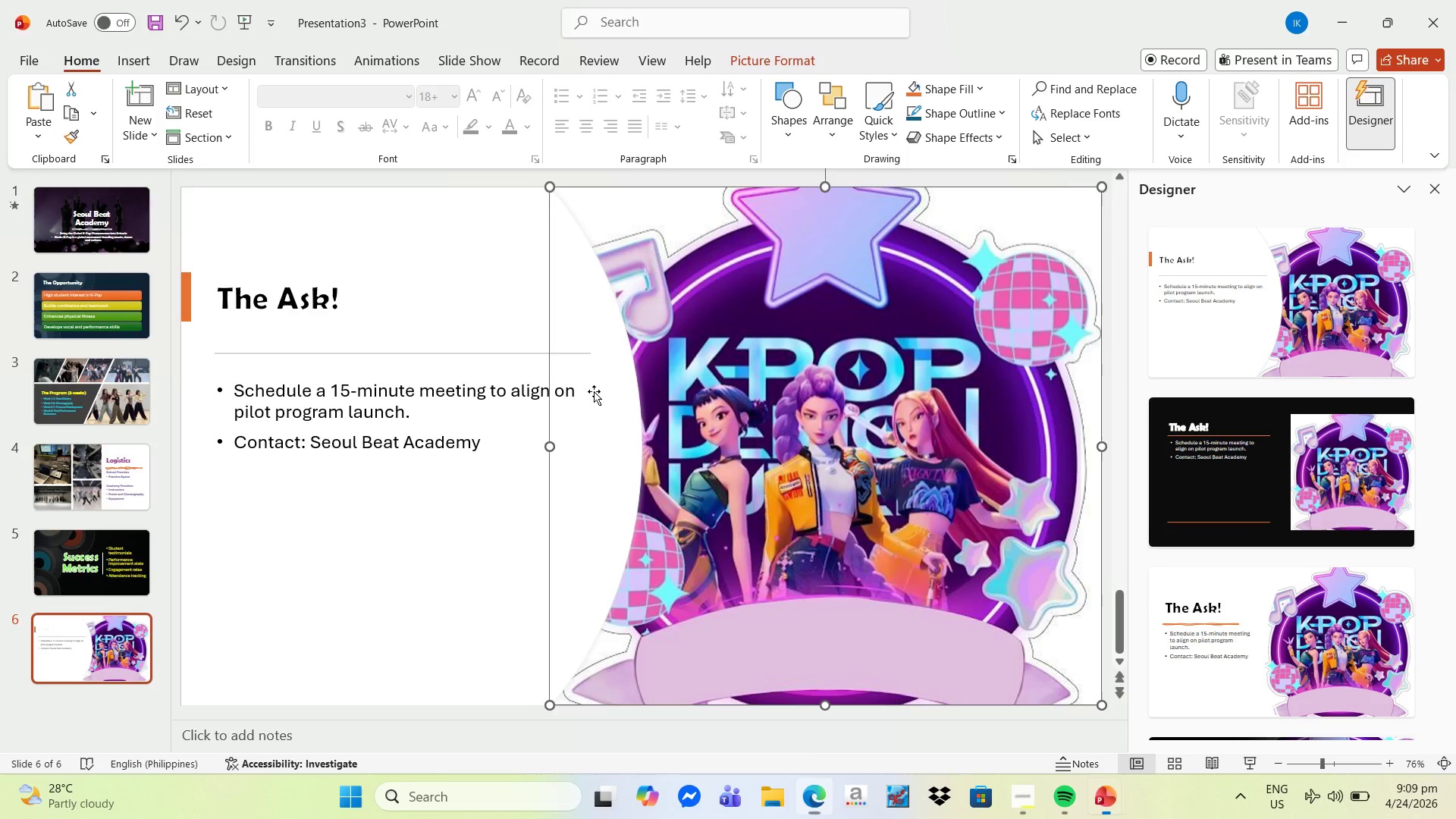 
right_click([826, 391])
 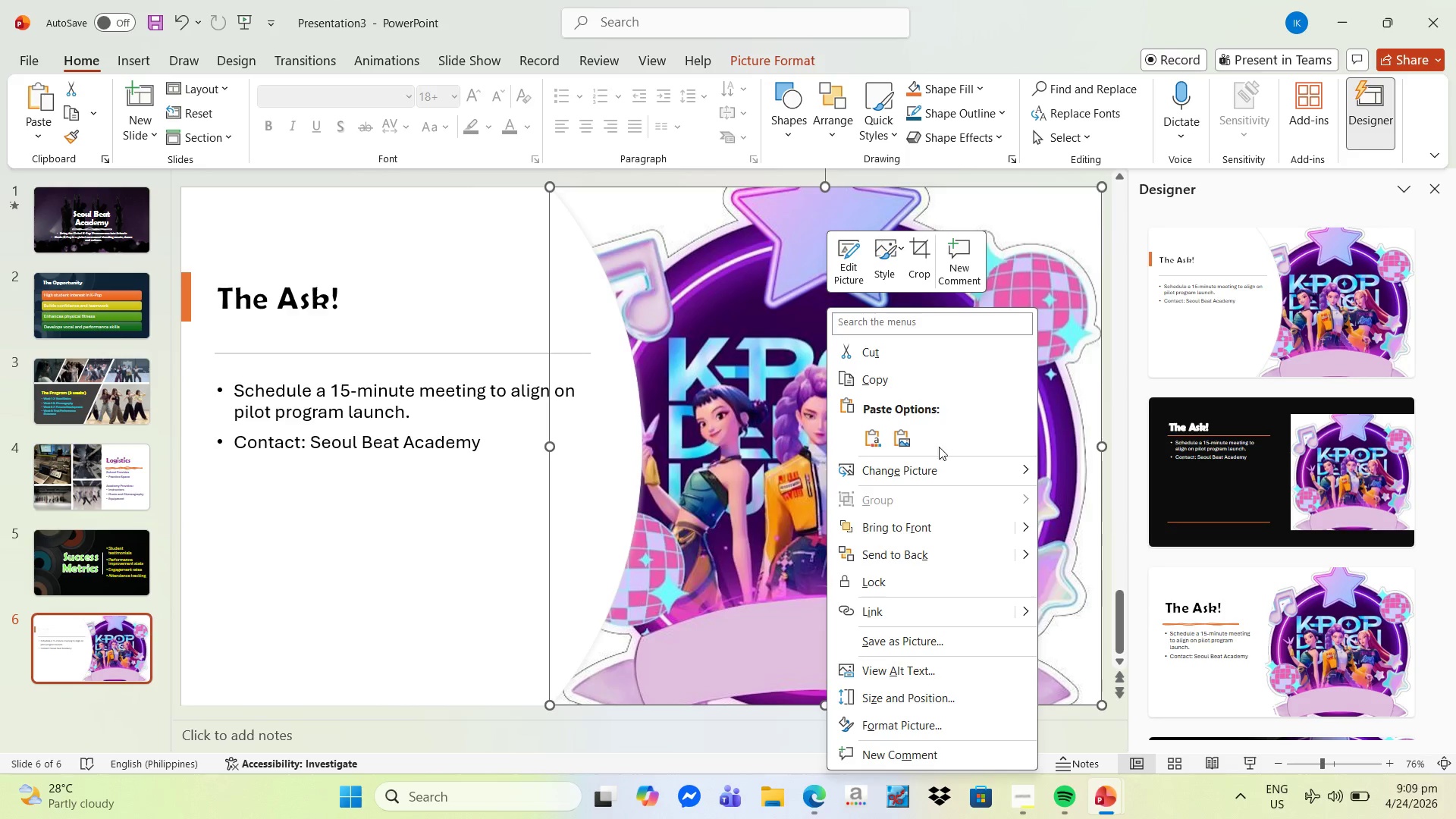 
left_click([940, 472])
 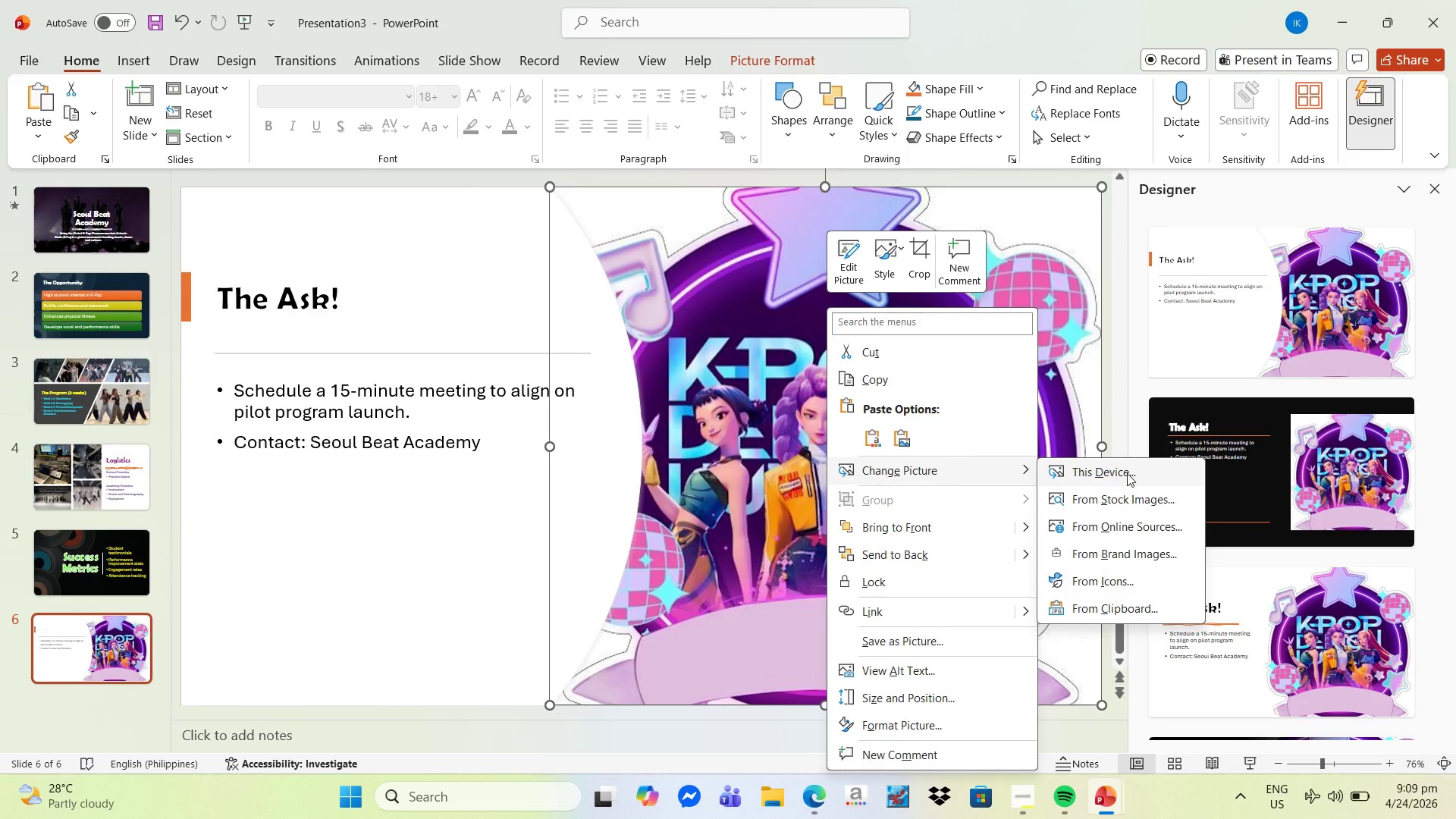 
left_click([1129, 471])
 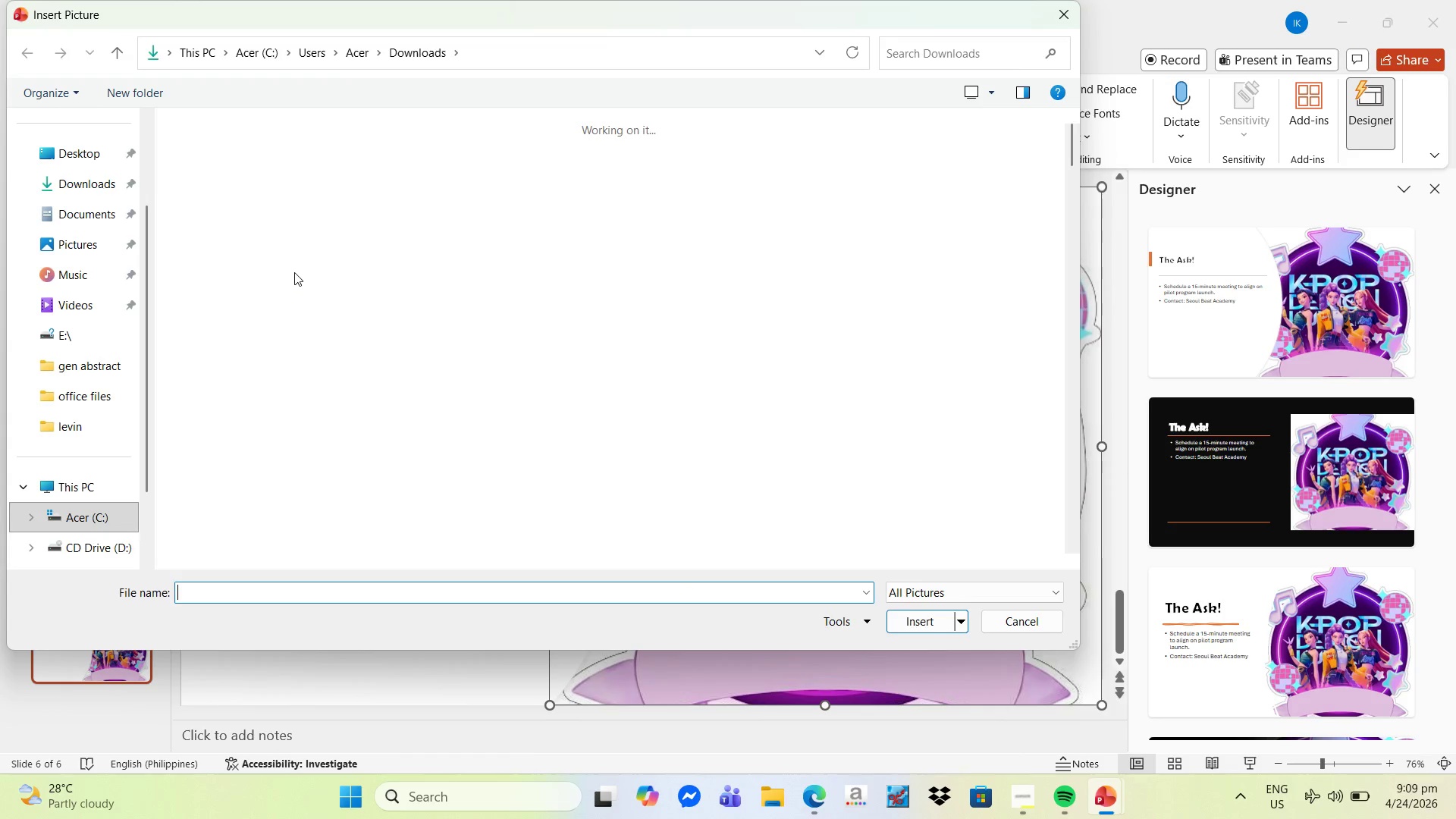 
left_click([269, 248])
 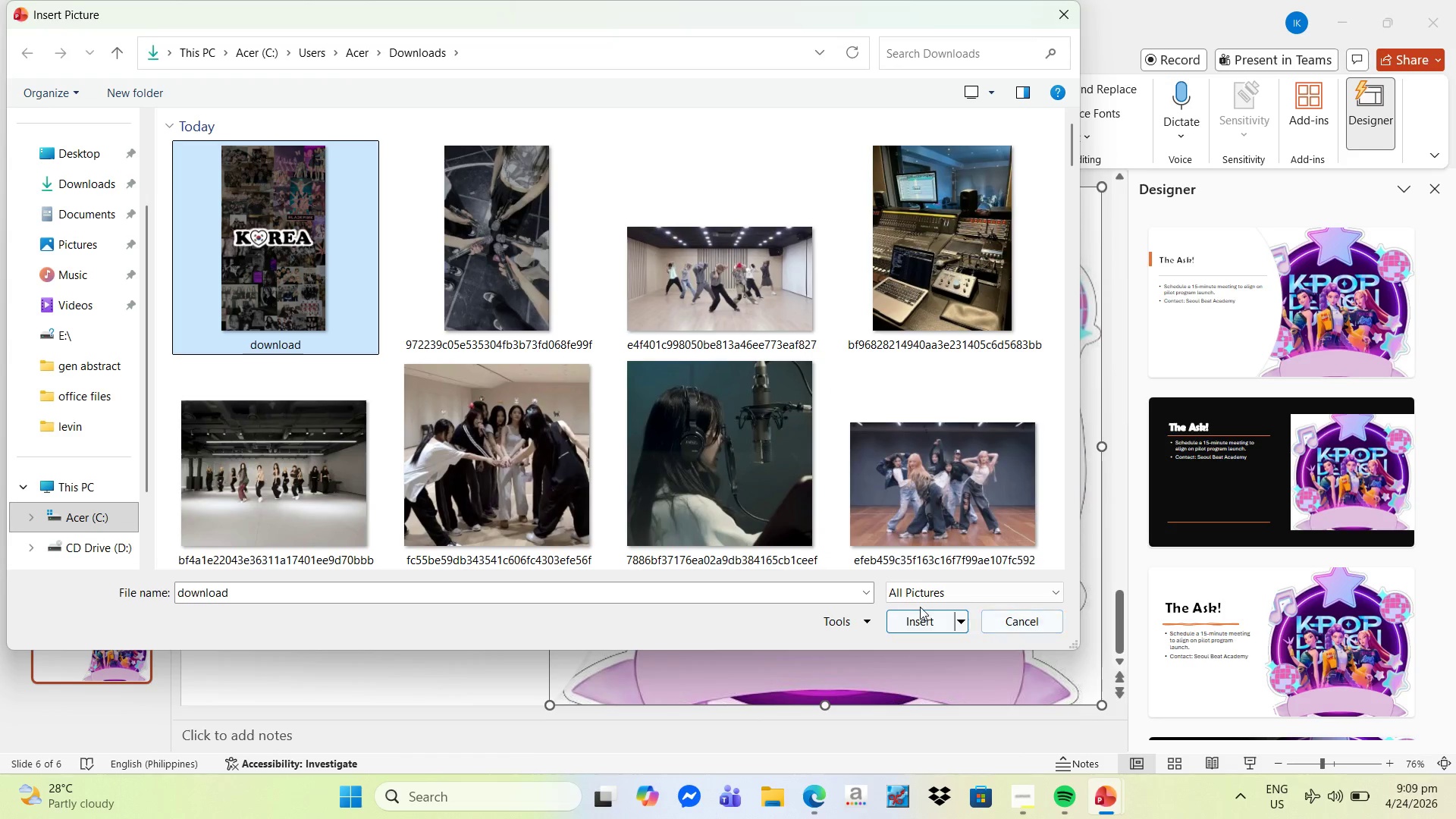 
left_click([921, 620])
 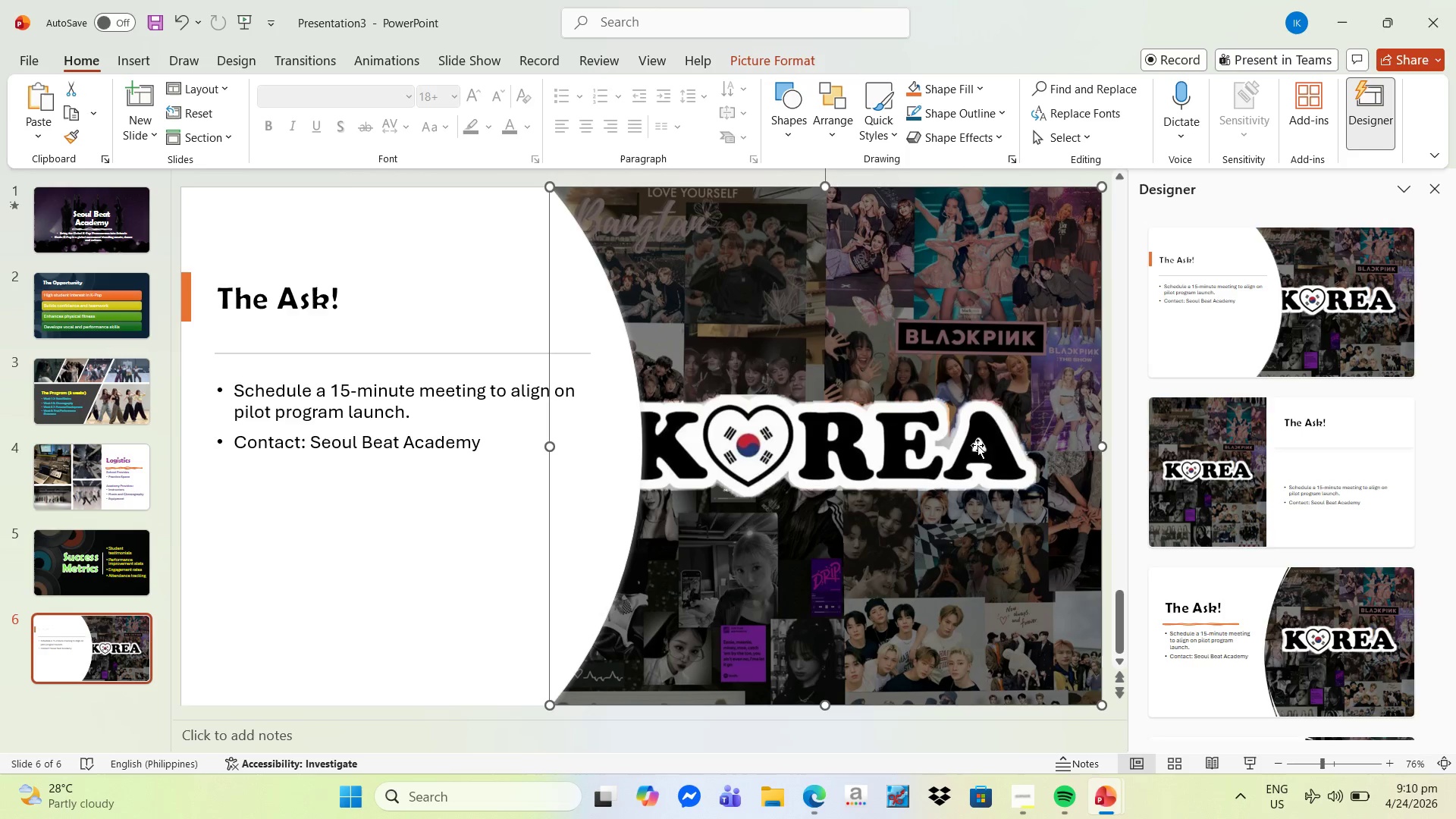 
scroll: coordinate [1309, 513], scroll_direction: down, amount: 28.0
 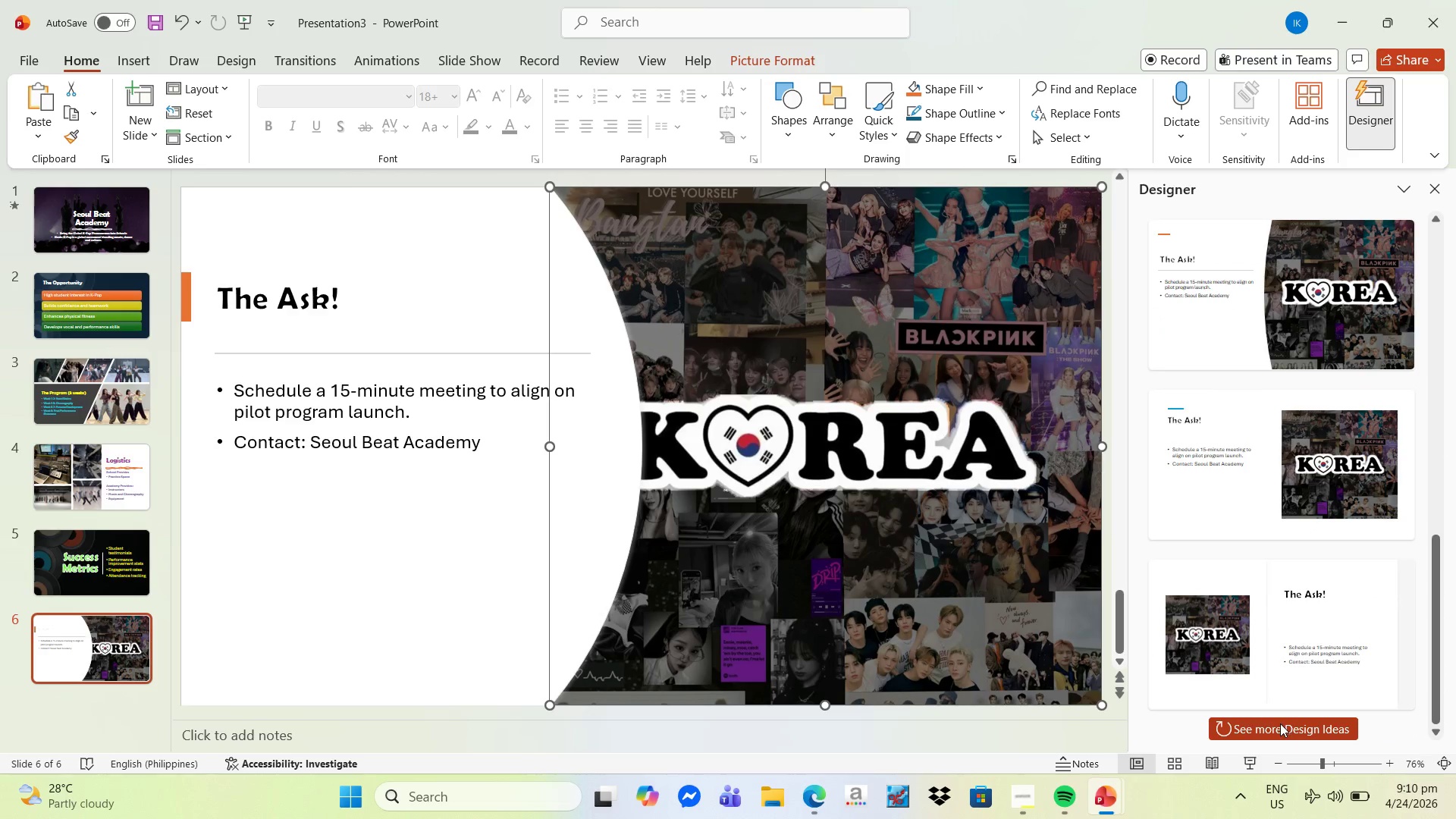 
left_click([1279, 726])
 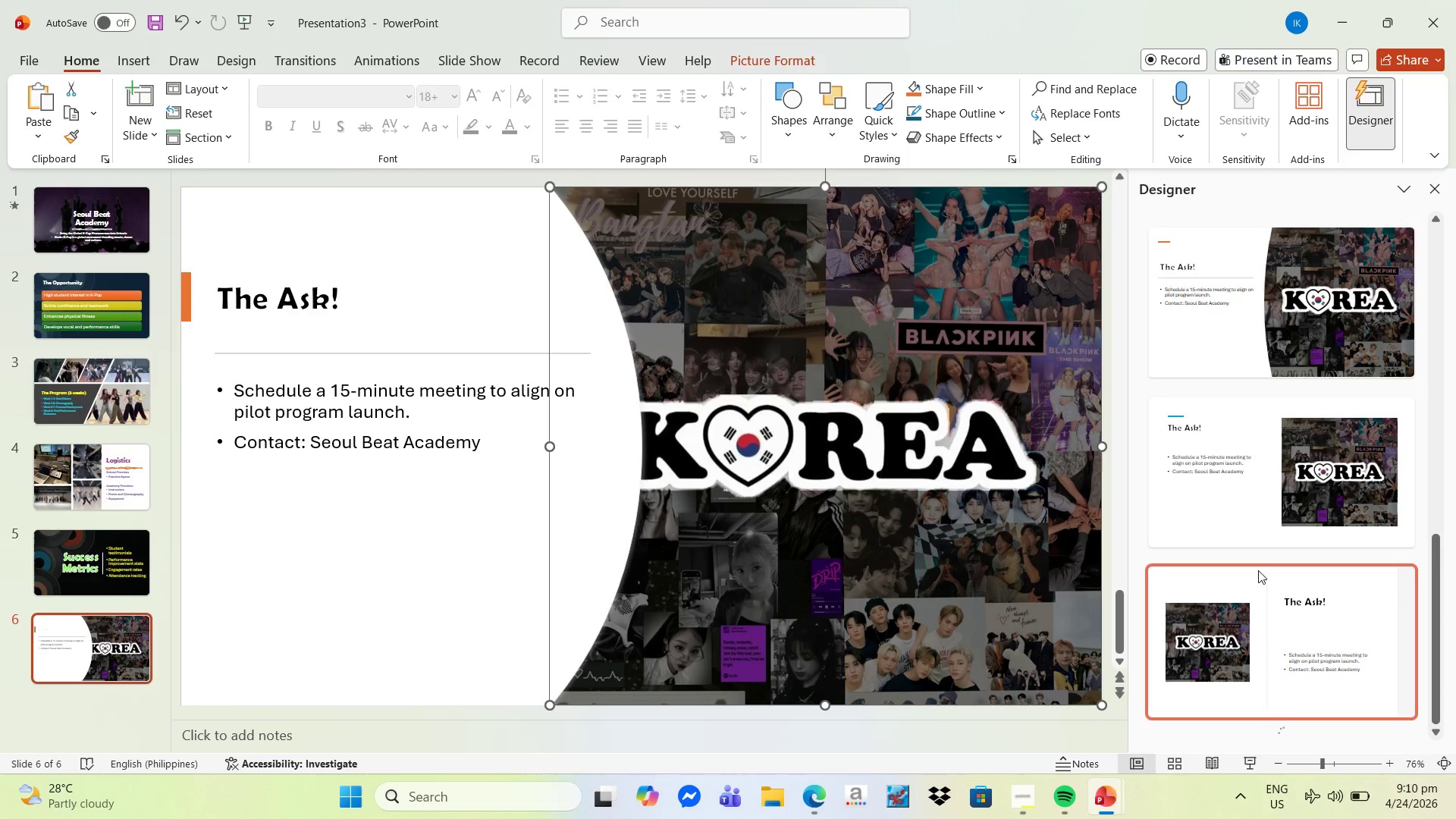 
scroll: coordinate [1285, 544], scroll_direction: down, amount: 18.0
 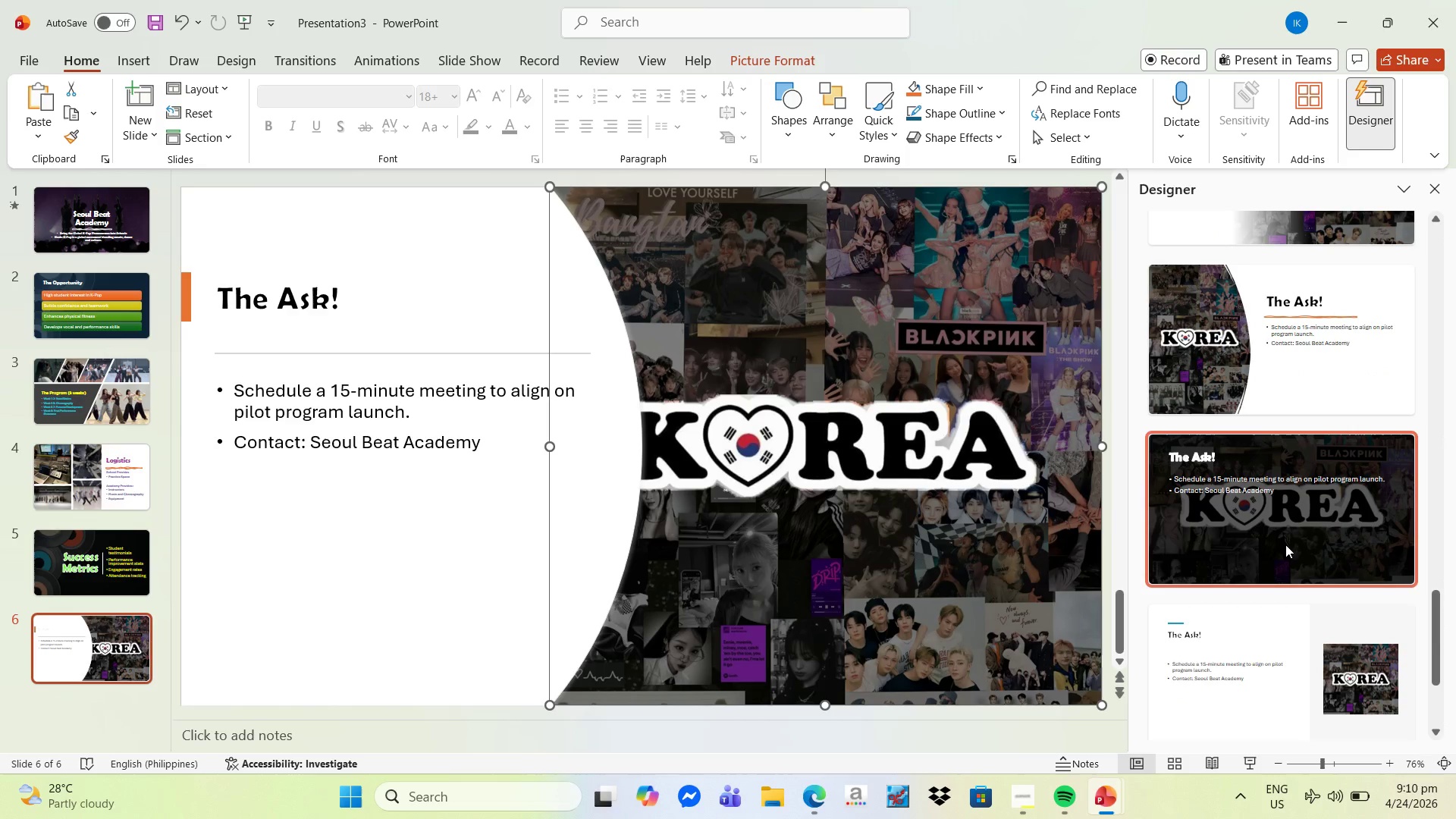 
scroll: coordinate [1301, 532], scroll_direction: up, amount: 8.0
 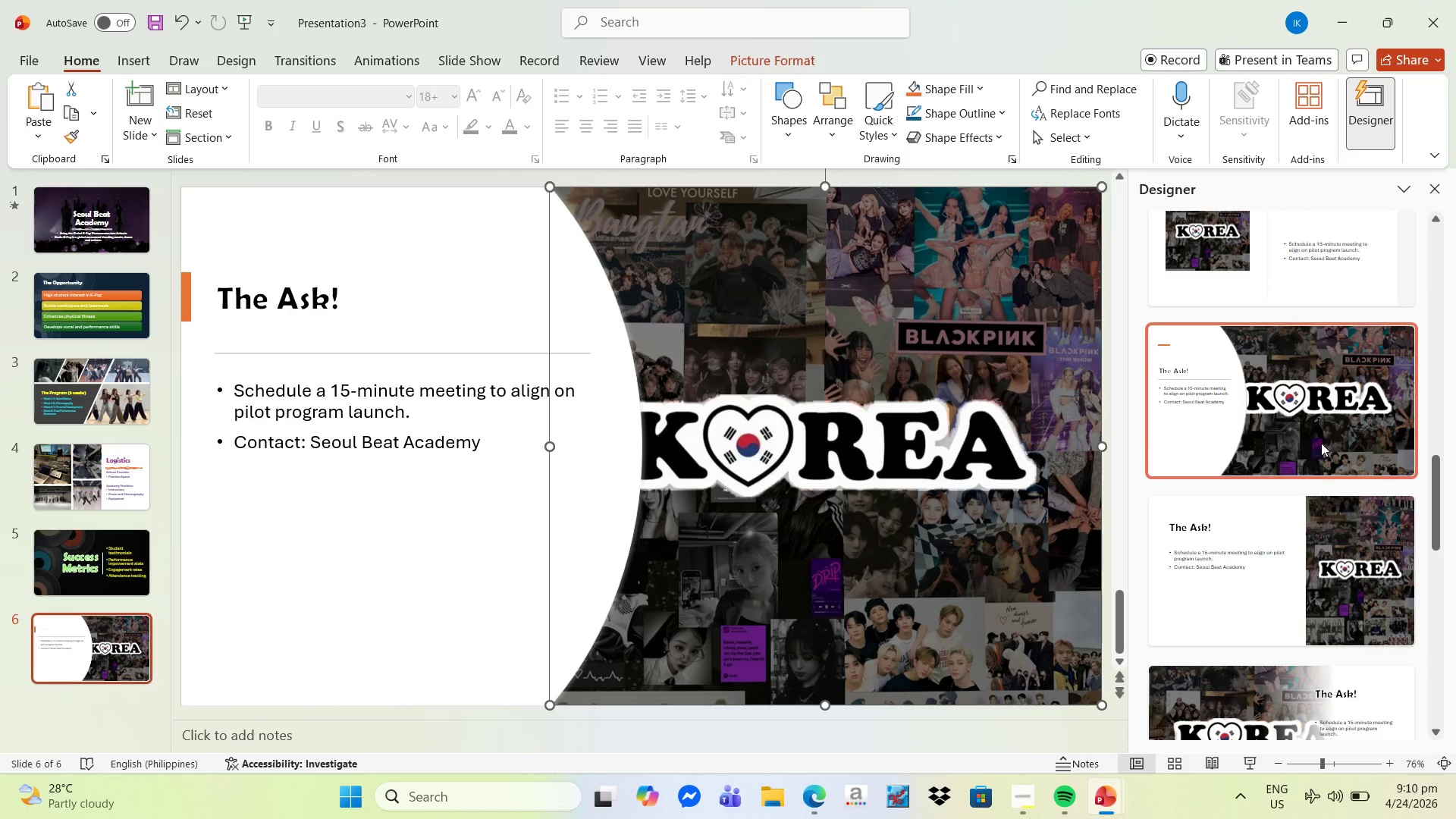 
left_click([1323, 440])
 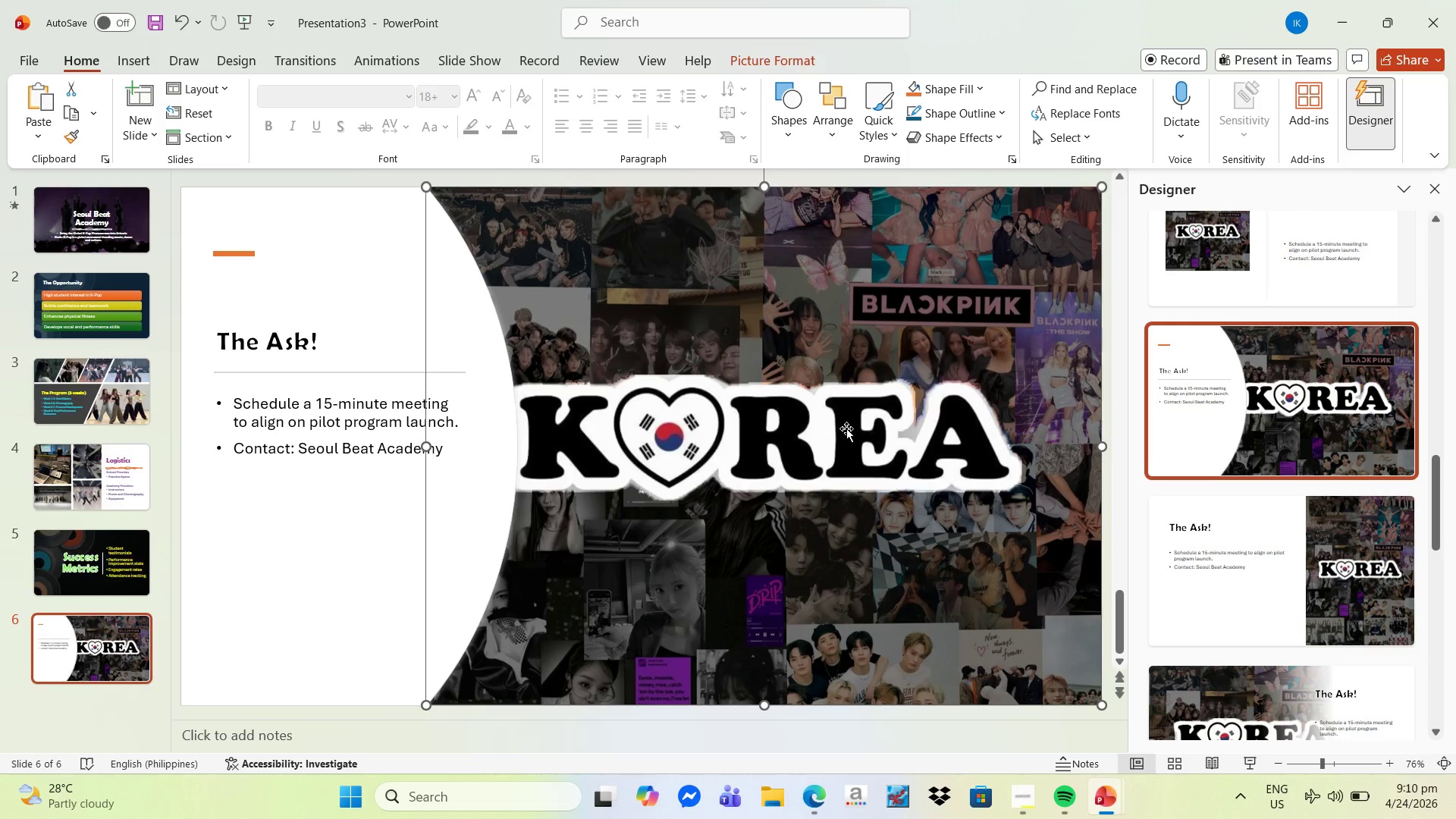 
left_click([851, 428])
 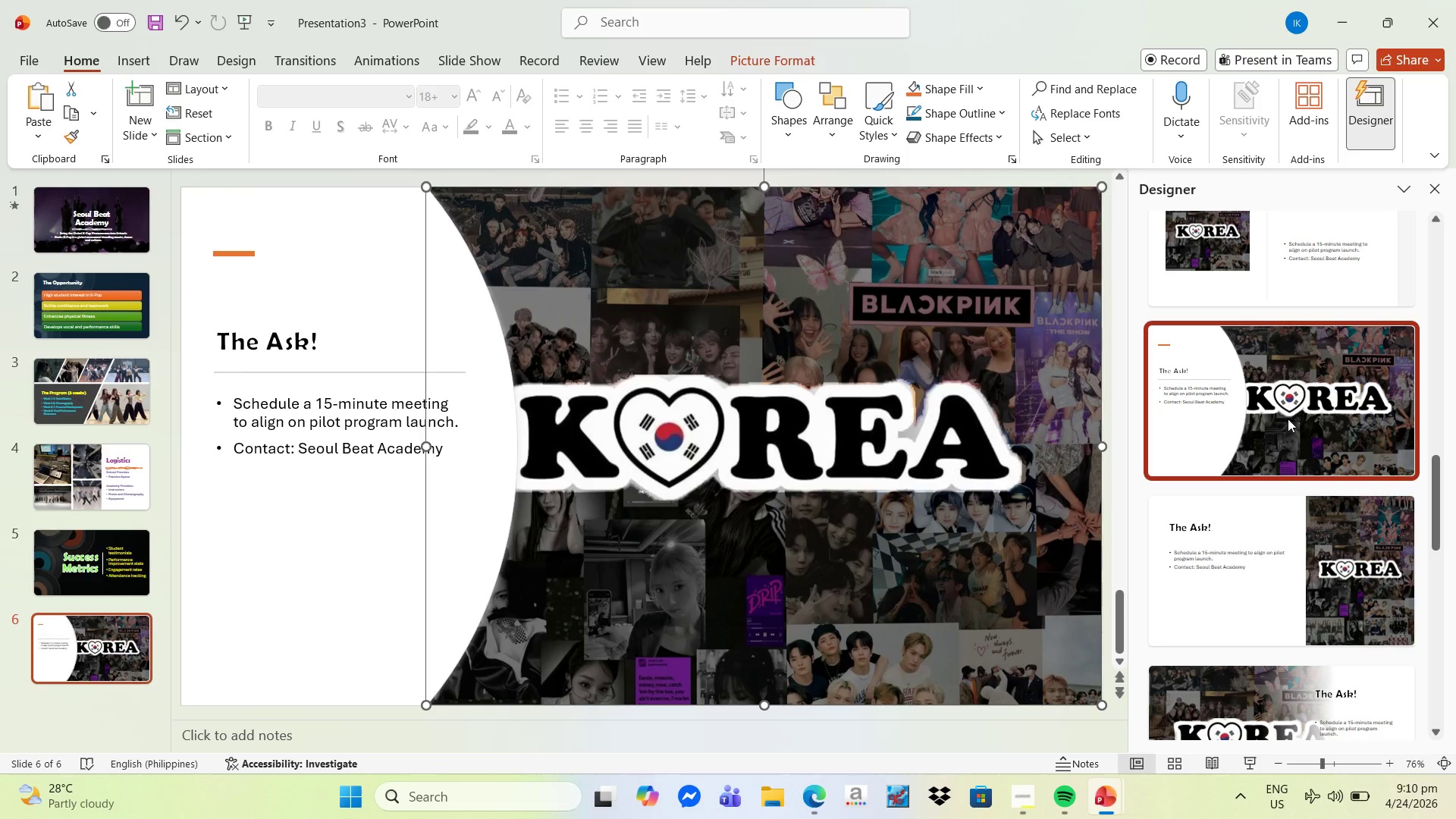 
left_click([356, 400])
 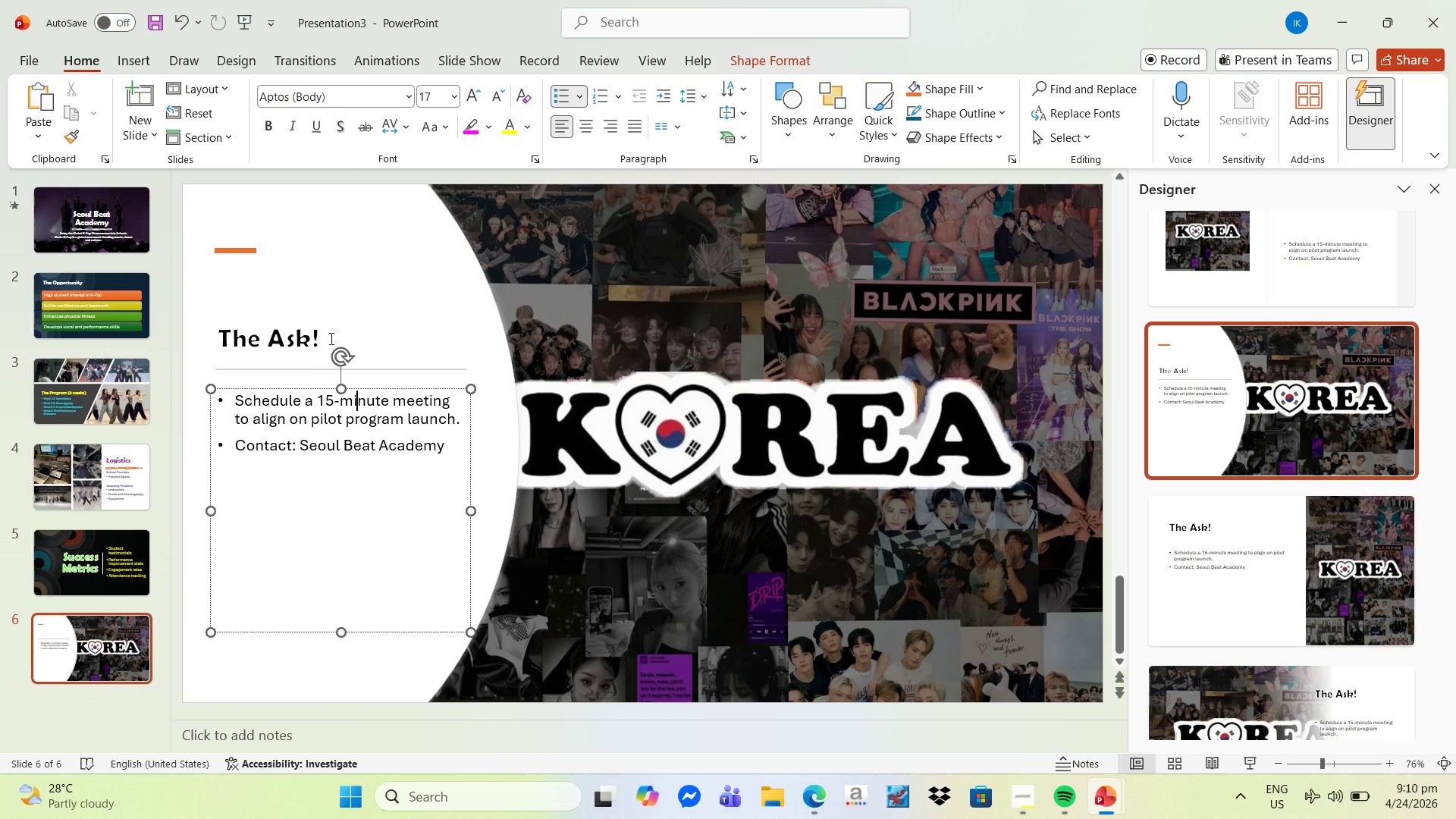 
left_click([293, 337])
 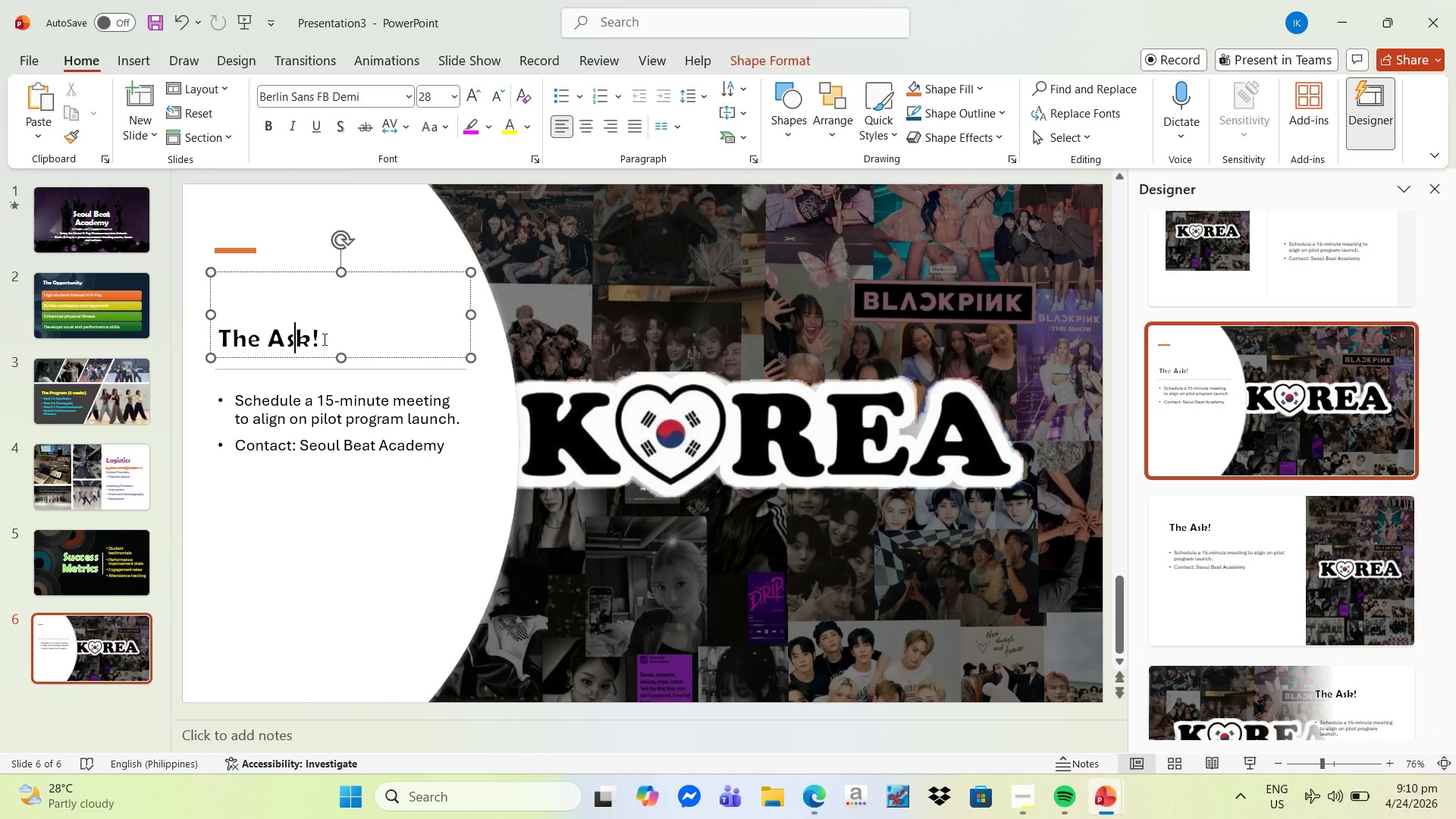 
left_click_drag(start_coordinate=[325, 339], to_coordinate=[227, 337])
 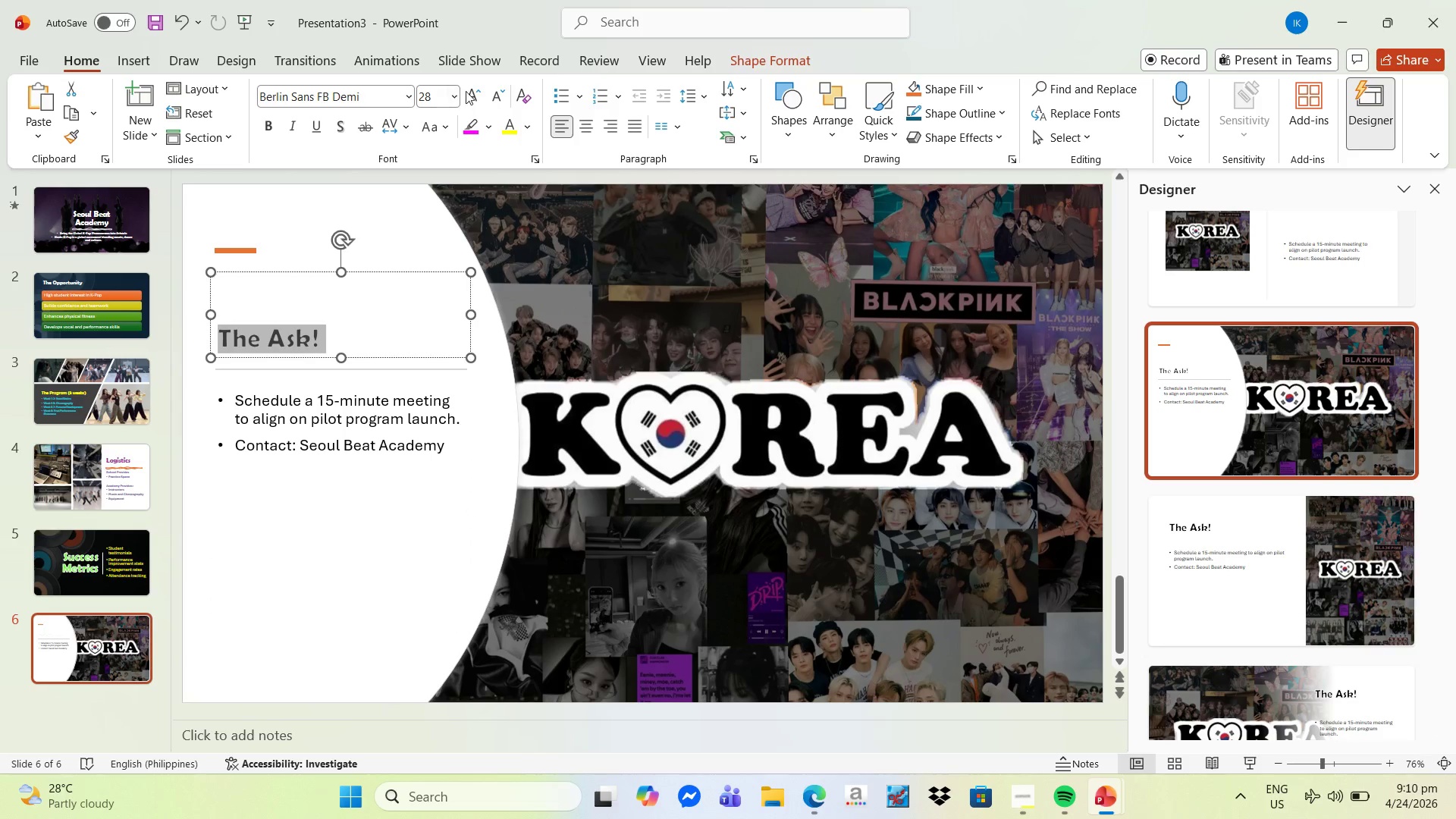 
double_click([470, 91])
 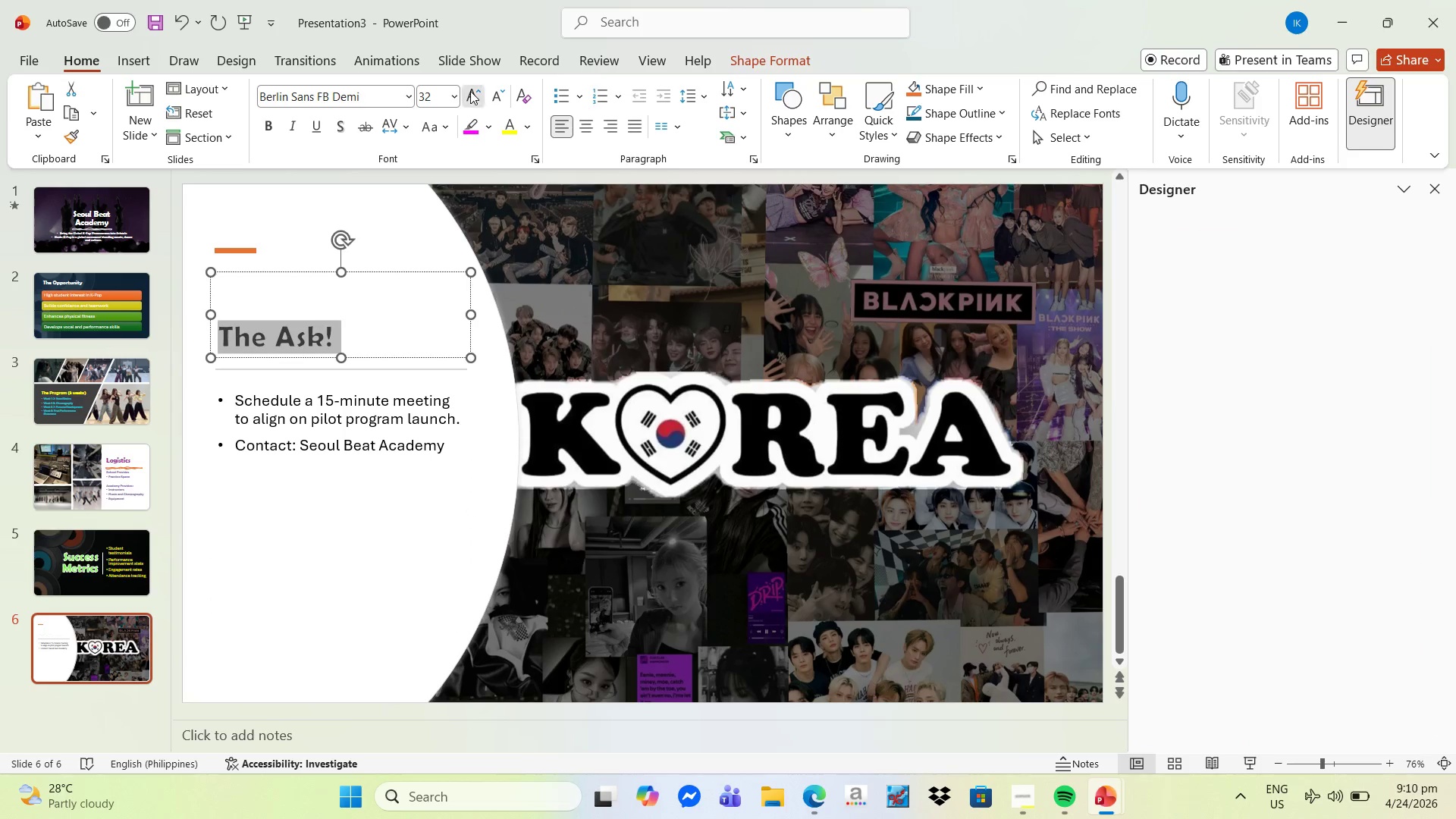 
triple_click([470, 91])
 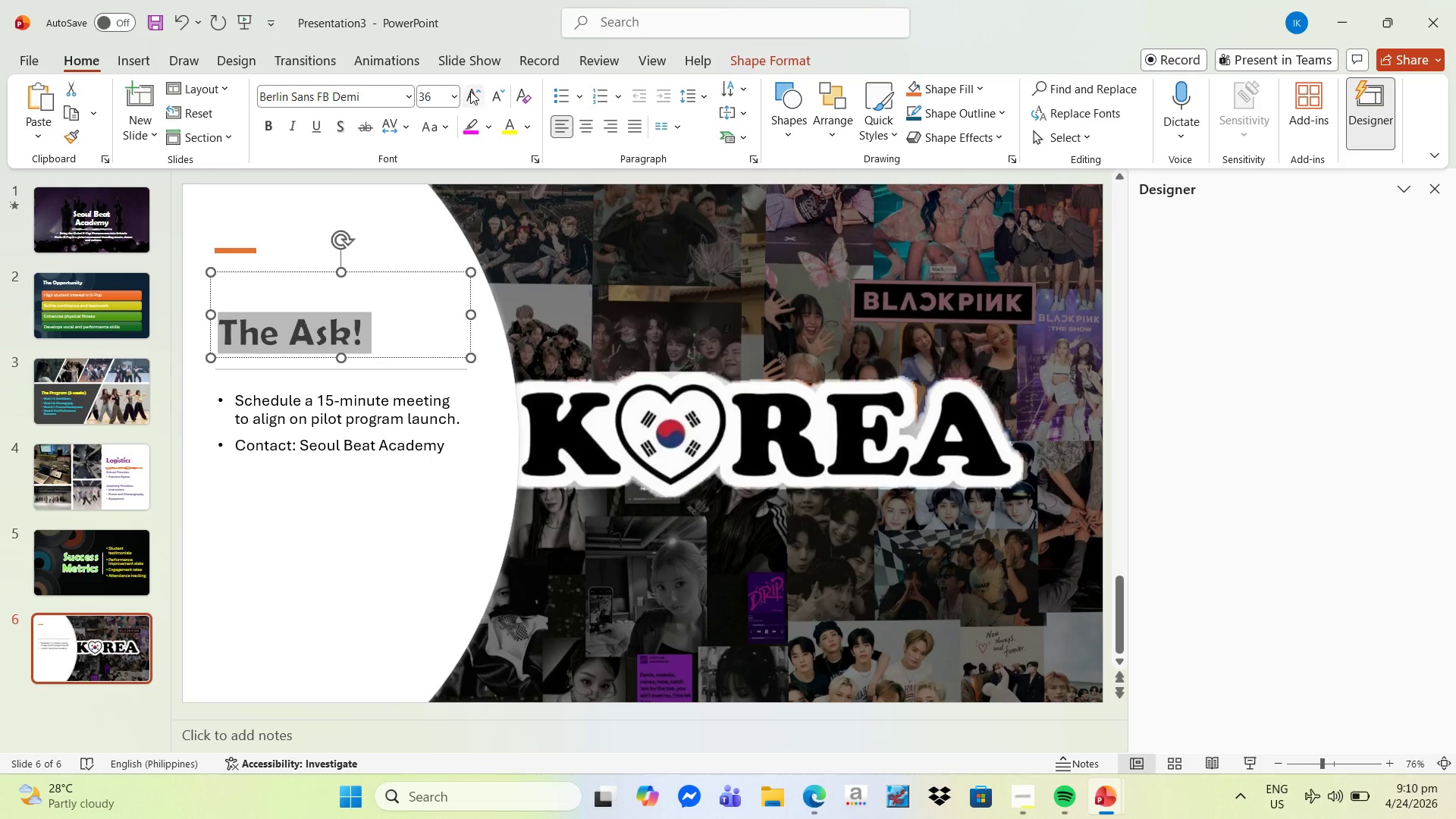 
triple_click([470, 91])
 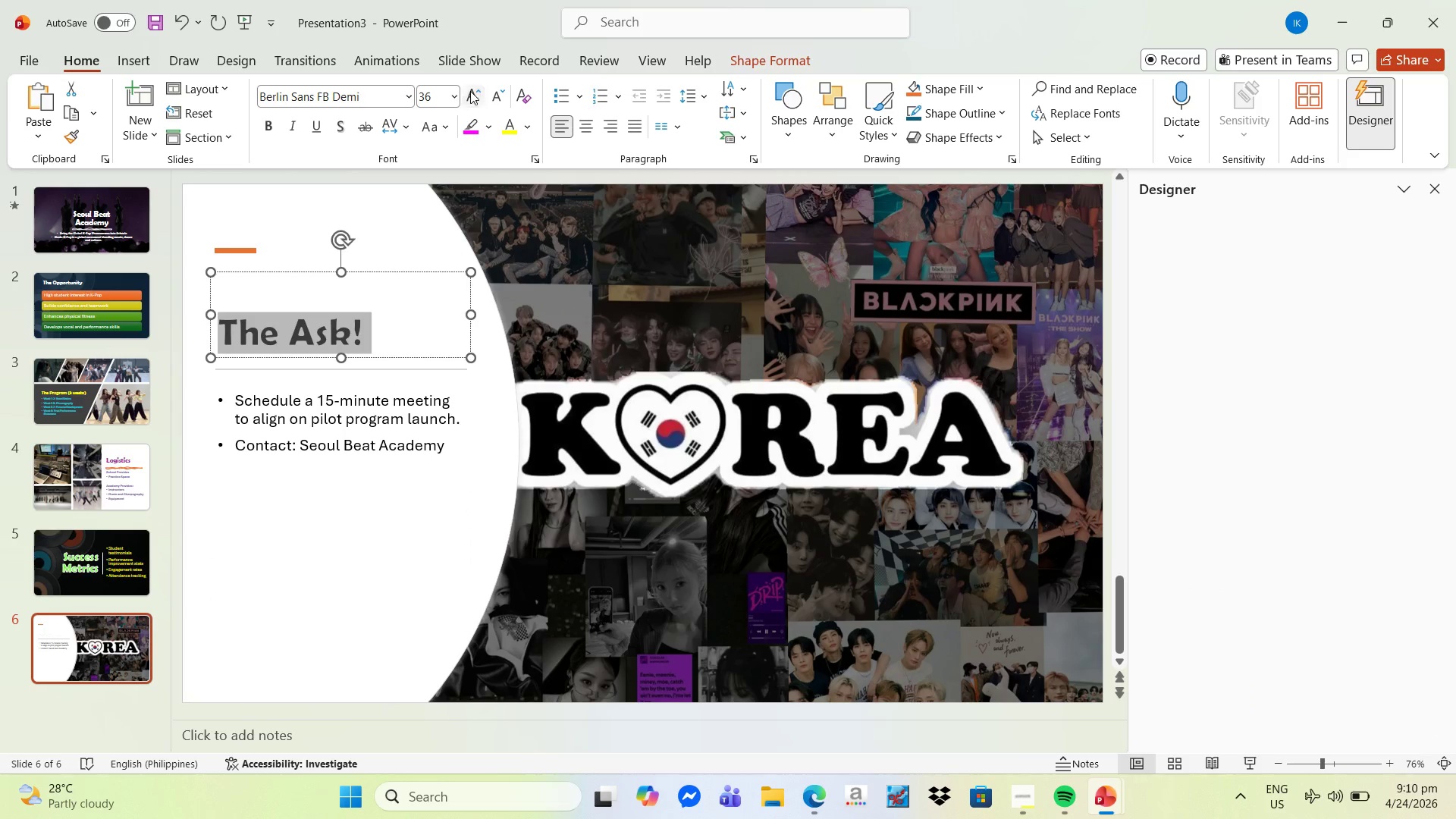 
triple_click([470, 91])
 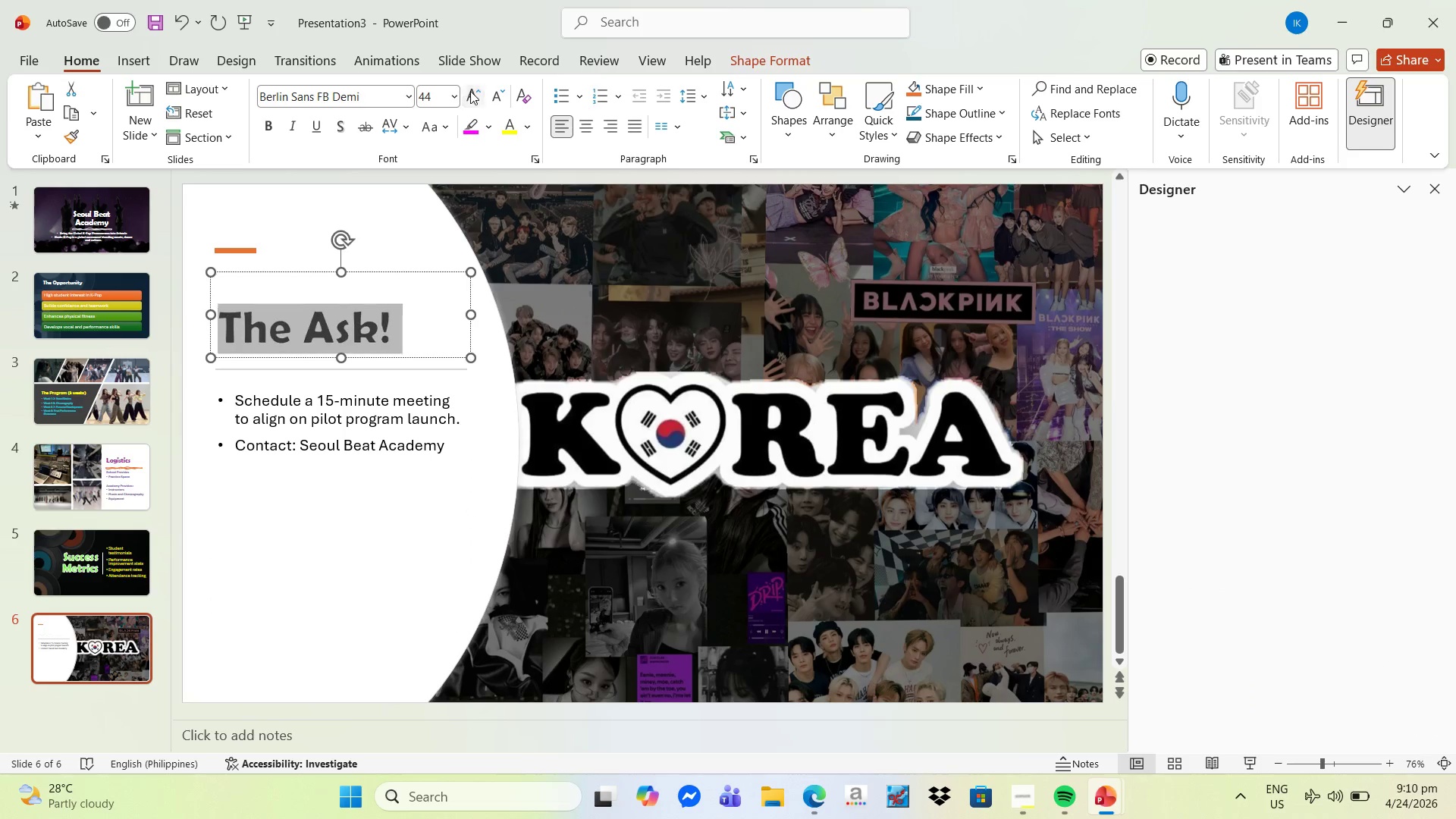 
triple_click([470, 91])
 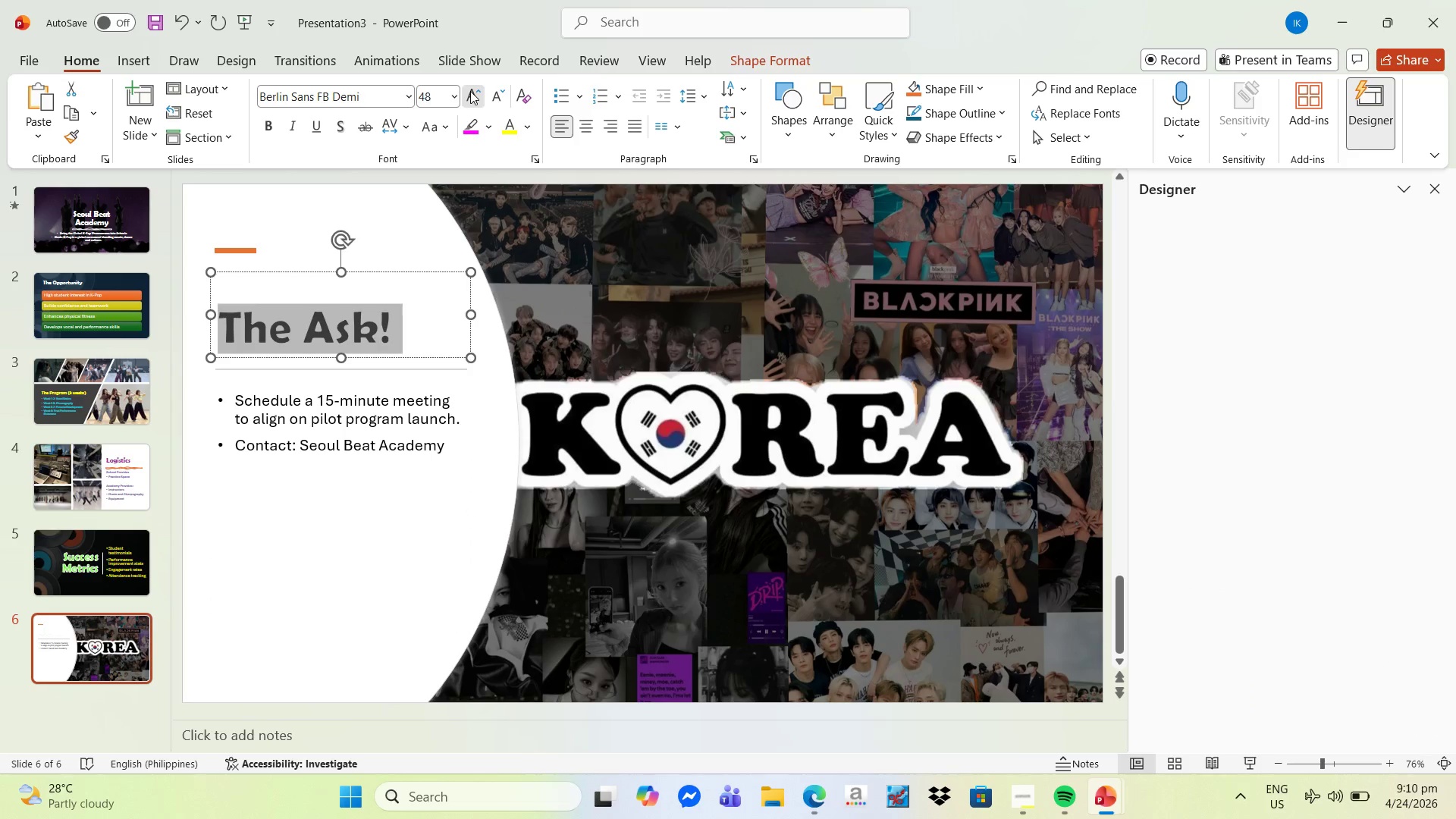 
triple_click([470, 91])
 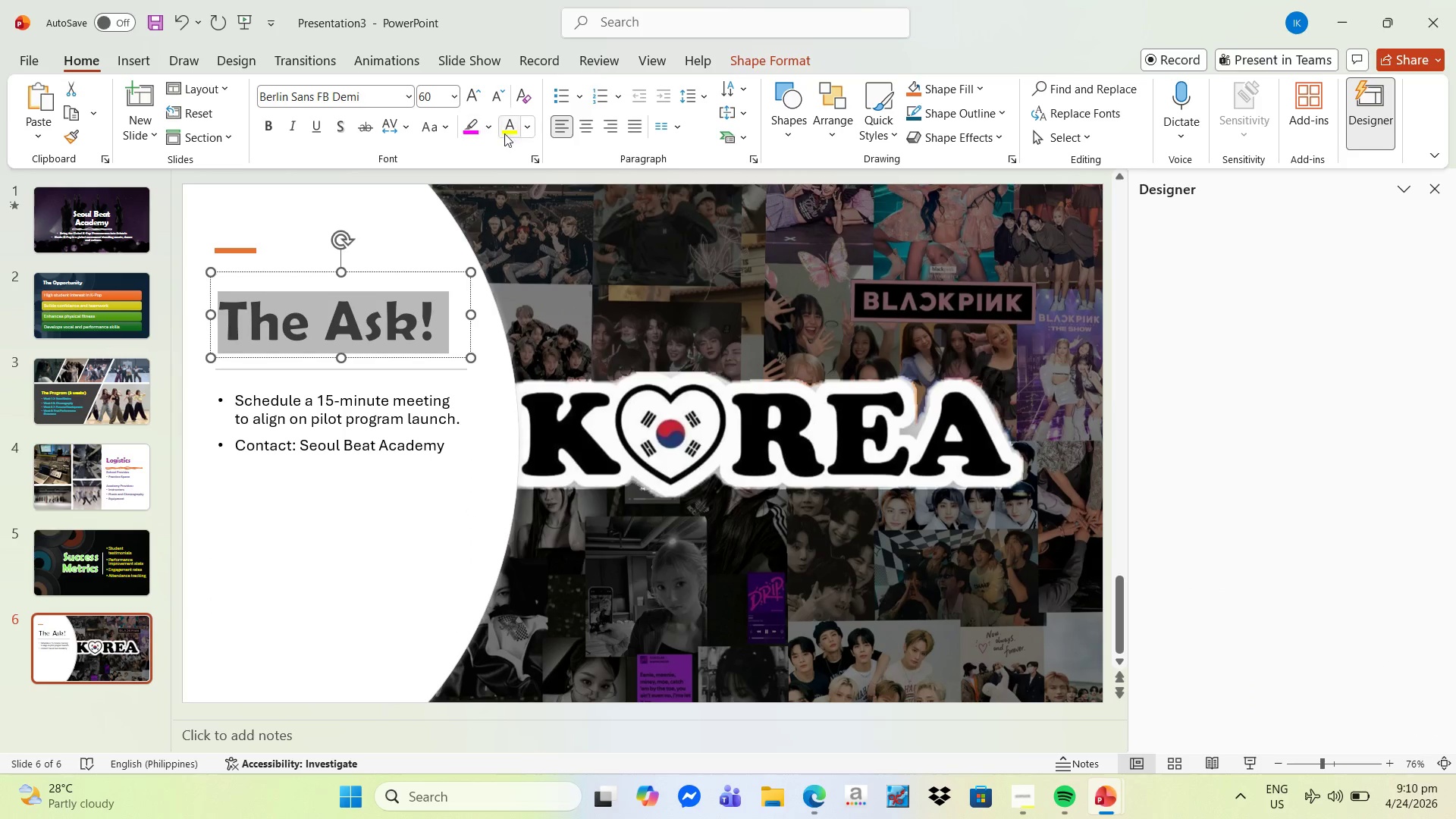 
left_click([524, 128])
 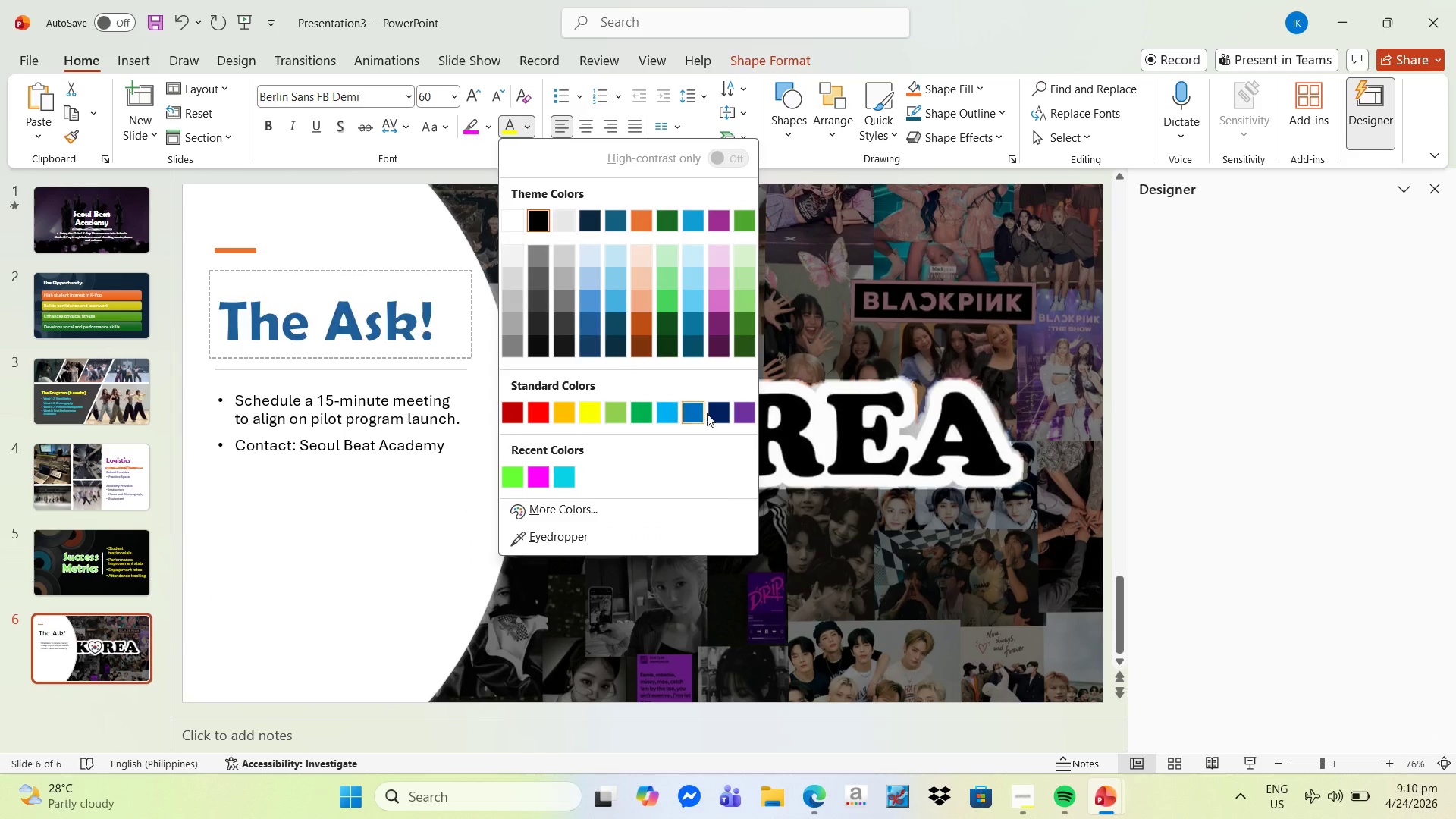 
left_click([749, 414])
 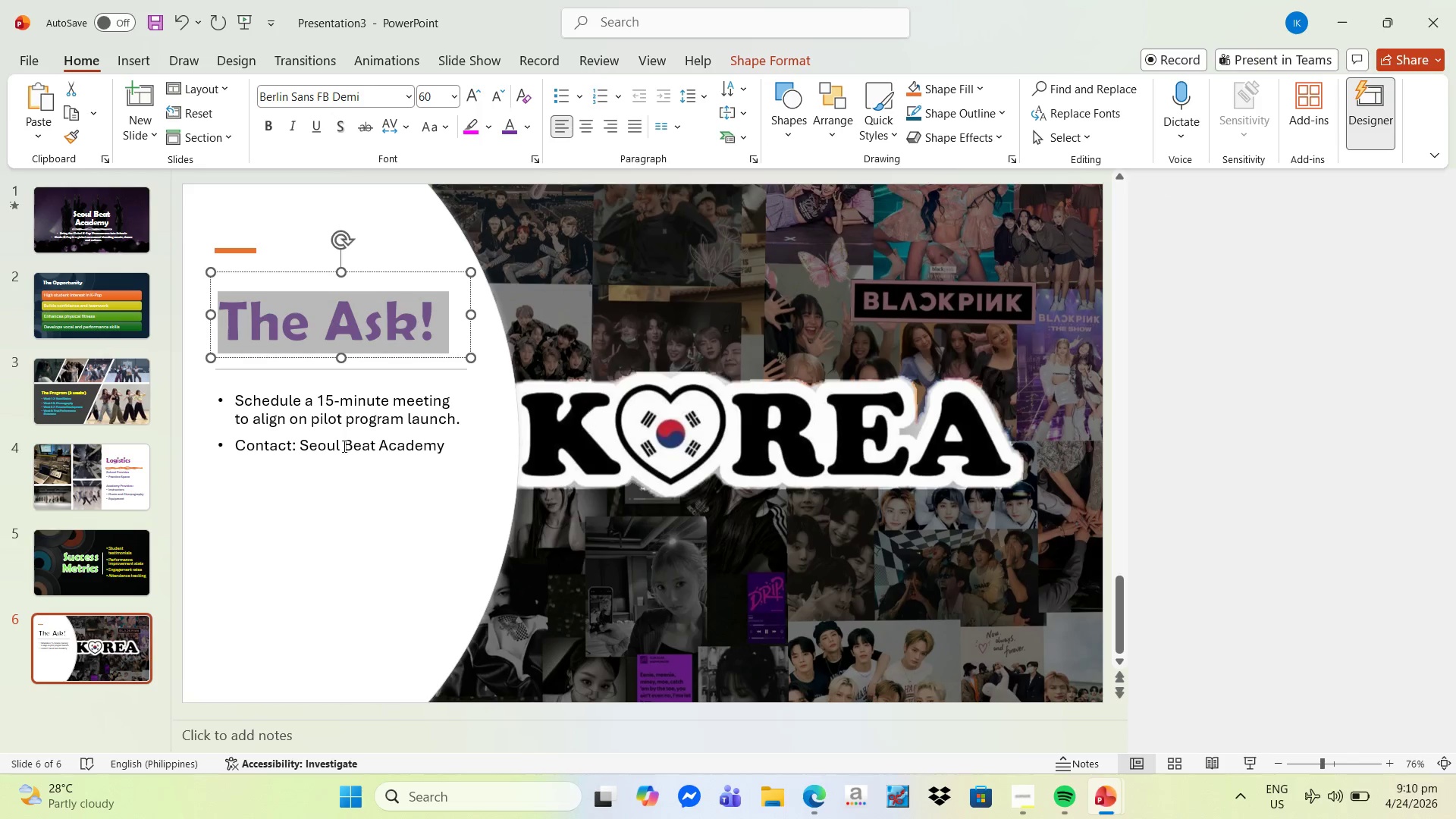 
left_click([291, 436])
 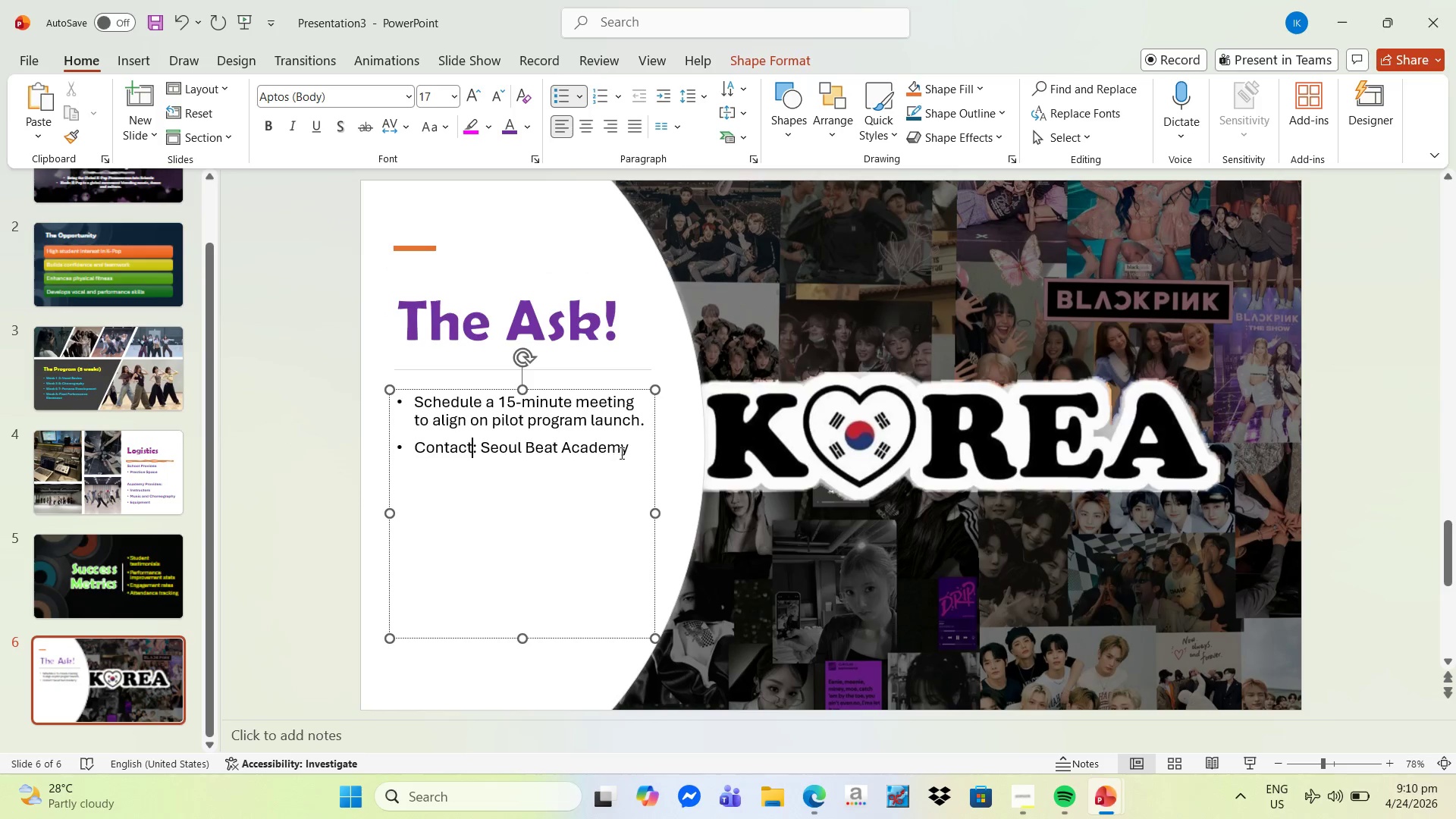 
left_click_drag(start_coordinate=[639, 449], to_coordinate=[377, 384])
 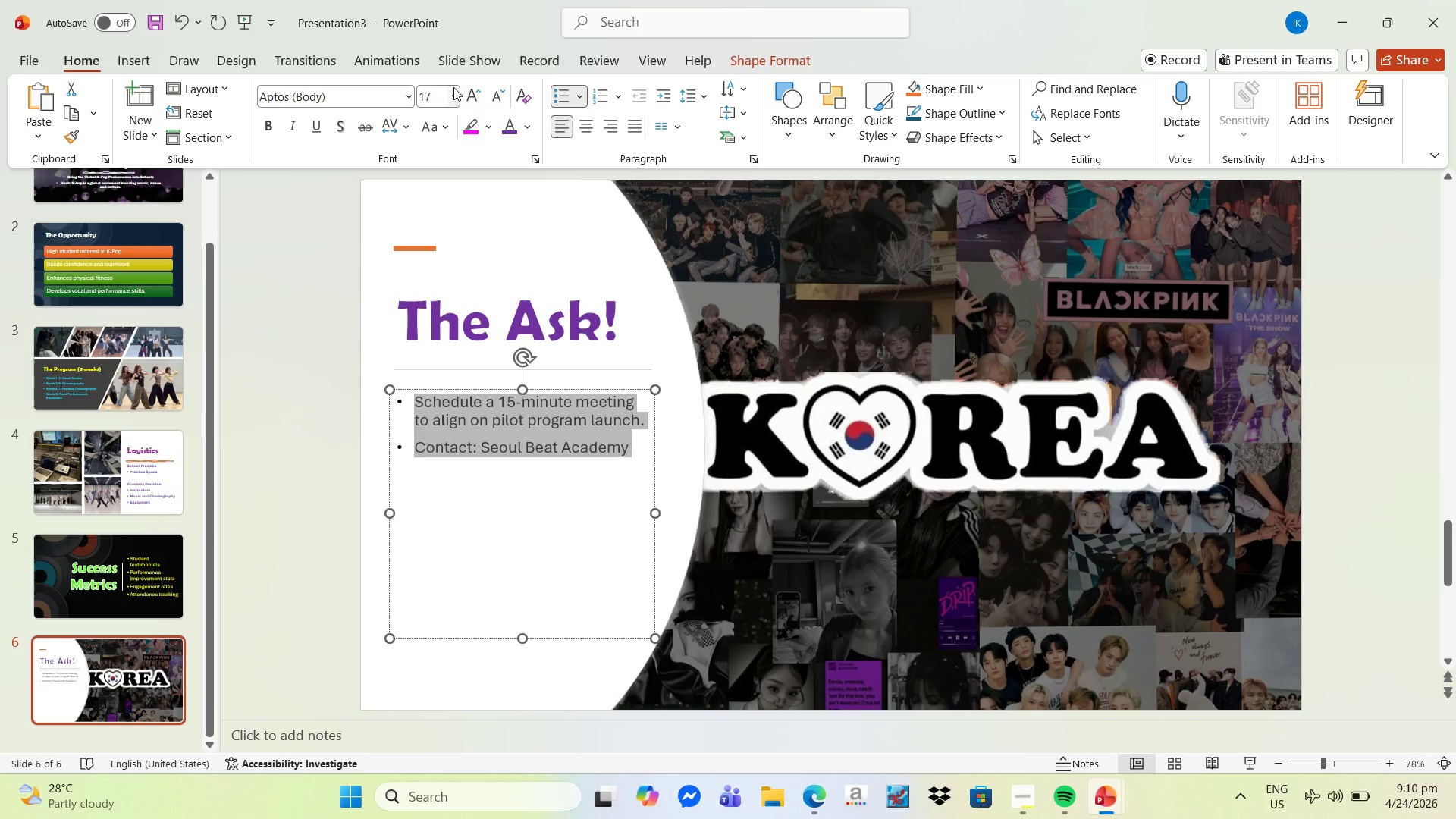 
double_click([472, 88])
 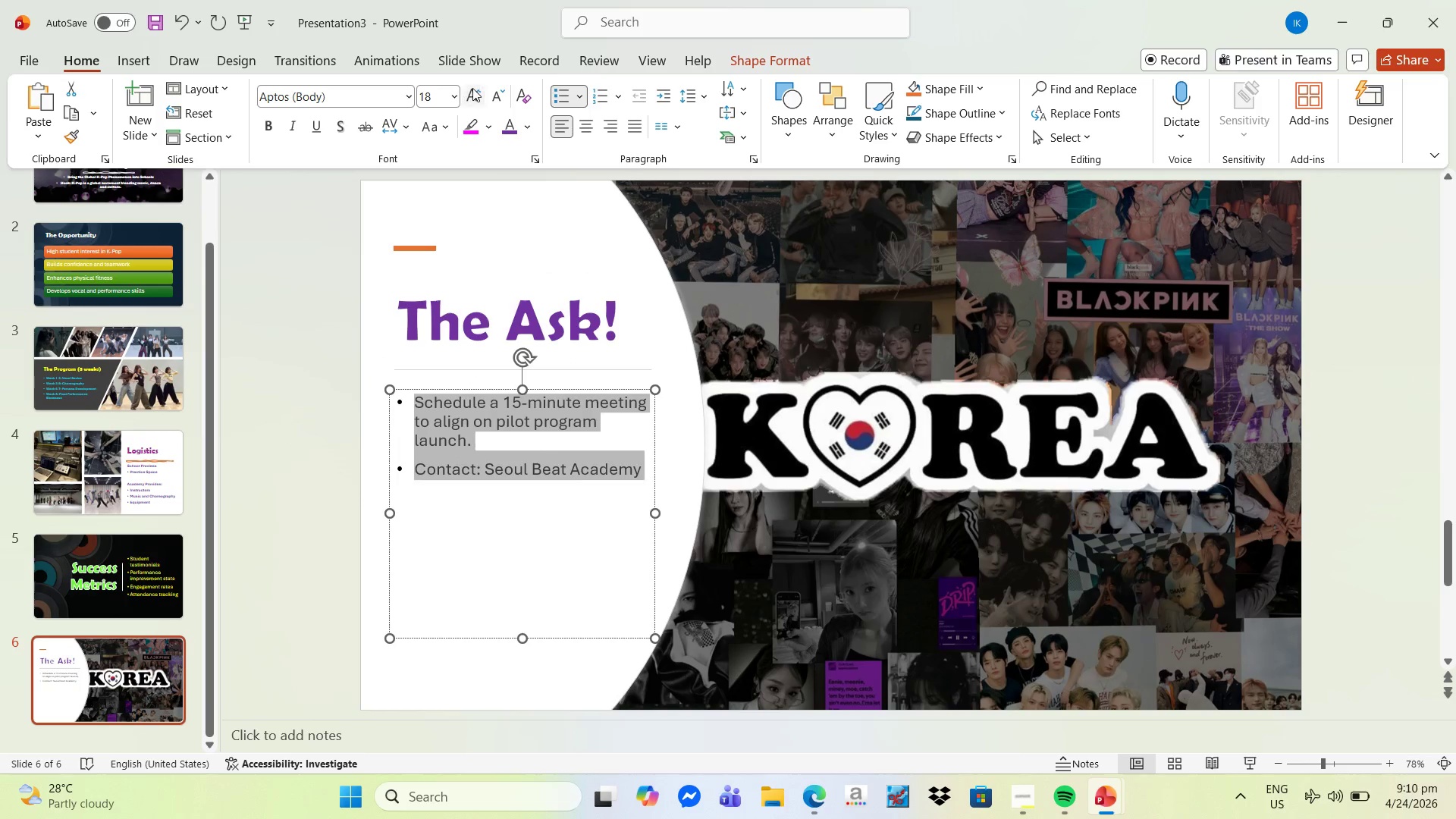 
triple_click([472, 88])
 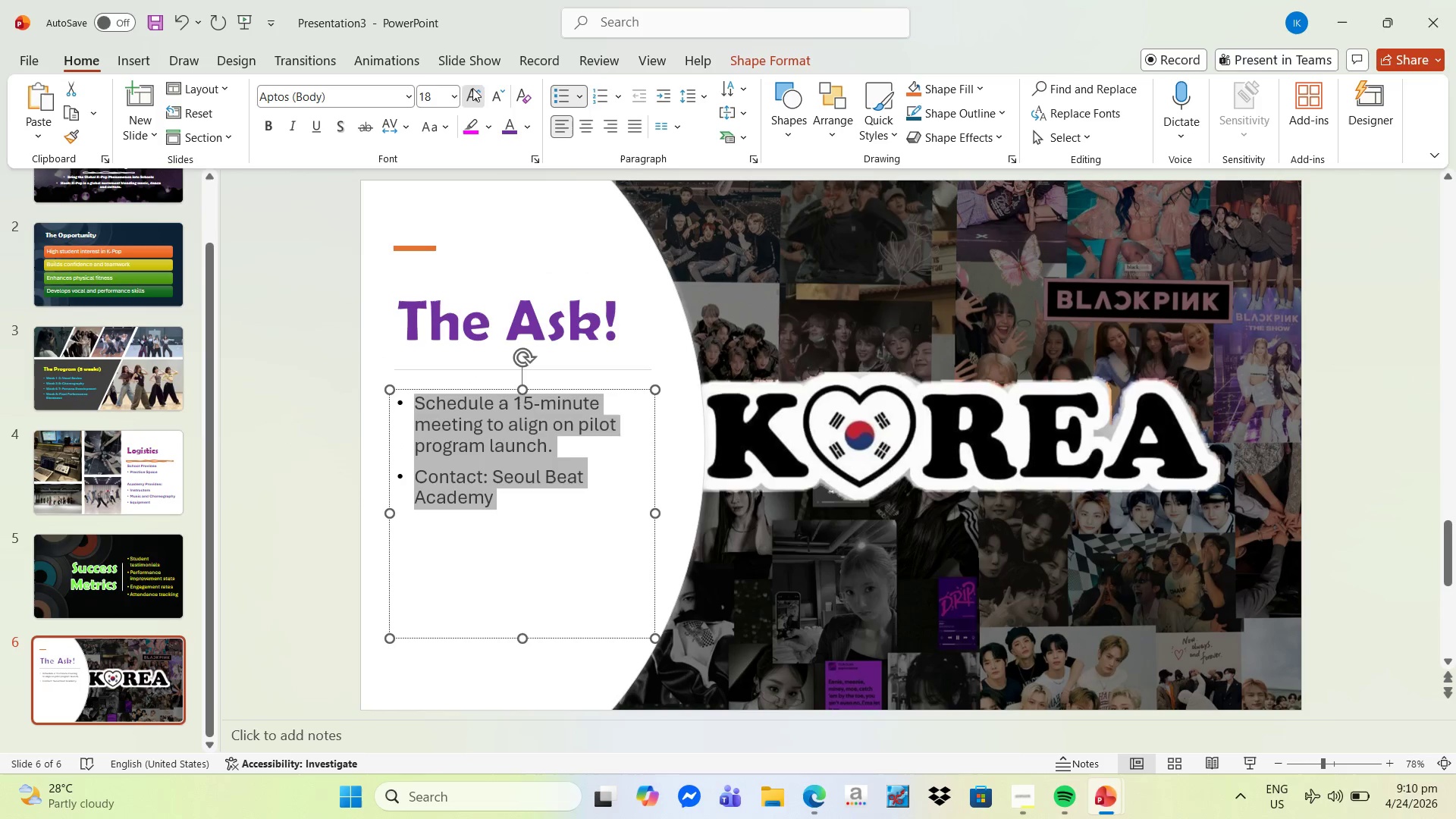 
triple_click([472, 88])
 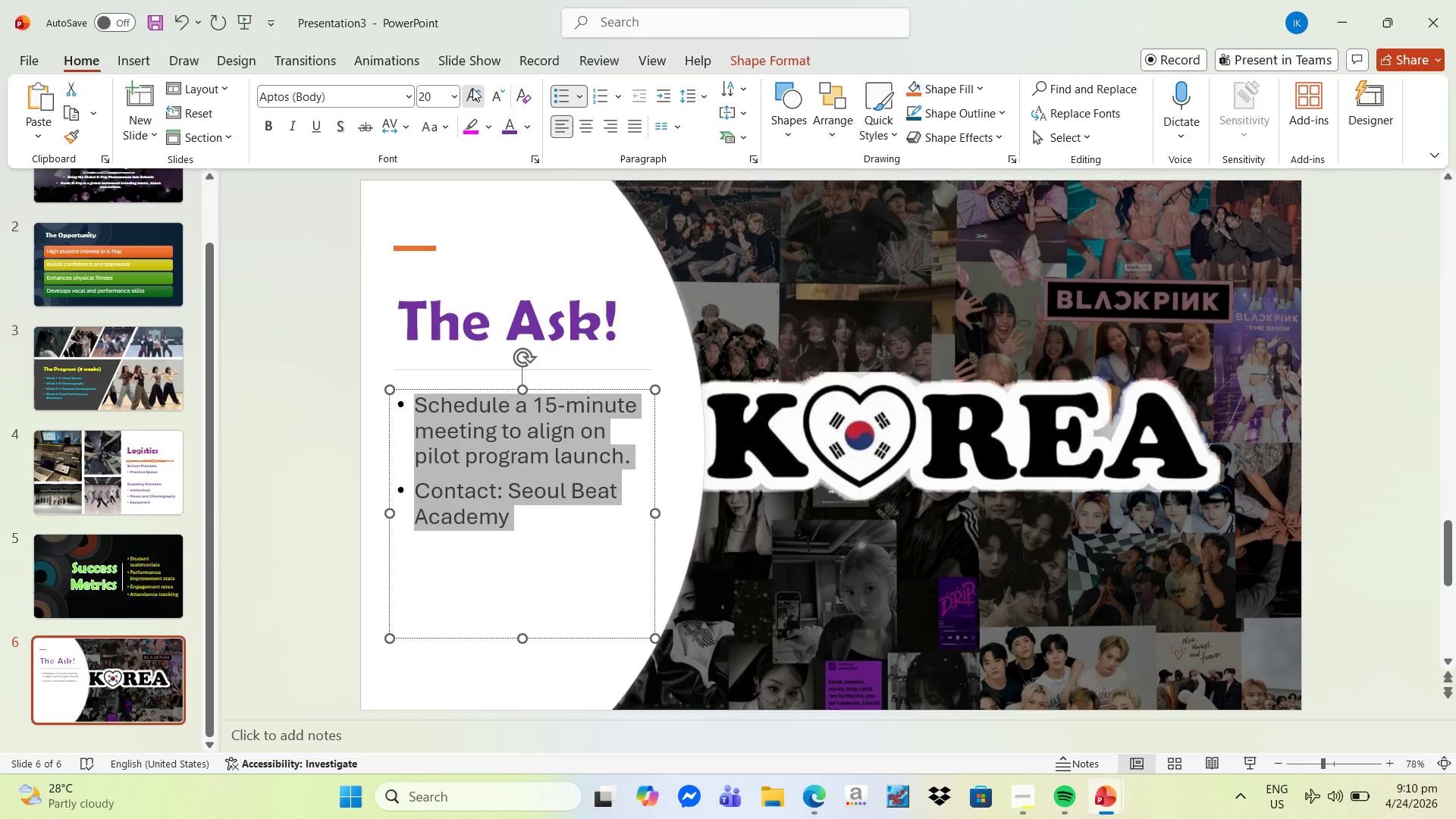 
triple_click([472, 88])
 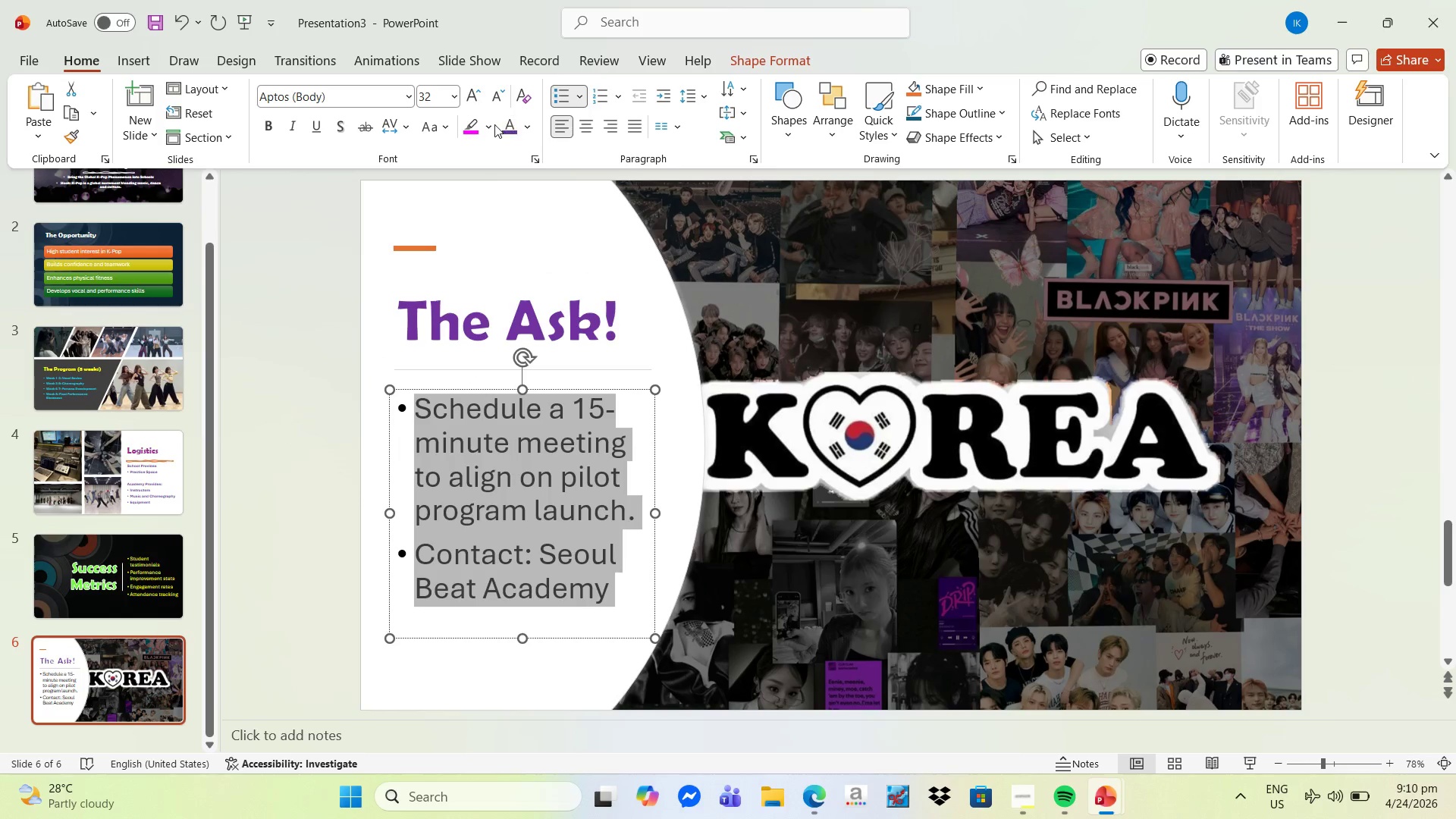 
wait(6.3)
 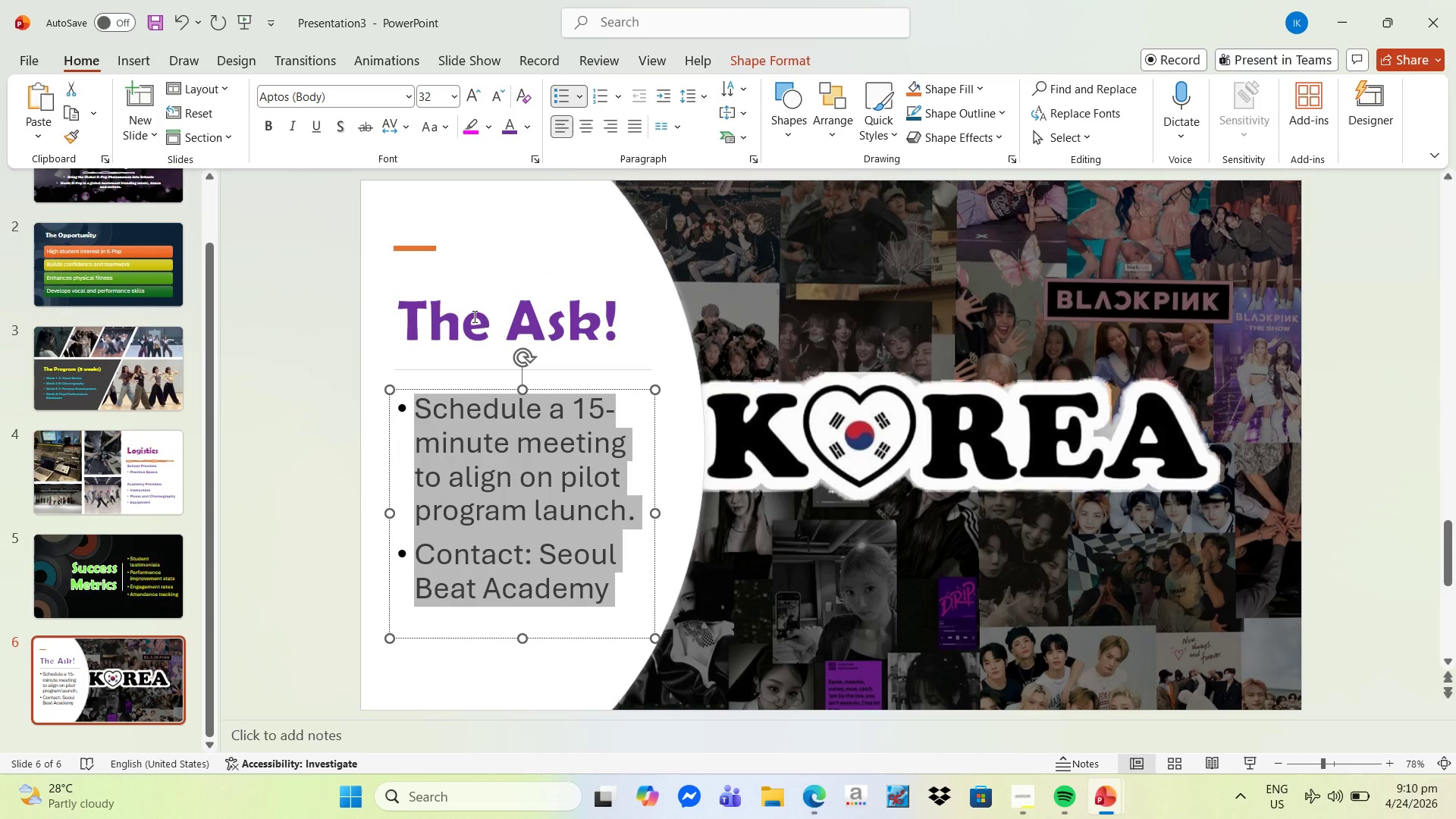 
left_click([620, 608])
 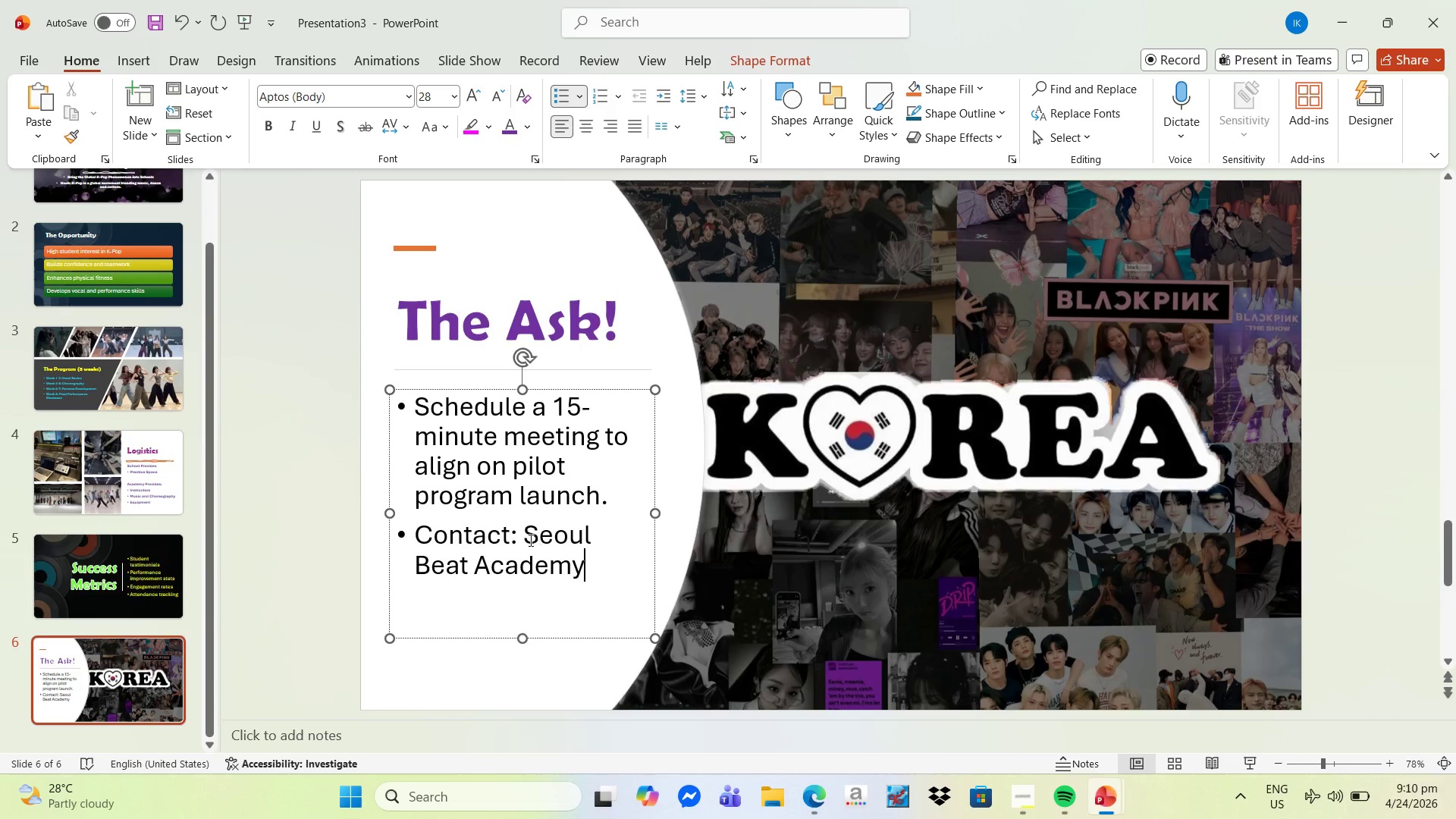 
left_click_drag(start_coordinate=[529, 541], to_coordinate=[593, 569])
 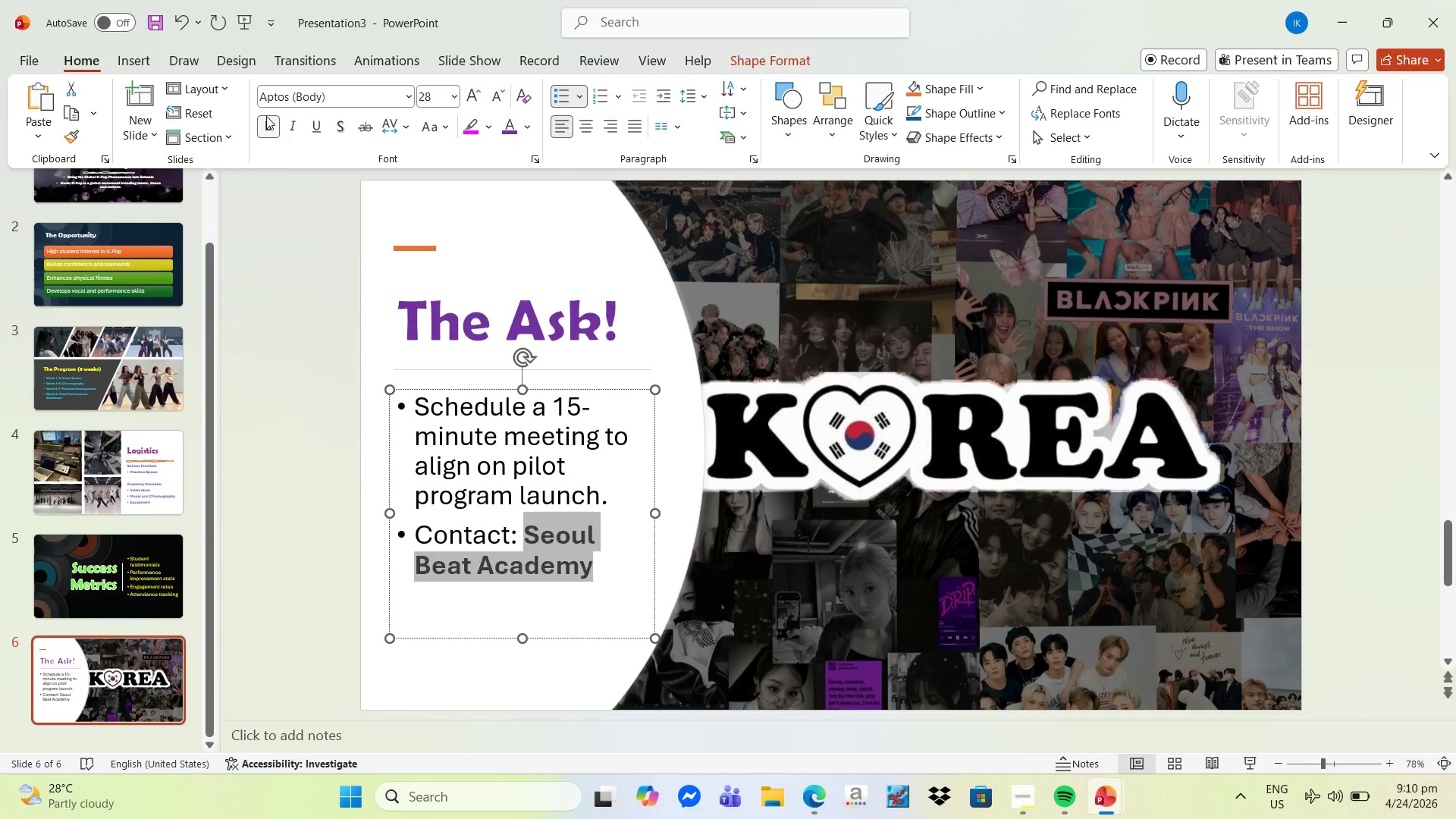 
left_click([581, 599])
 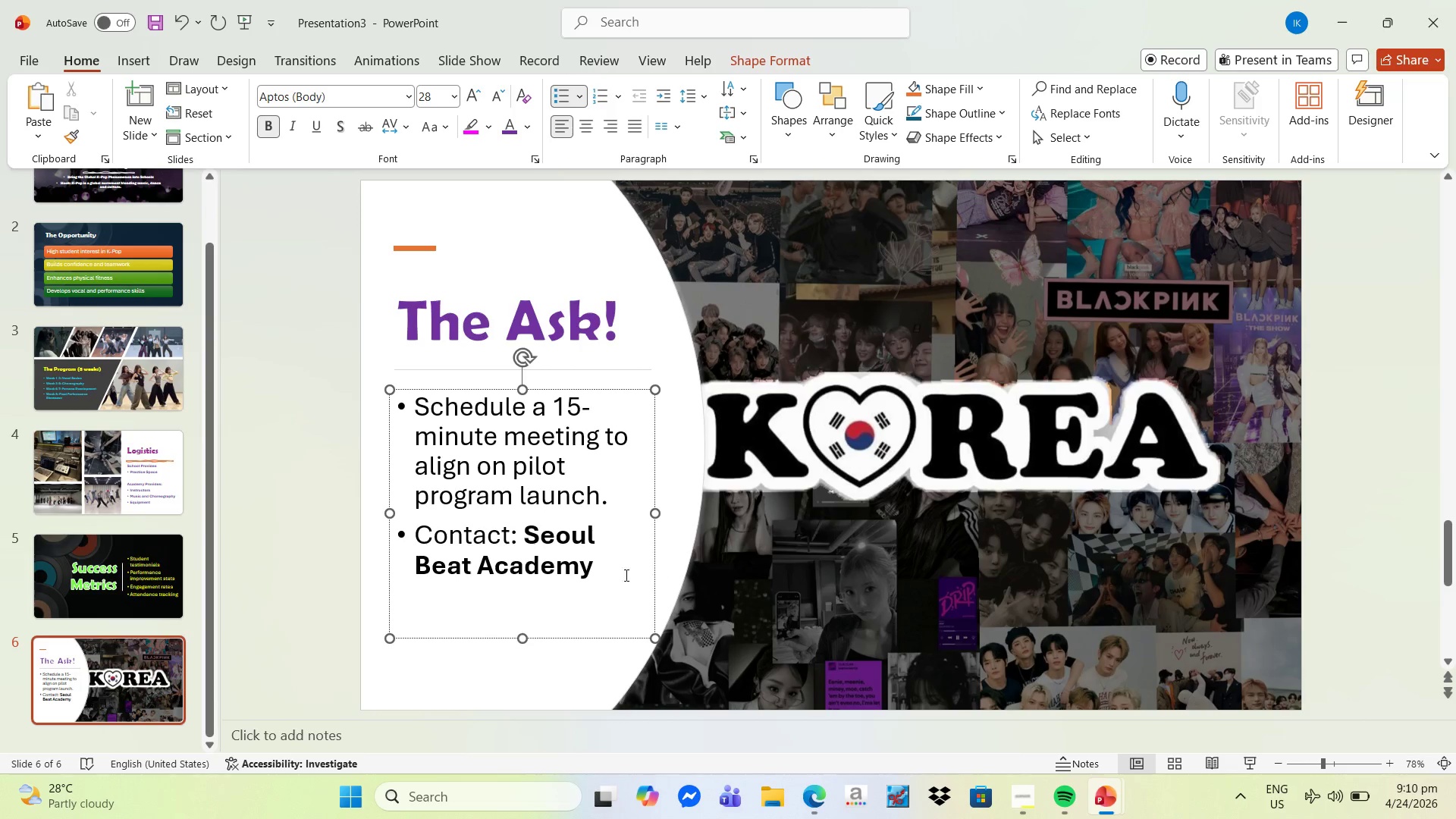 
left_click_drag(start_coordinate=[620, 576], to_coordinate=[537, 538])
 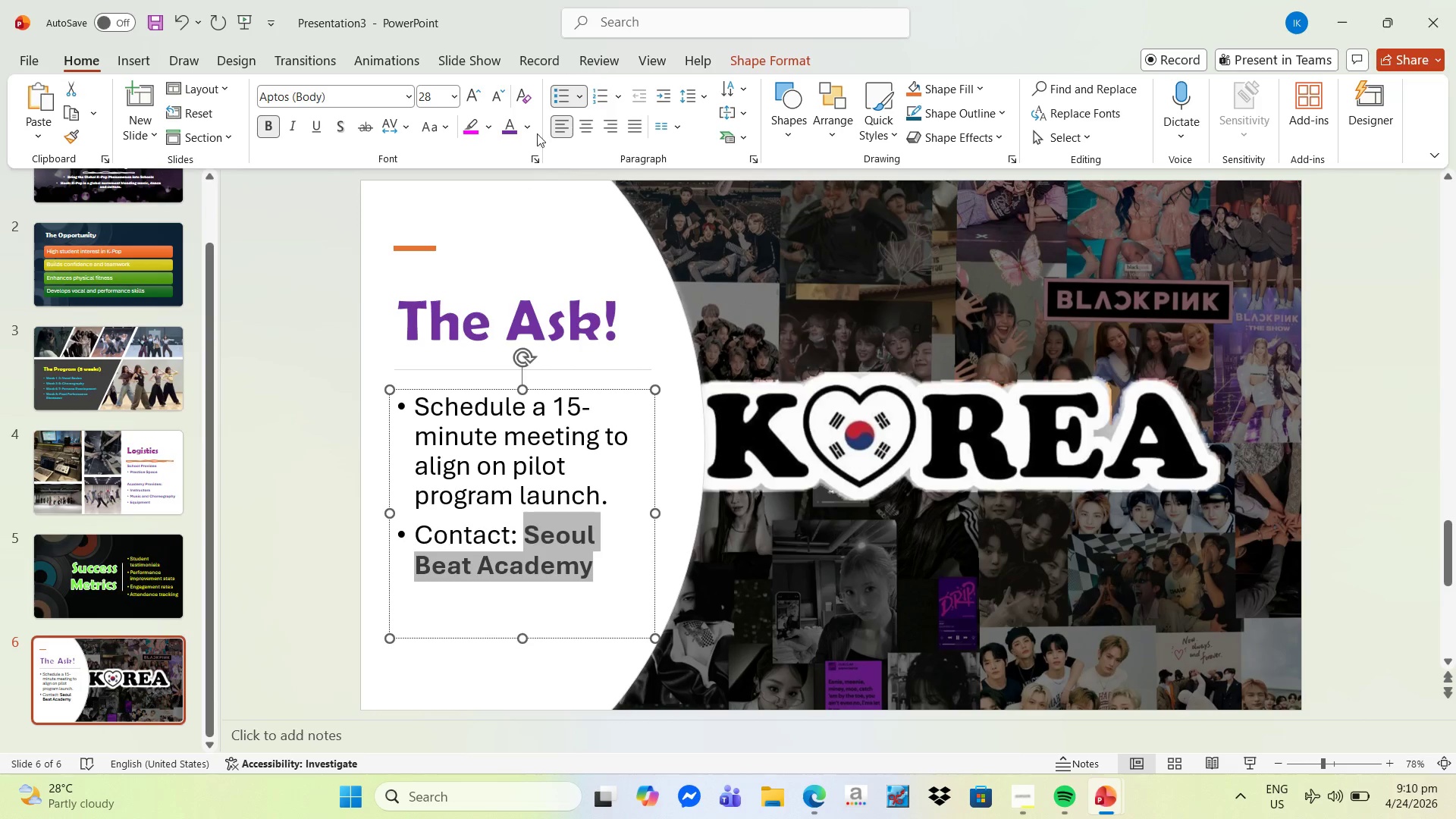 
left_click([531, 122])
 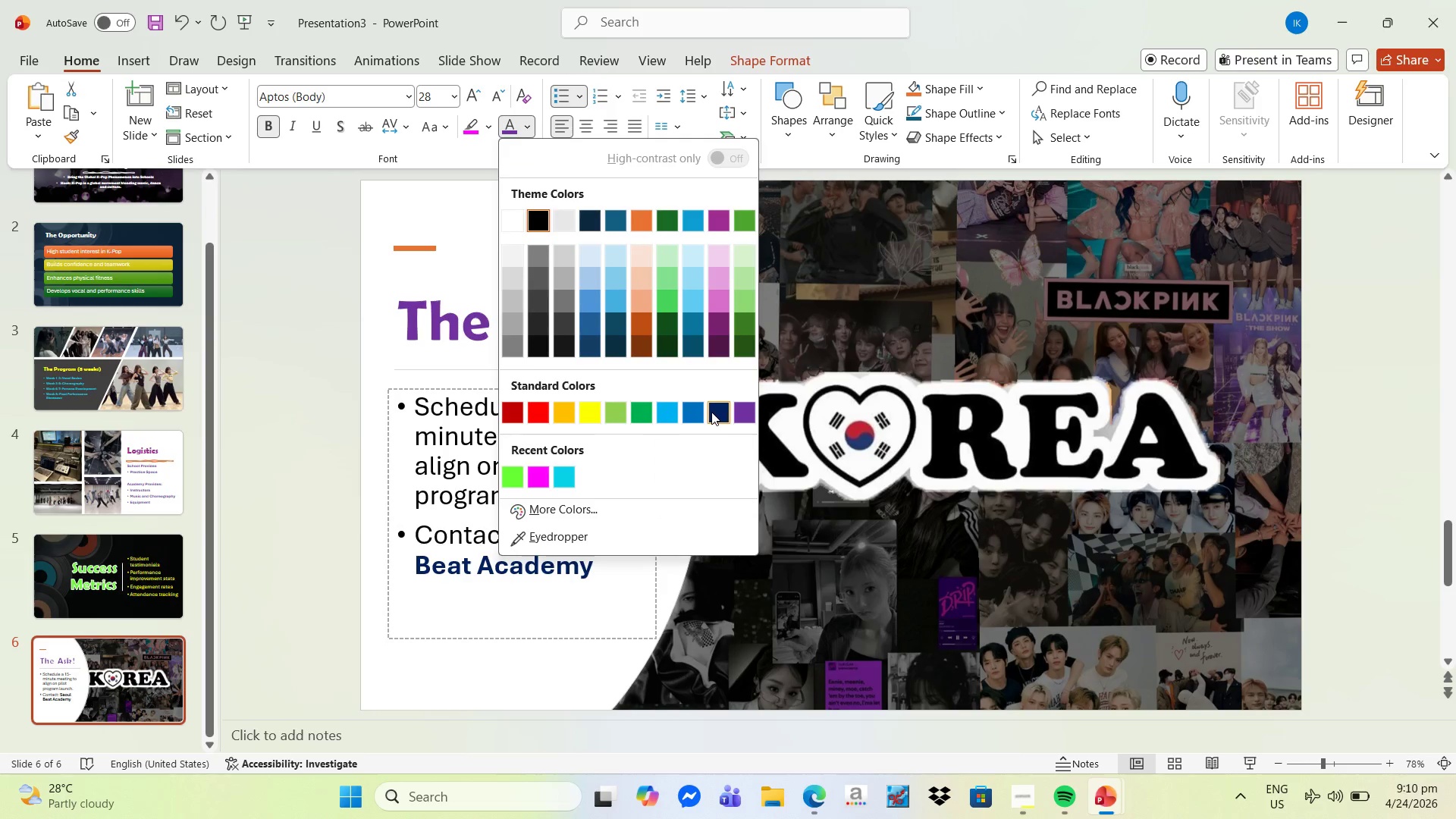 
mouse_move([682, 400])
 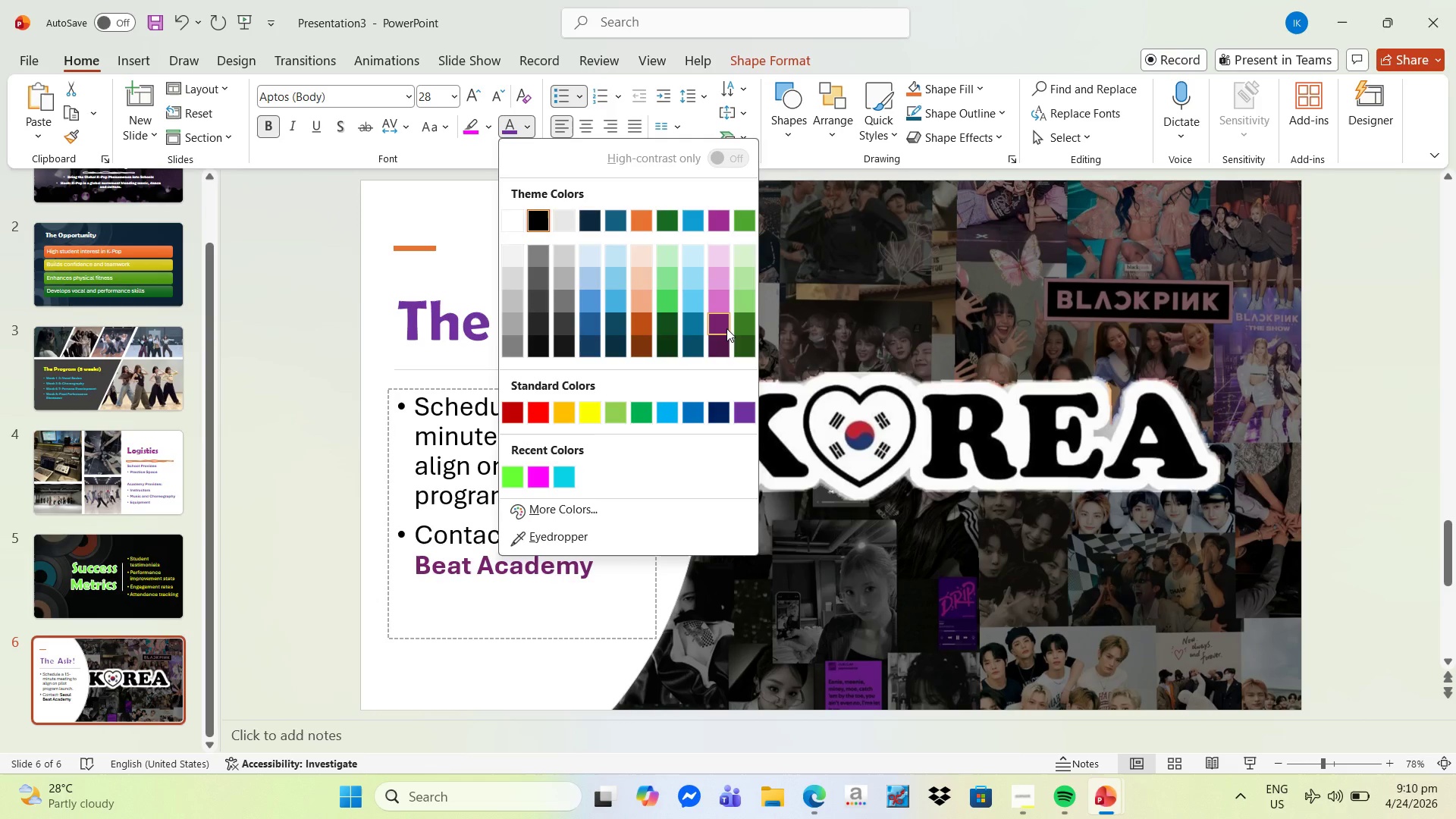 
left_click([726, 328])
 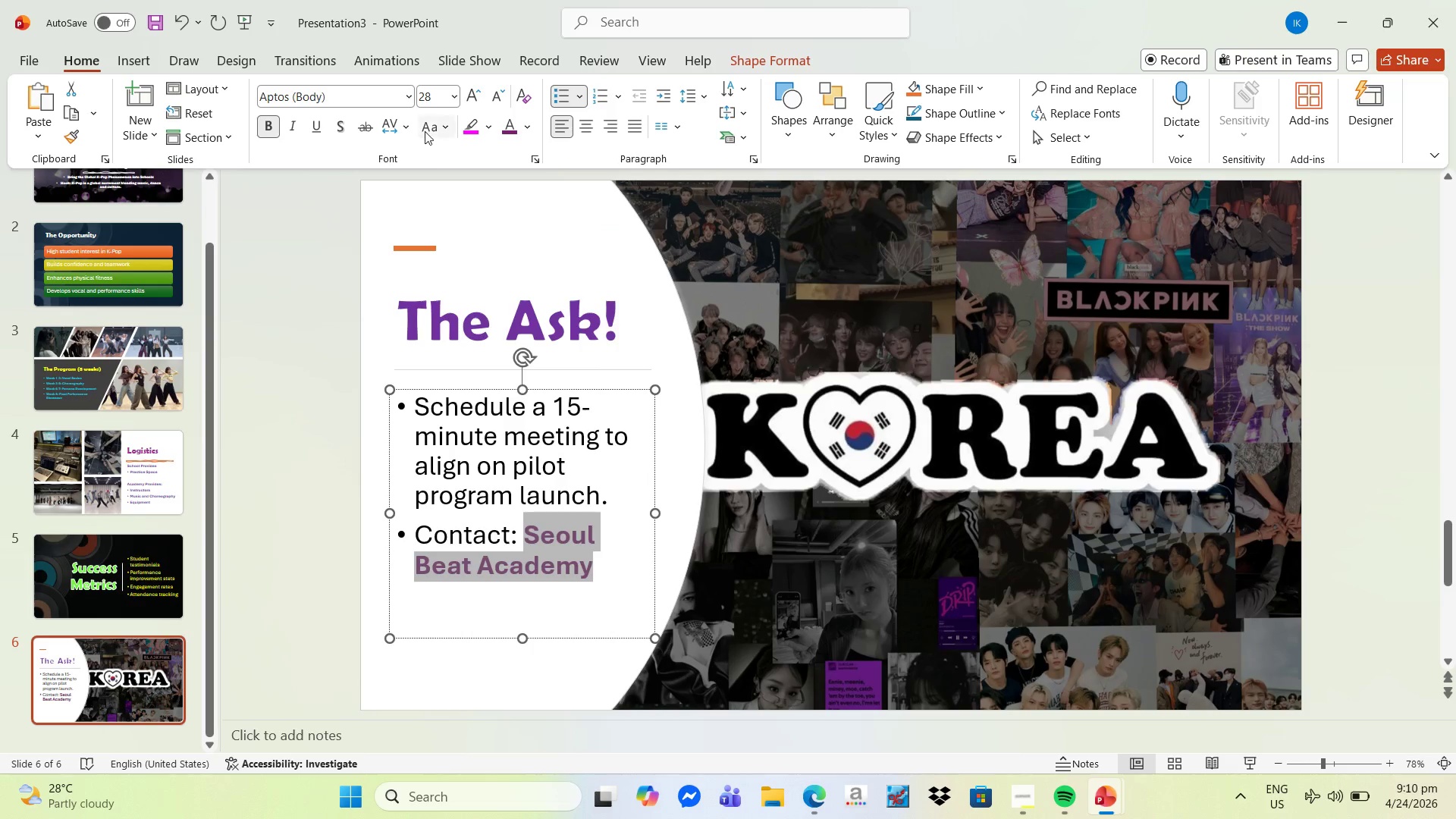 
left_click([413, 99])
 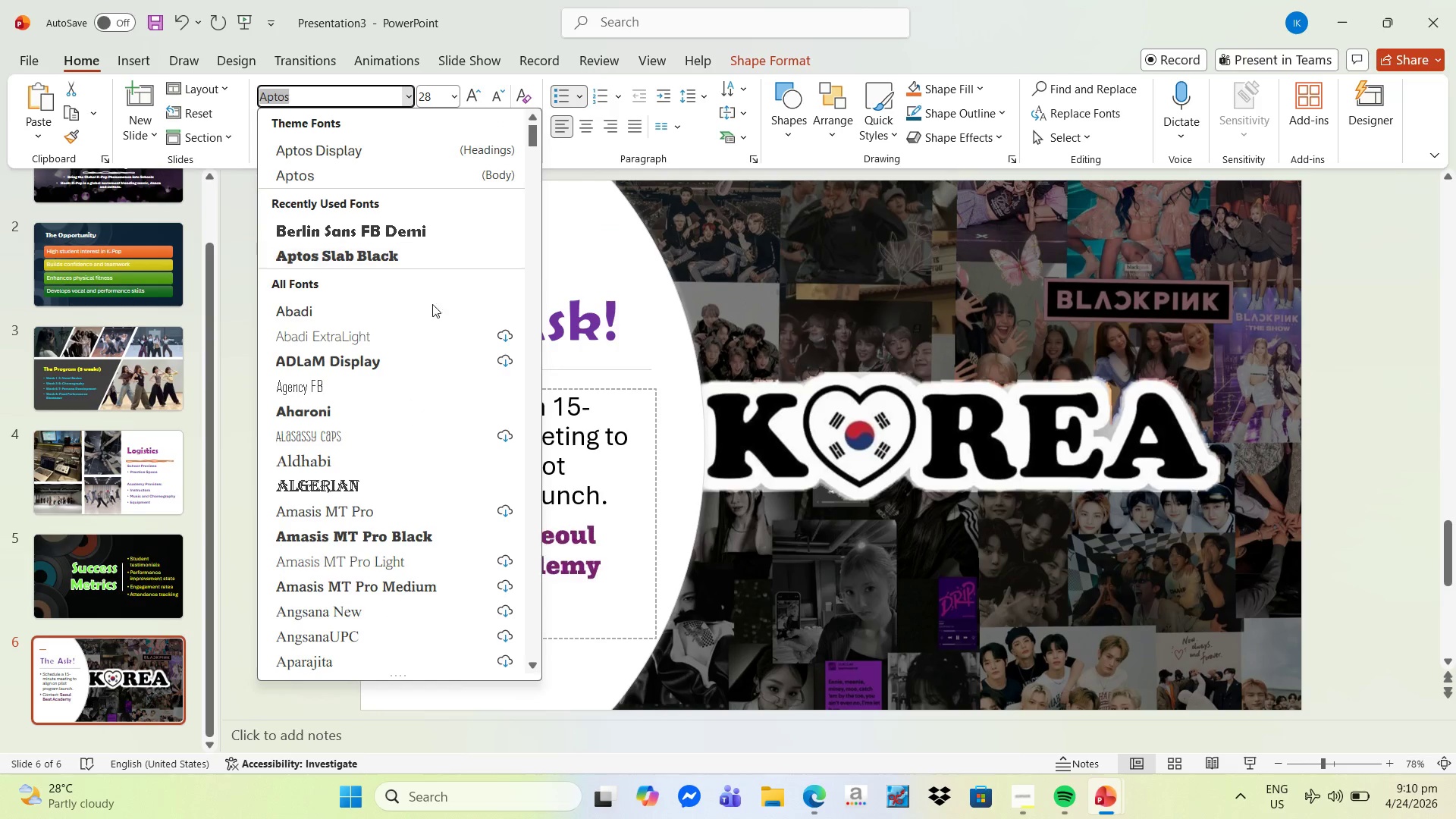 
scroll: coordinate [457, 474], scroll_direction: down, amount: 27.0
 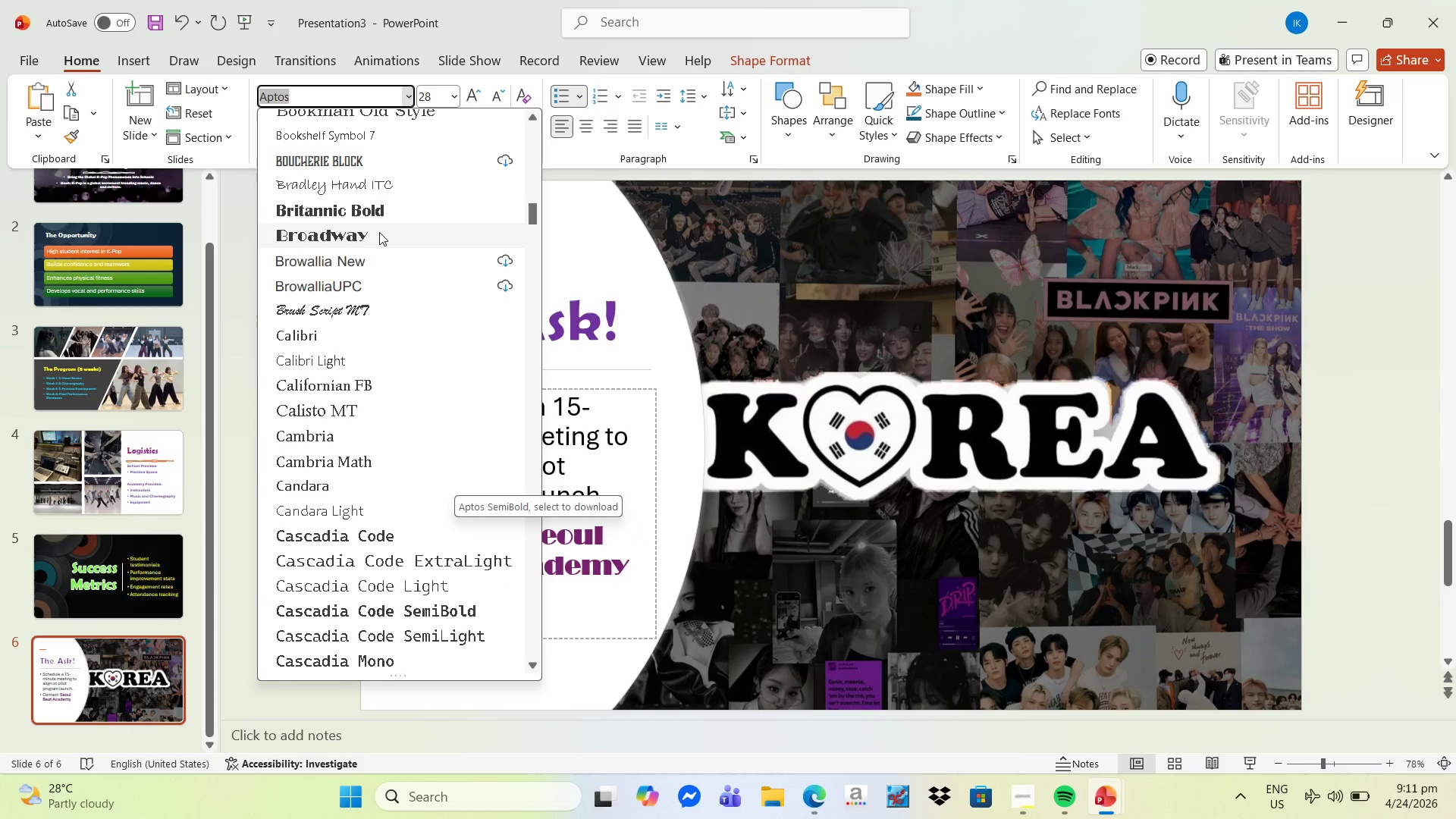 
left_click([382, 228])
 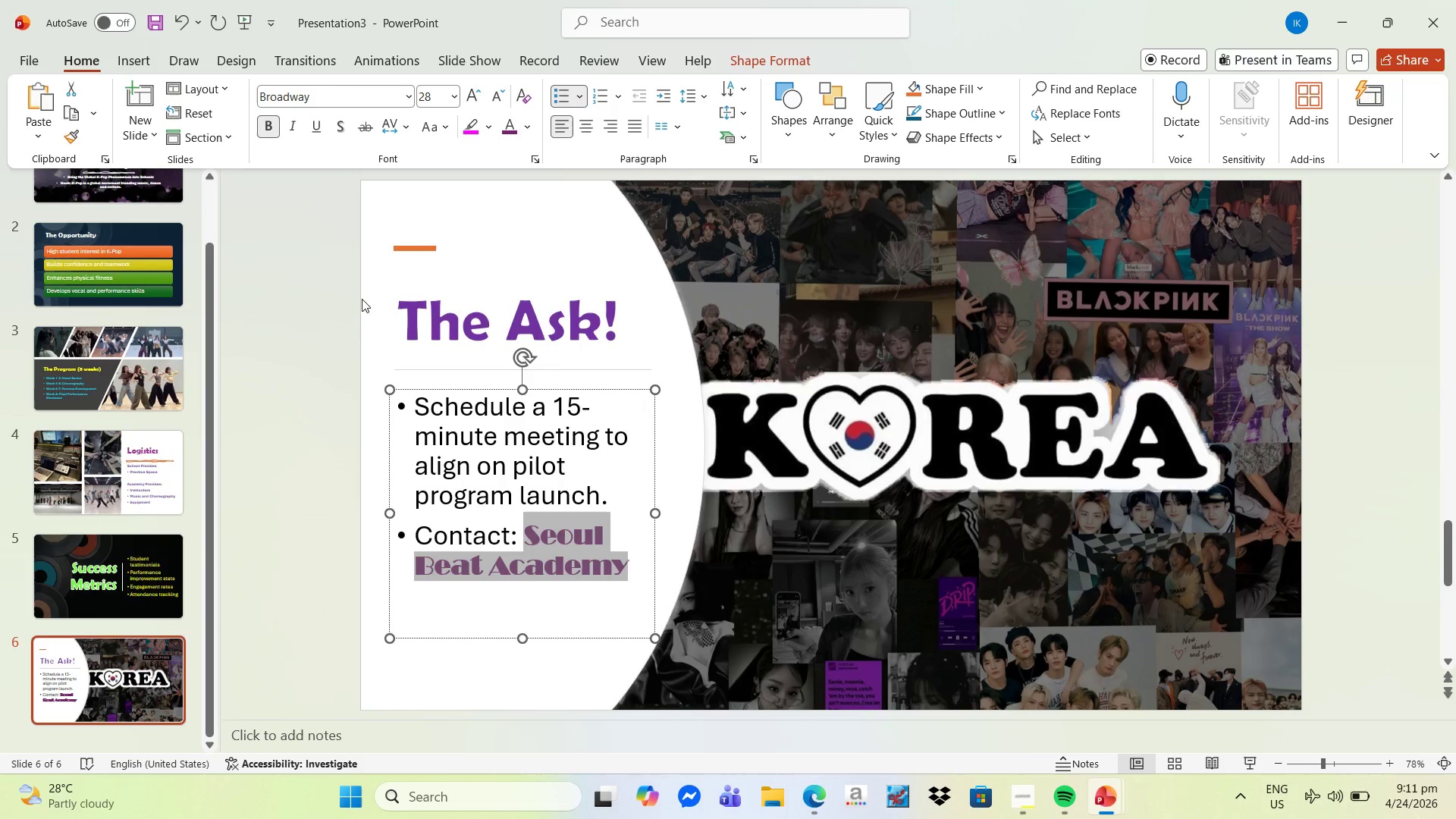 
left_click([233, 335])
 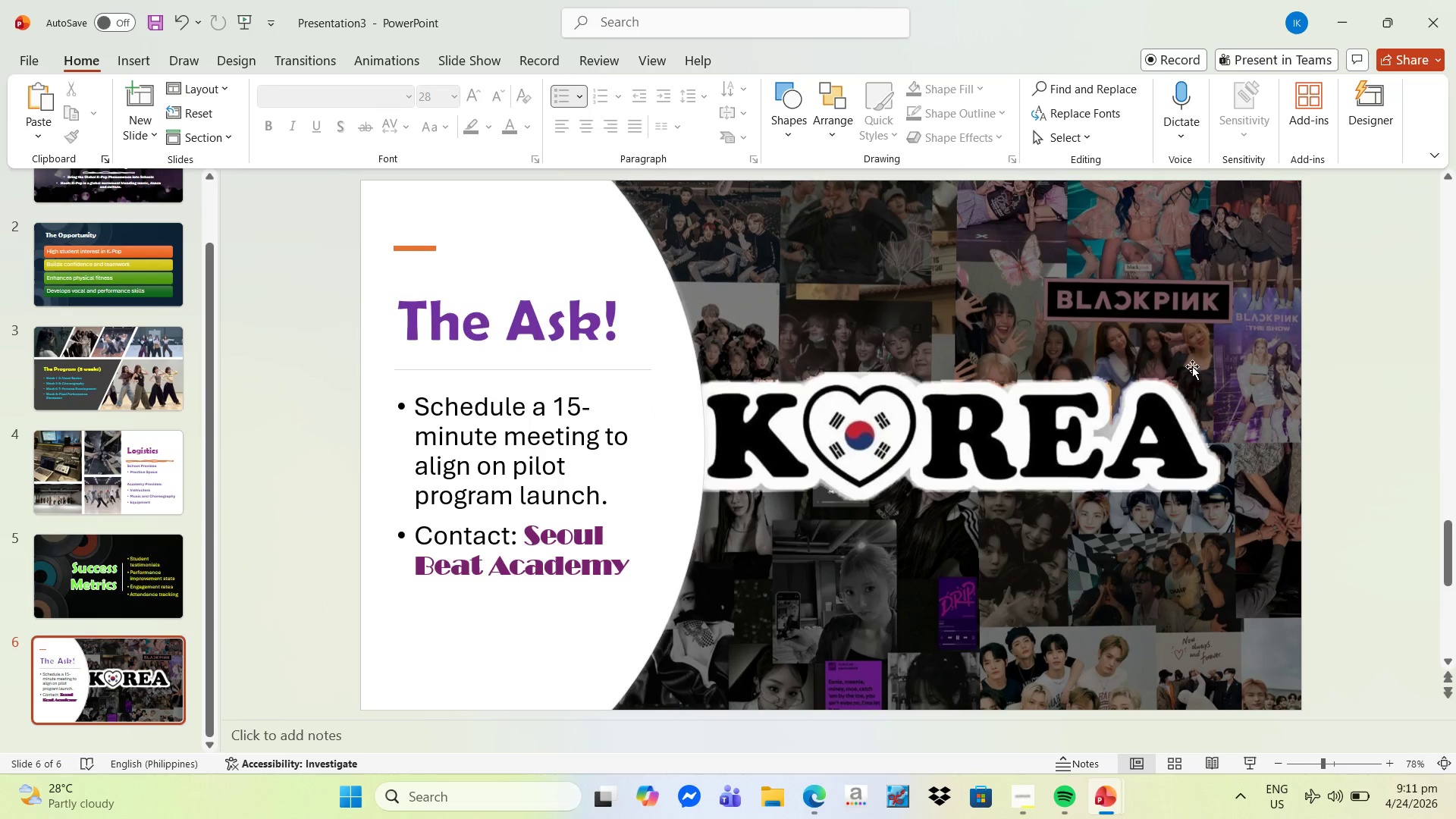 
left_click([1362, 117])
 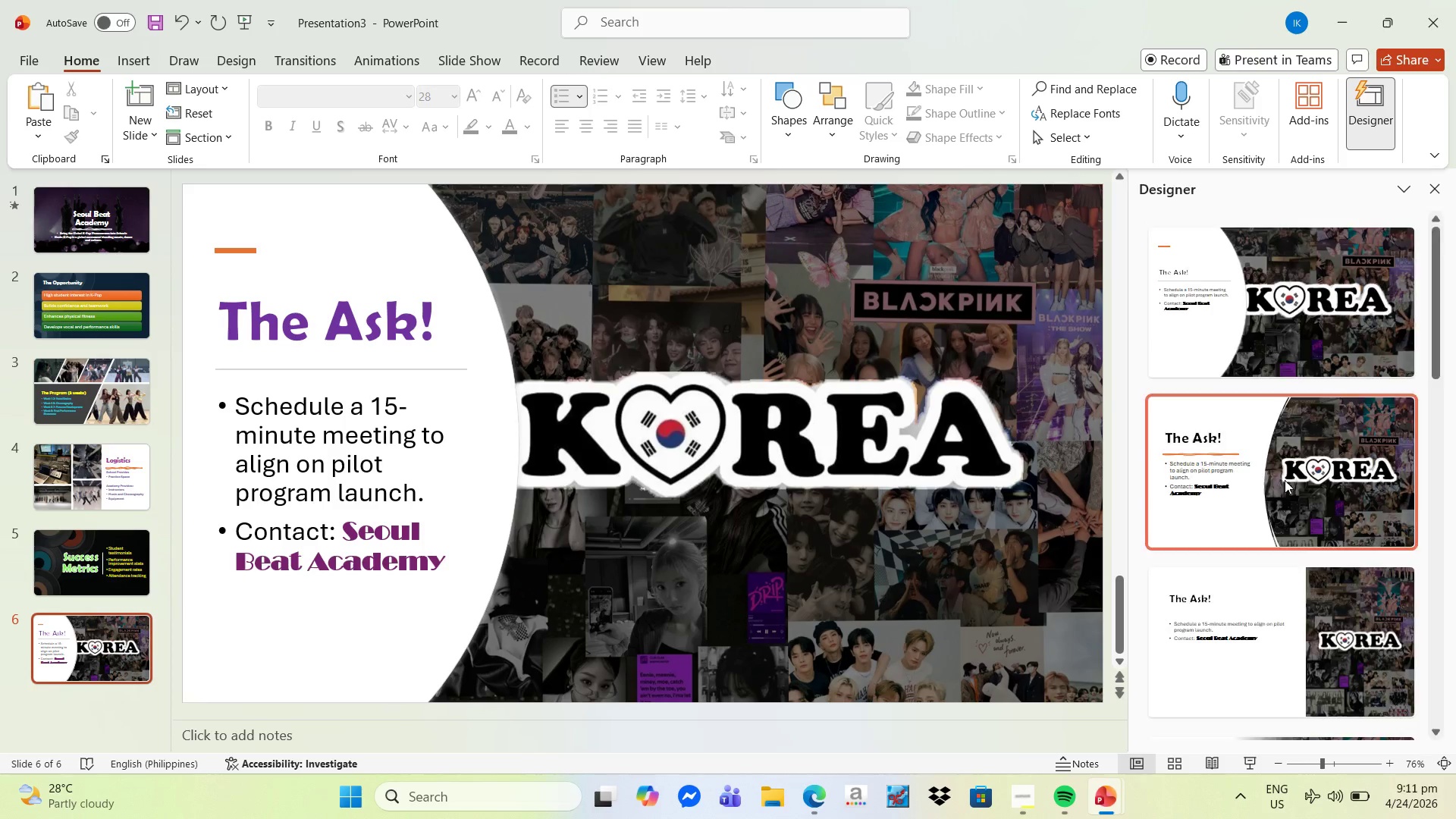 
scroll: coordinate [1352, 485], scroll_direction: down, amount: 27.0
 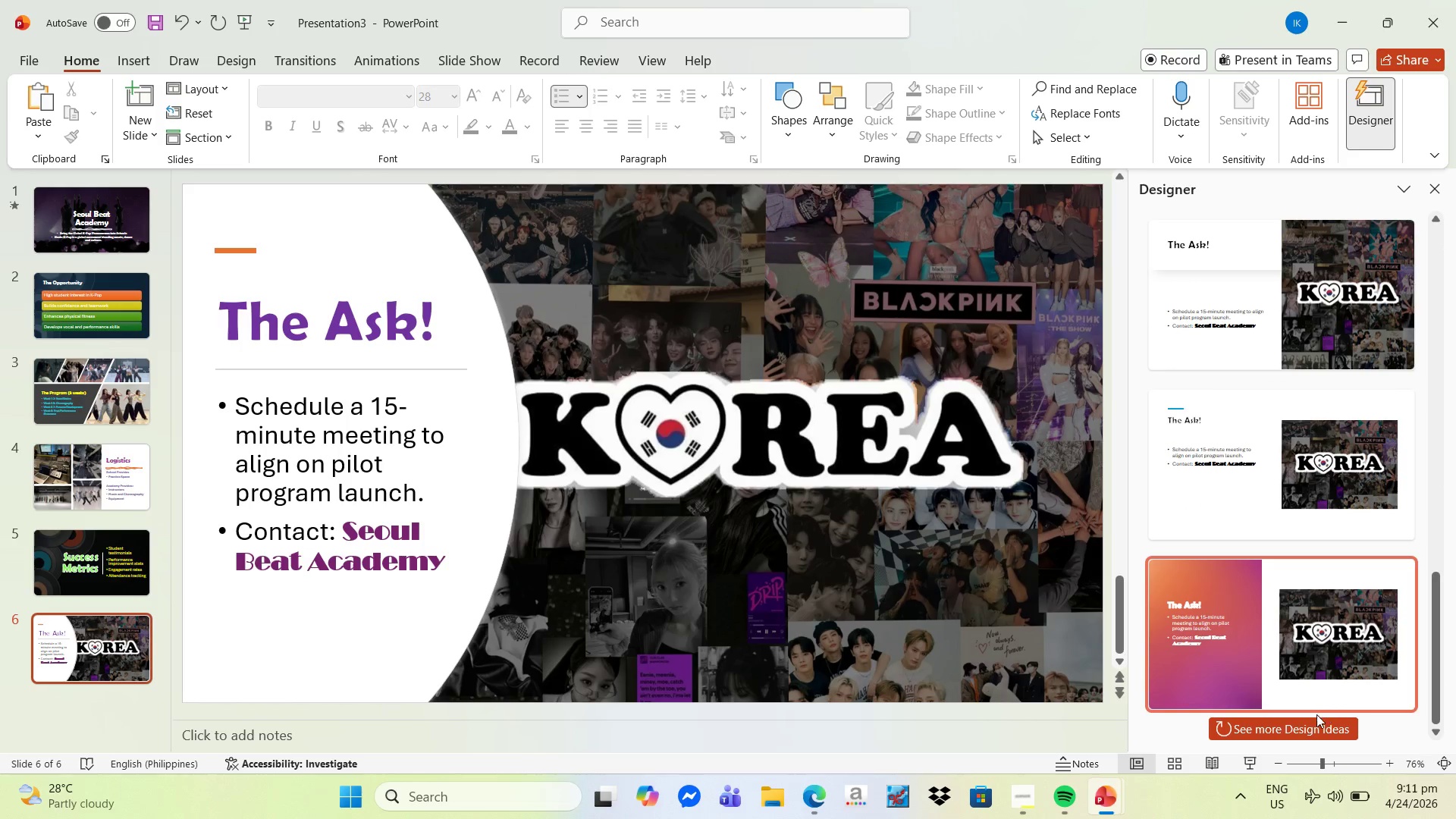 
left_click([1307, 726])
 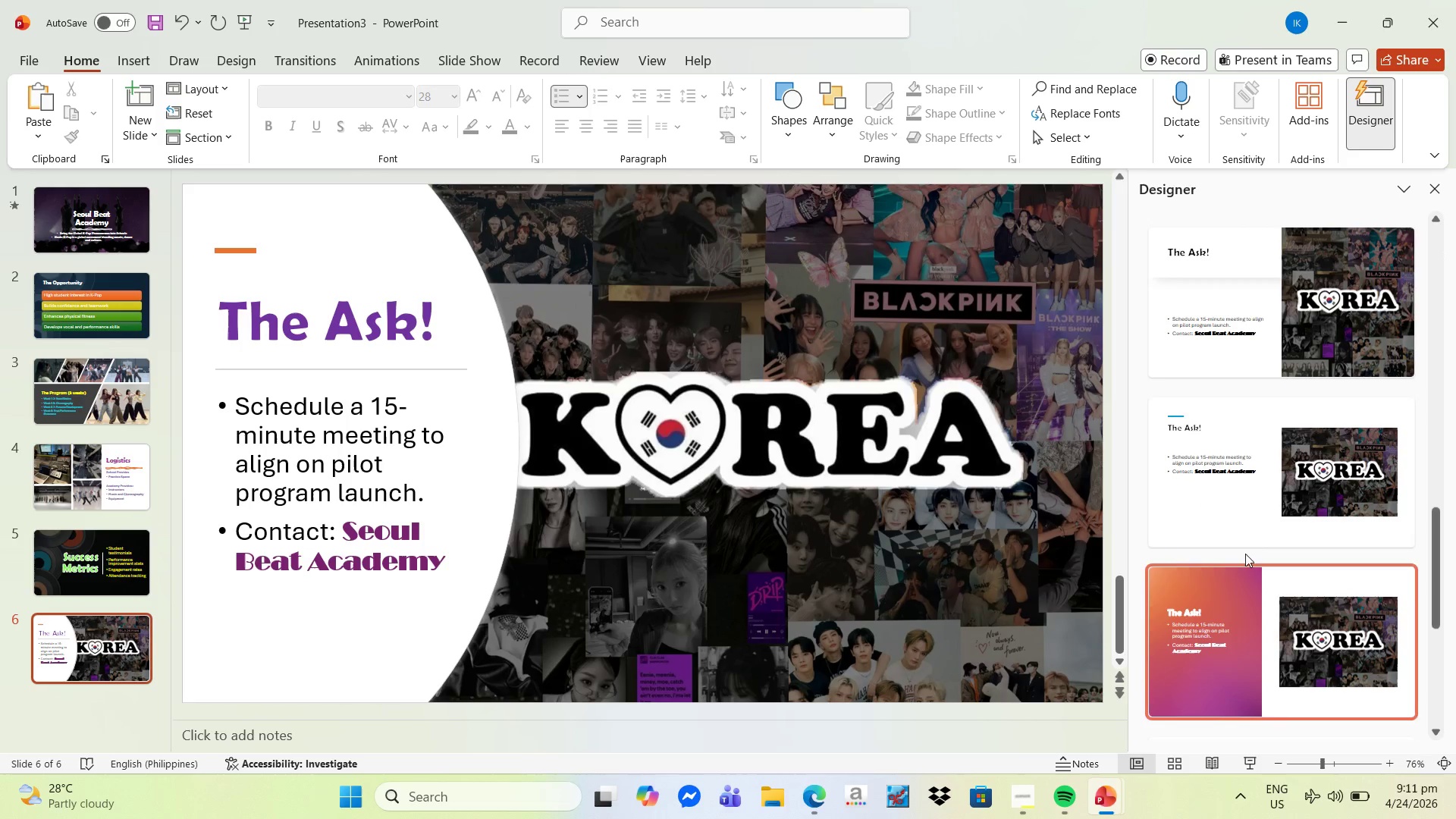 
scroll: coordinate [1307, 591], scroll_direction: down, amount: 18.0
 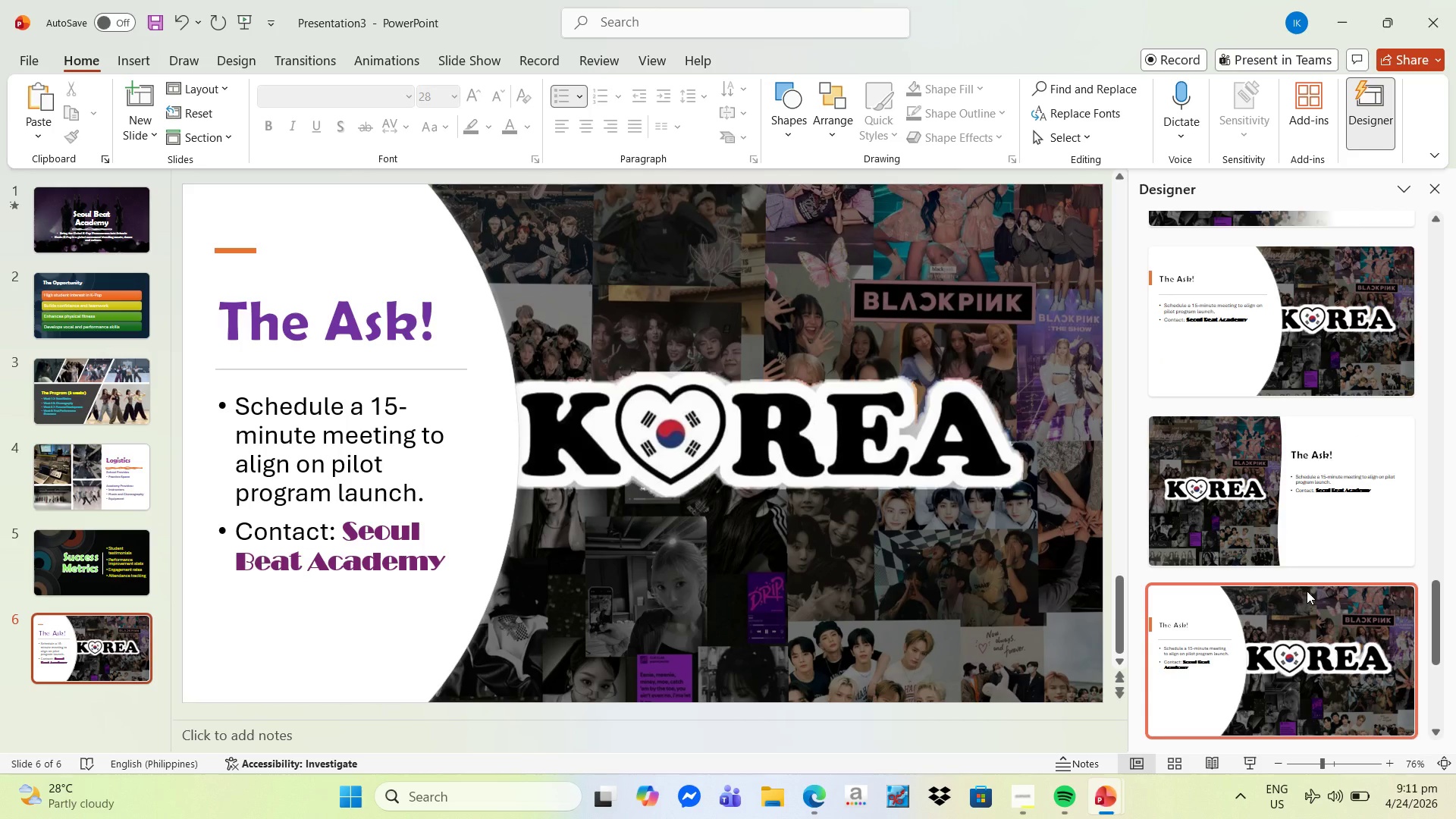 
scroll: coordinate [1307, 591], scroll_direction: up, amount: 6.0
 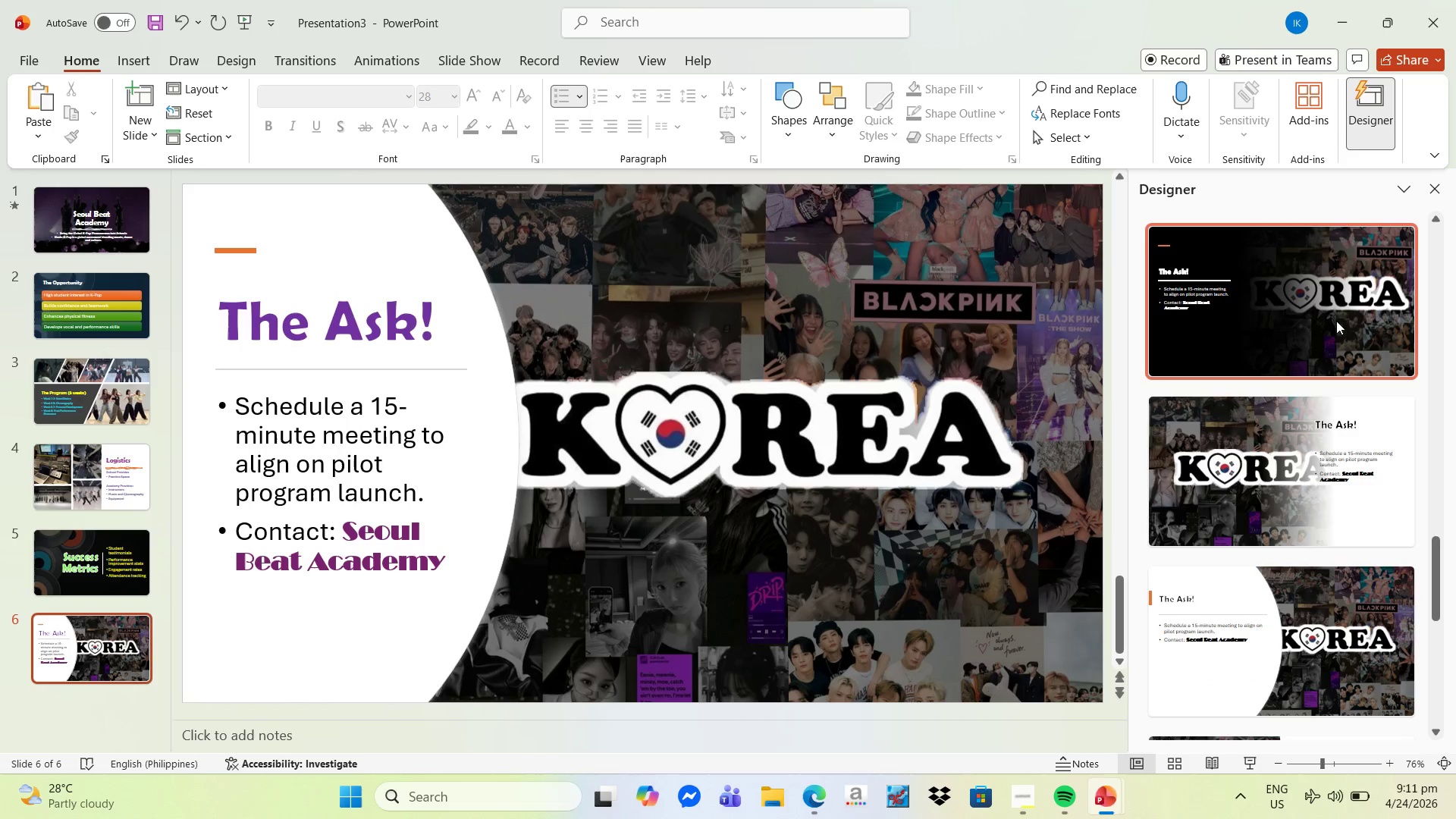 
left_click([1360, 281])
 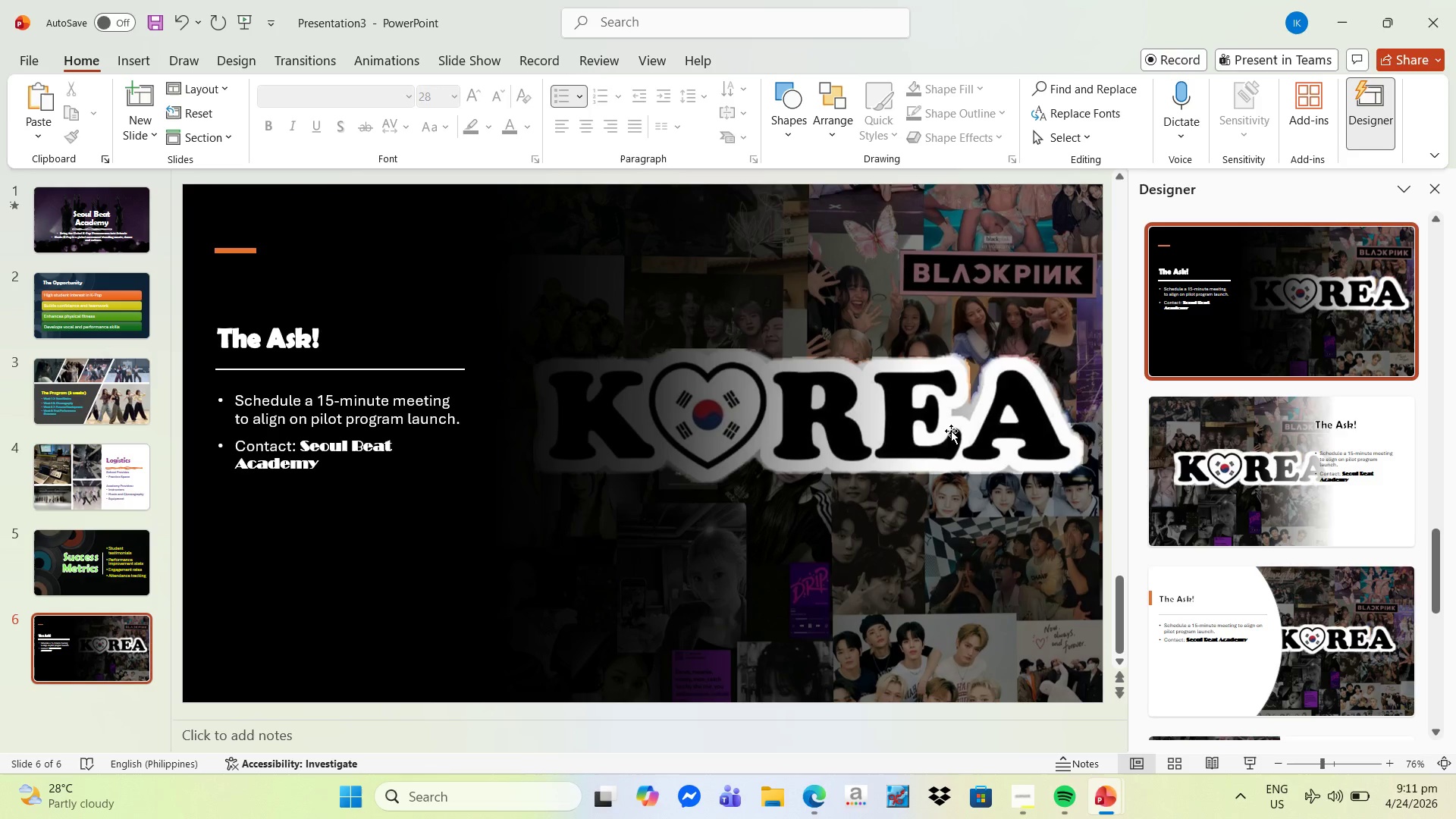 
left_click([937, 447])
 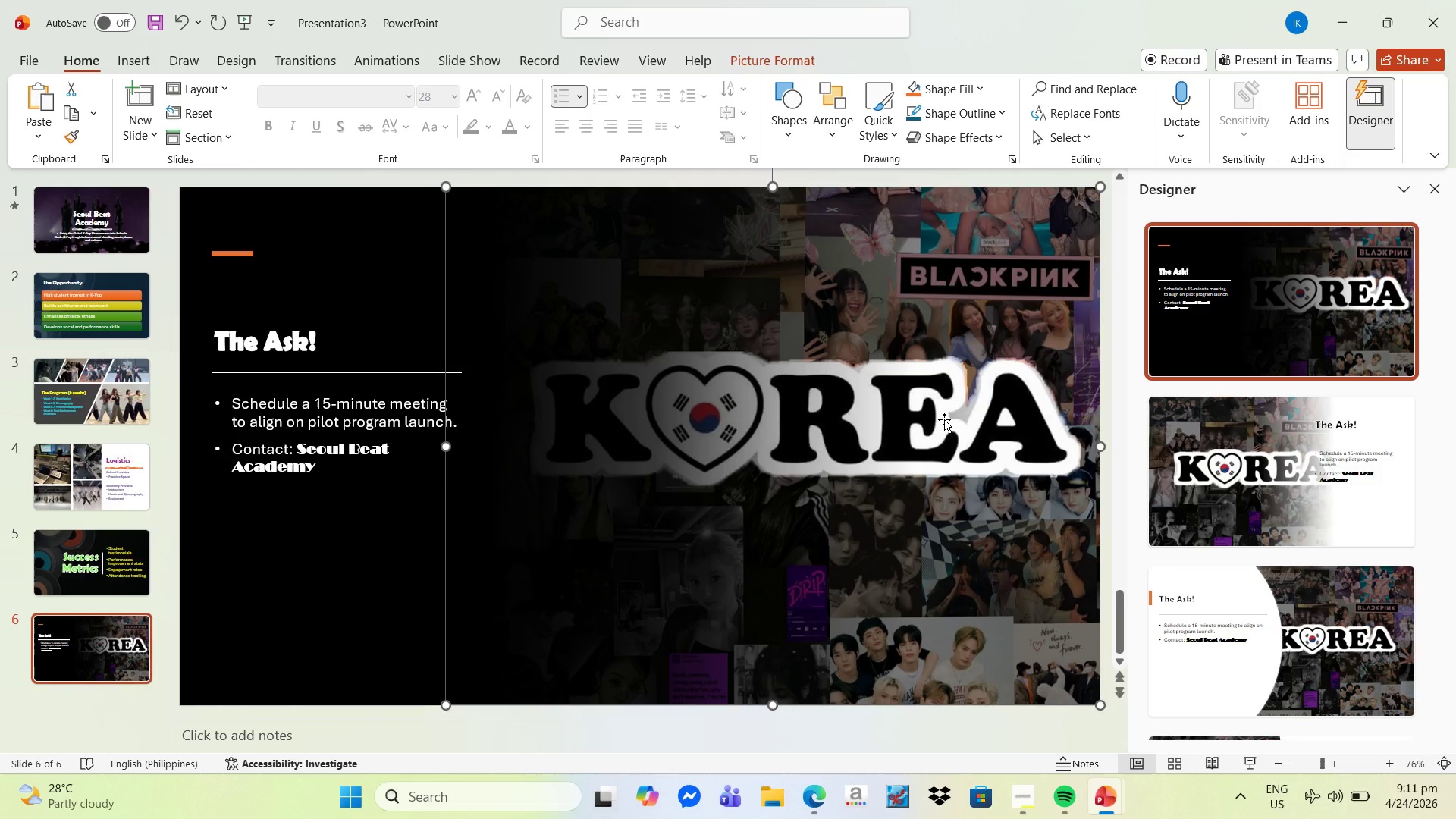 
right_click([944, 419])
 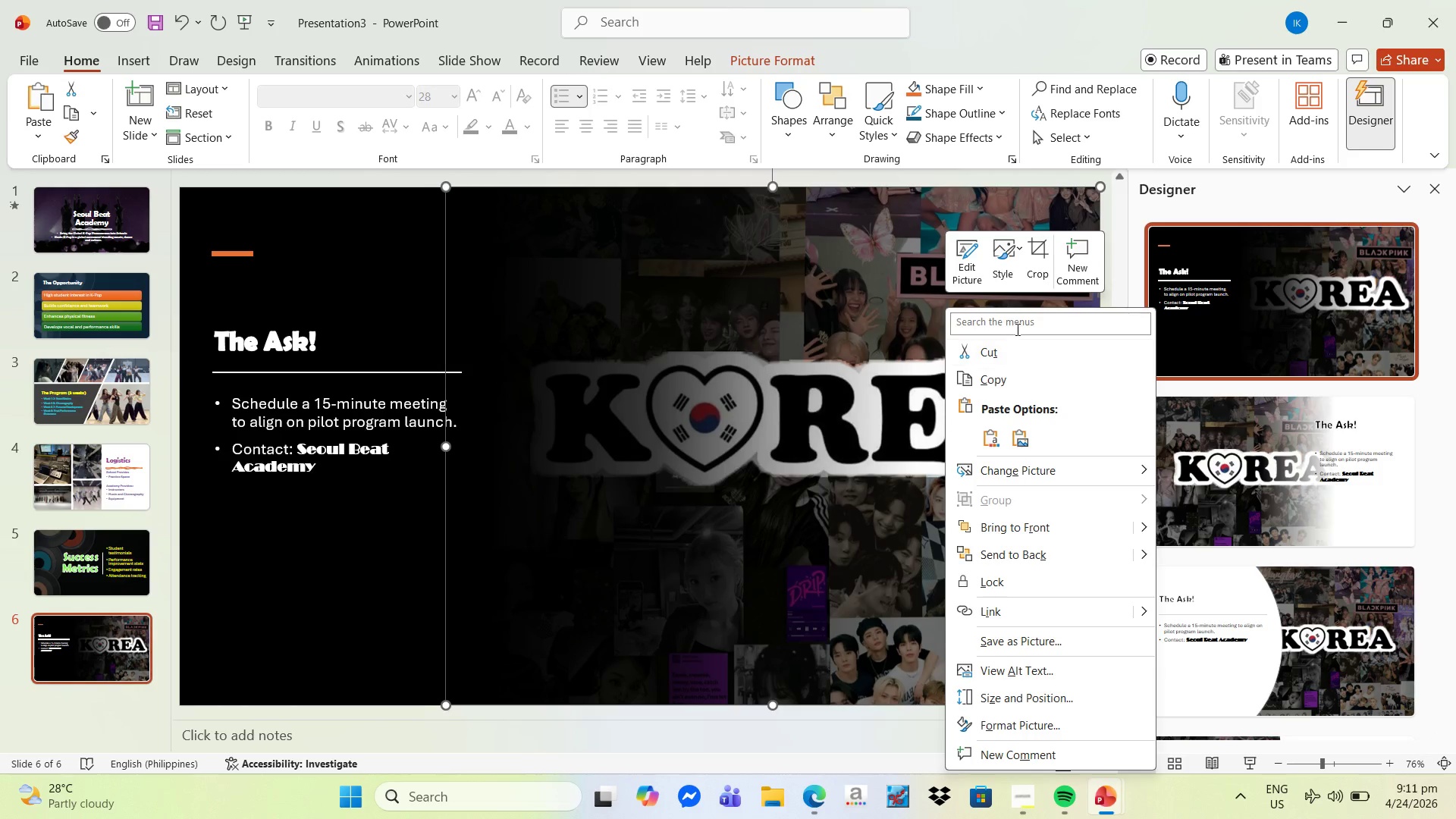 
left_click([1033, 266])
 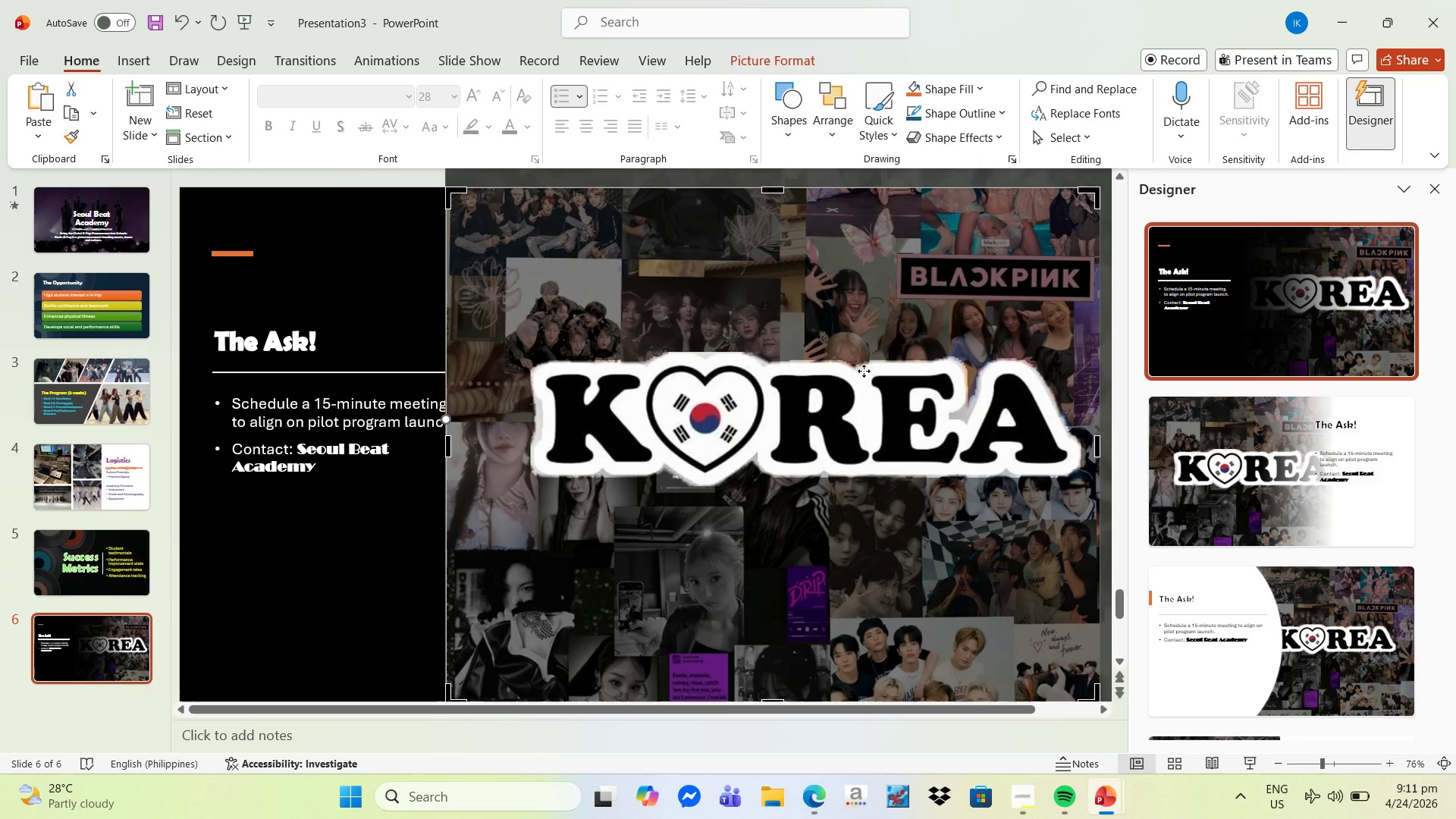 
left_click_drag(start_coordinate=[857, 378], to_coordinate=[939, 386])
 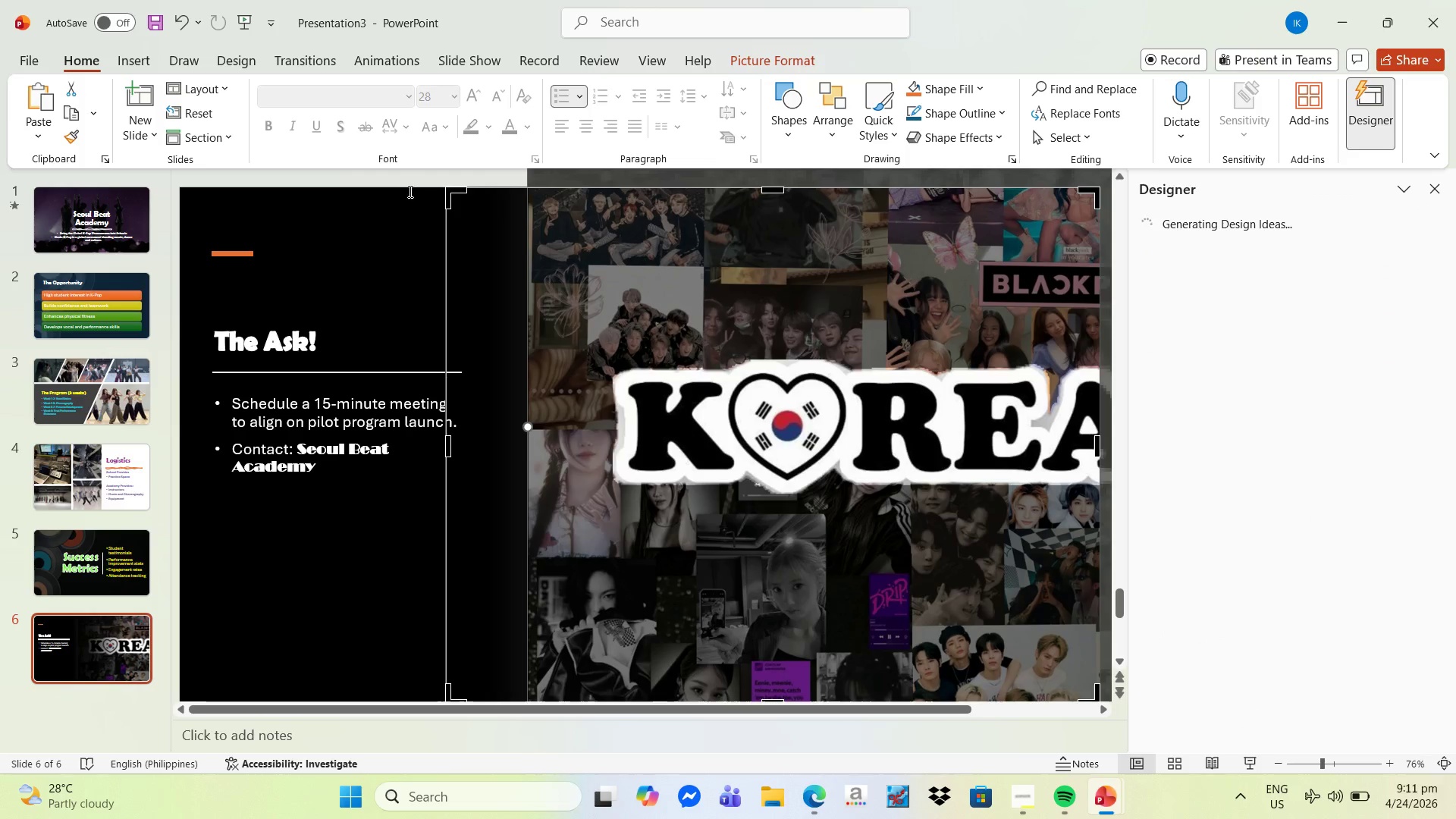 
left_click([404, 177])
 